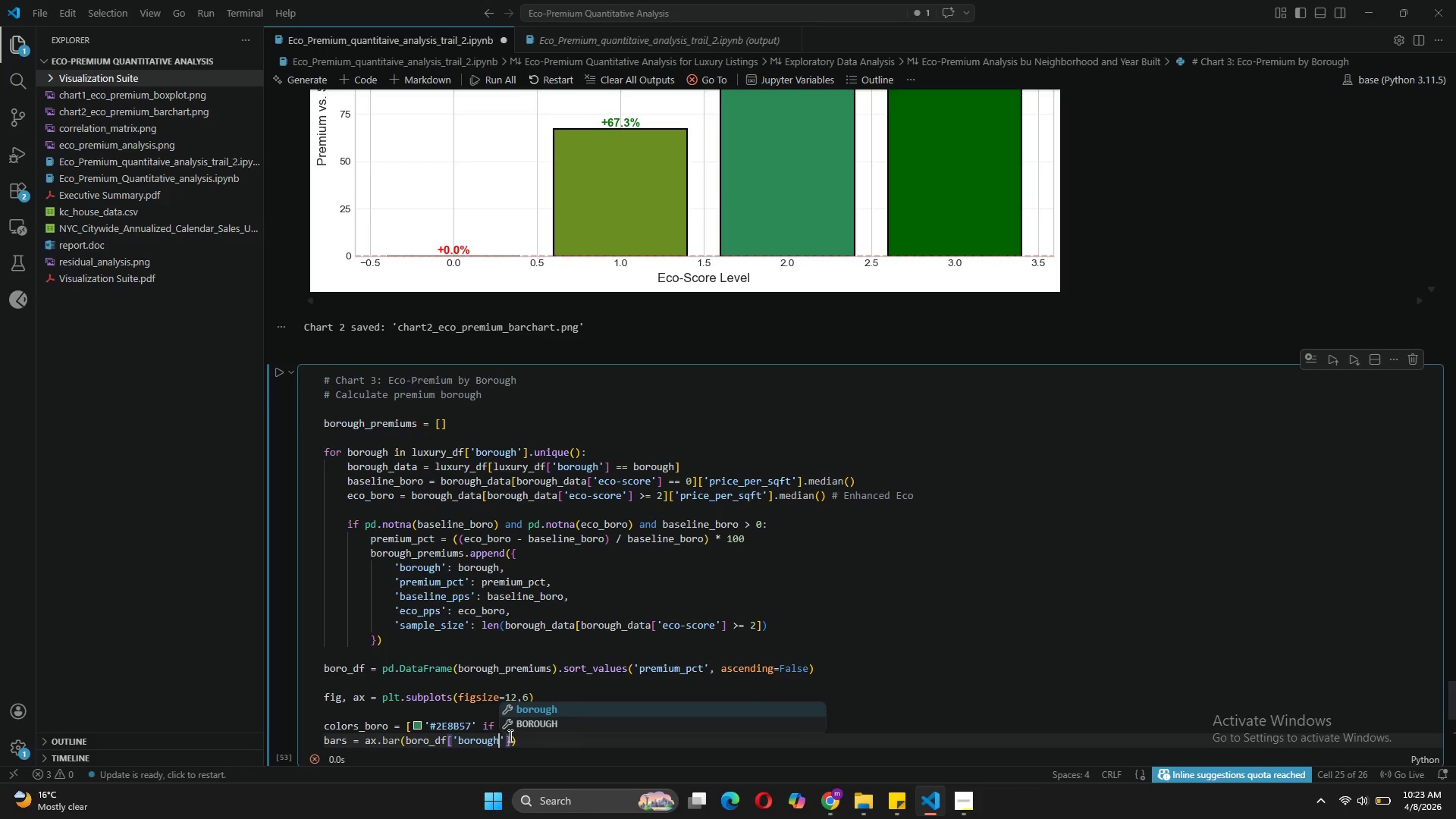 
key(ArrowRight)
 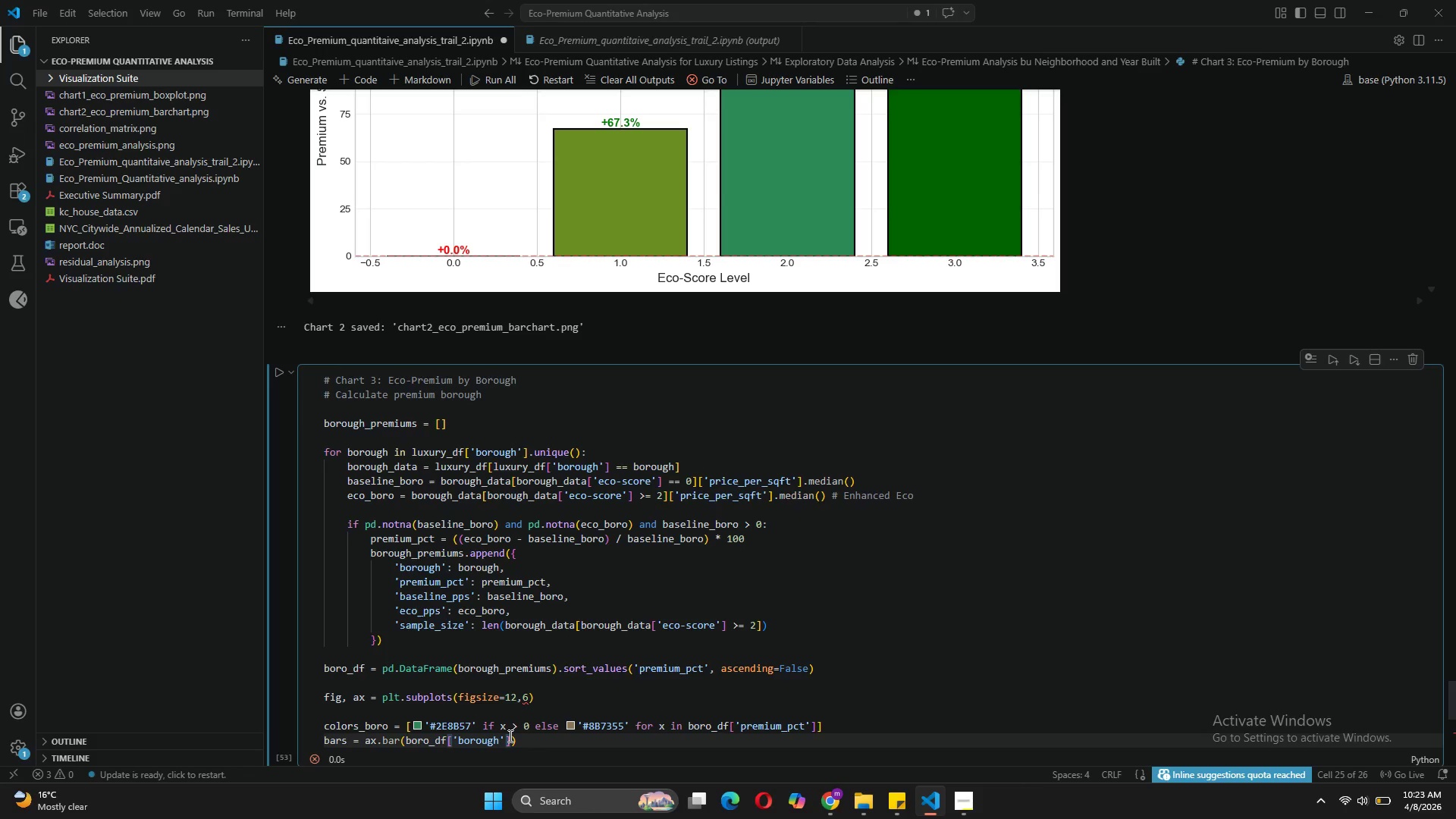 
key(ArrowRight)
 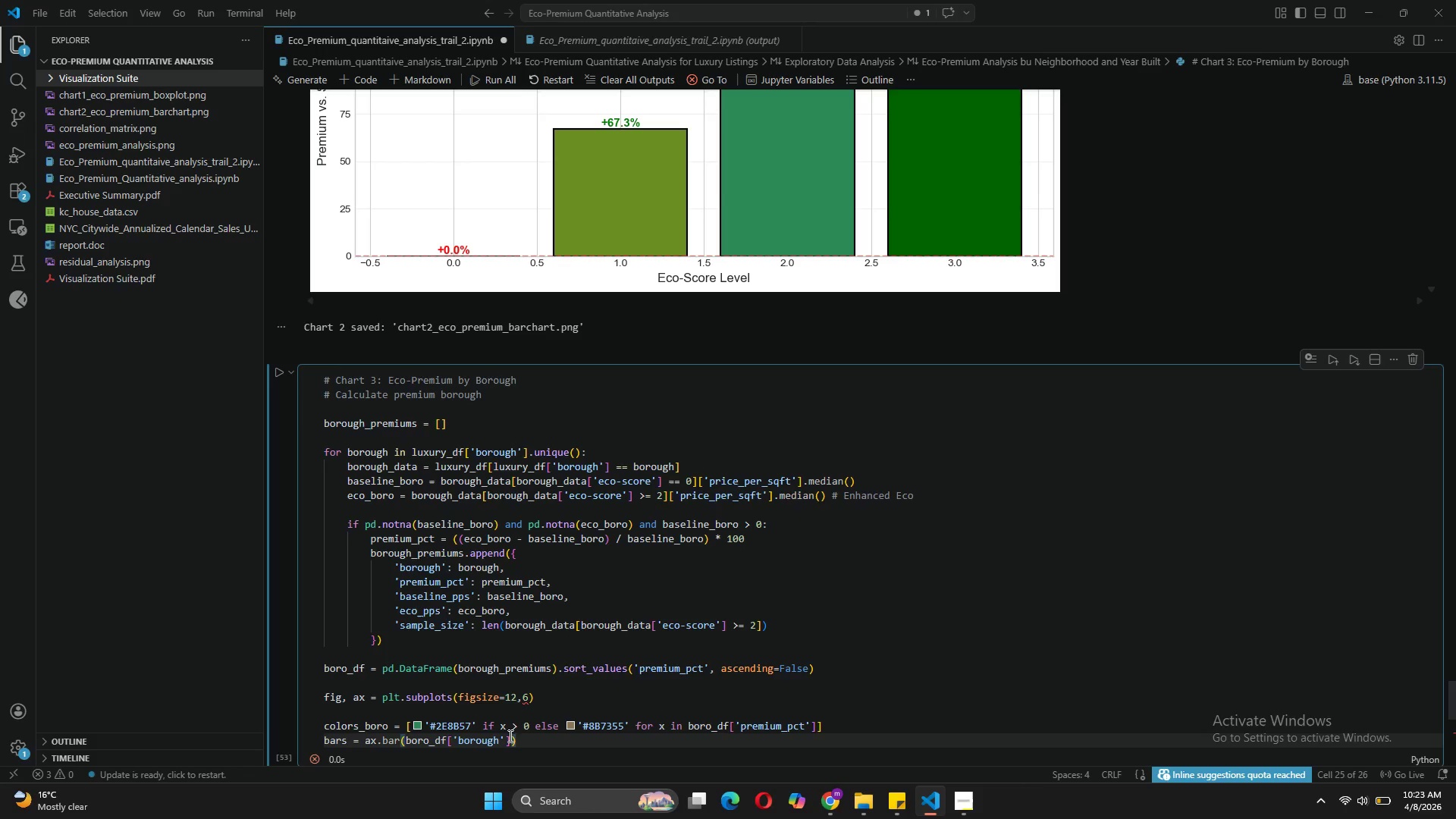 
type(, borodf['premiumpct)
 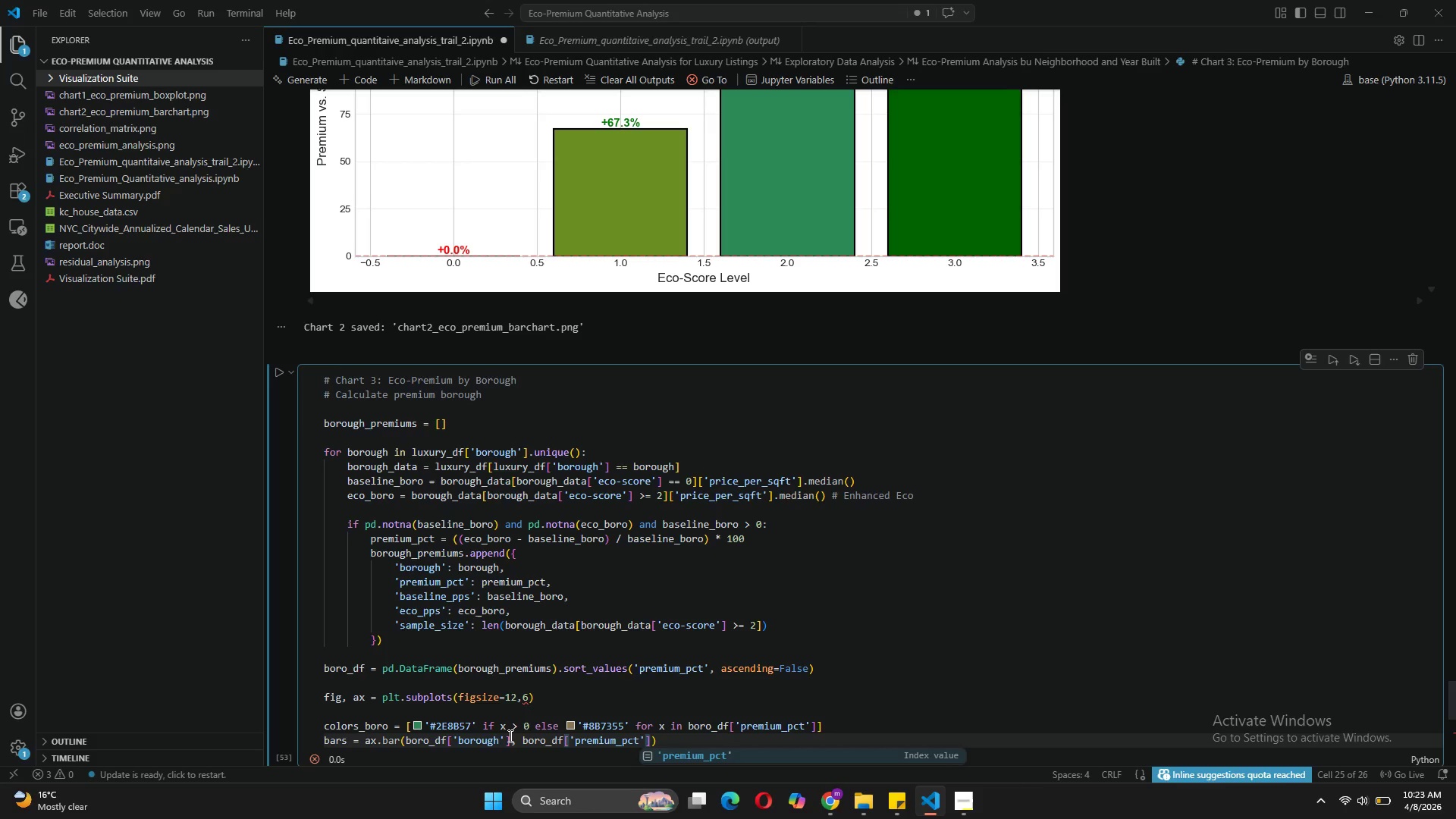 
hold_key(key=Minus, duration=5.92)
 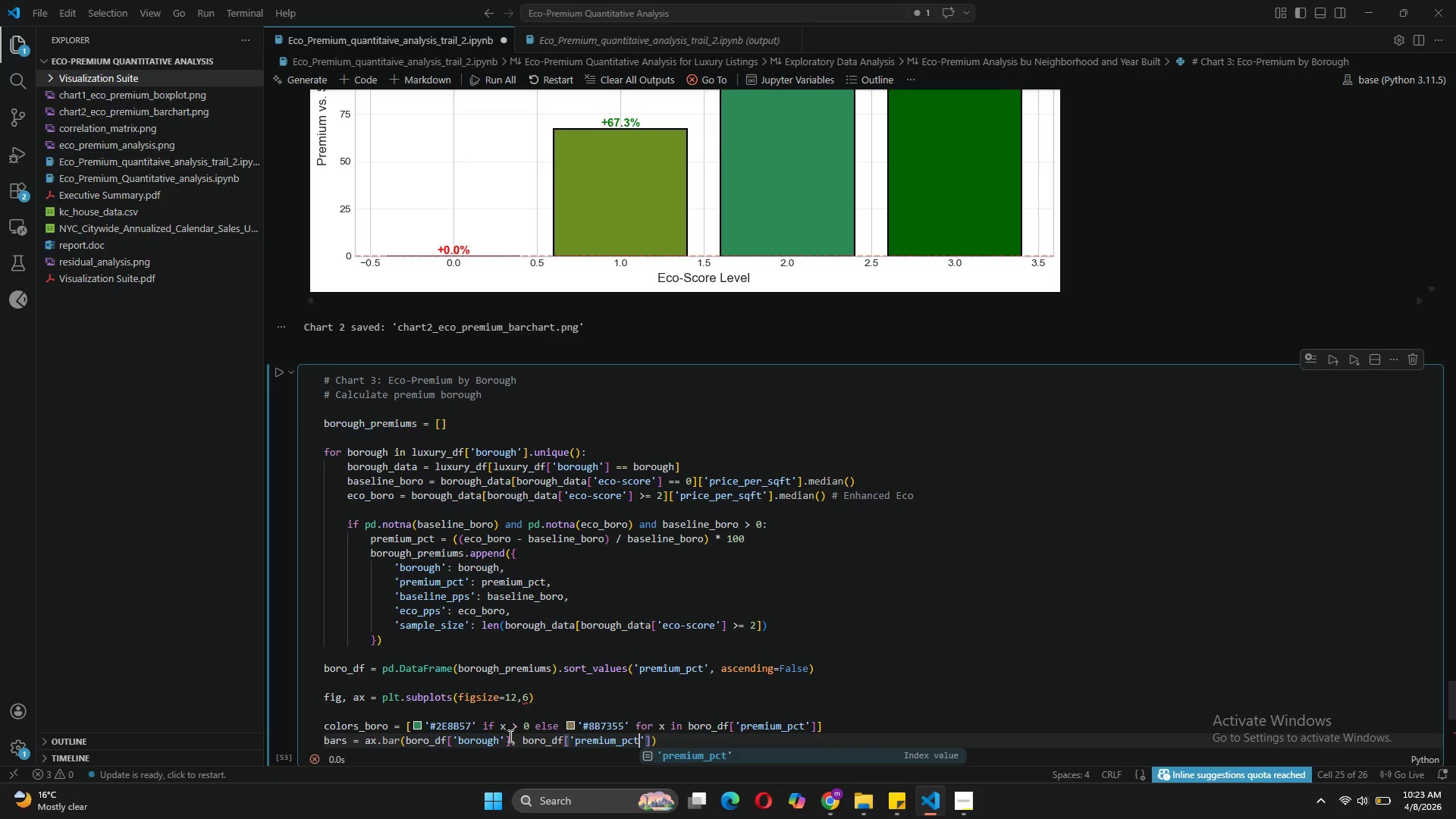 
key(ArrowRight)
 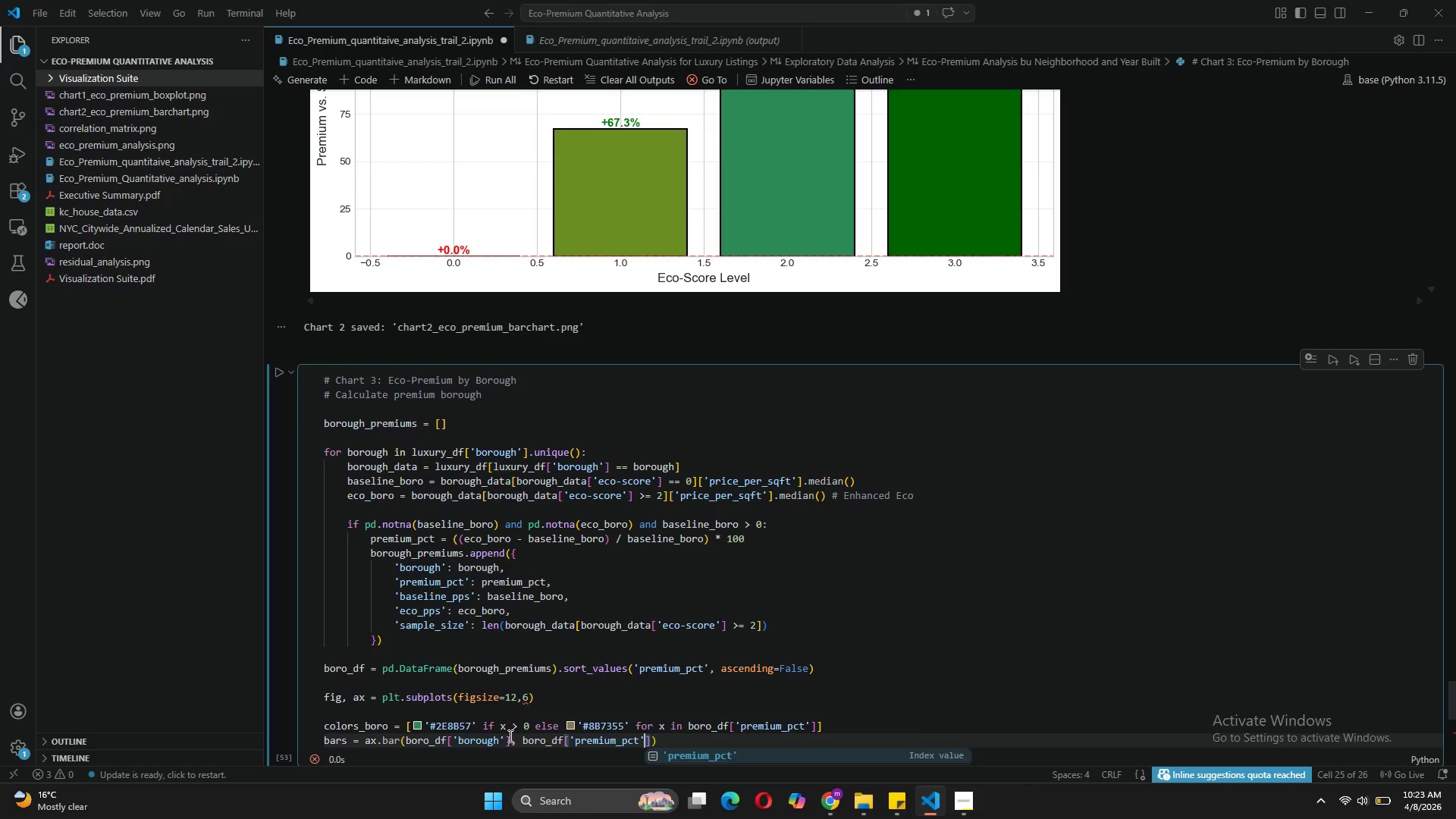 
key(ArrowRight)
 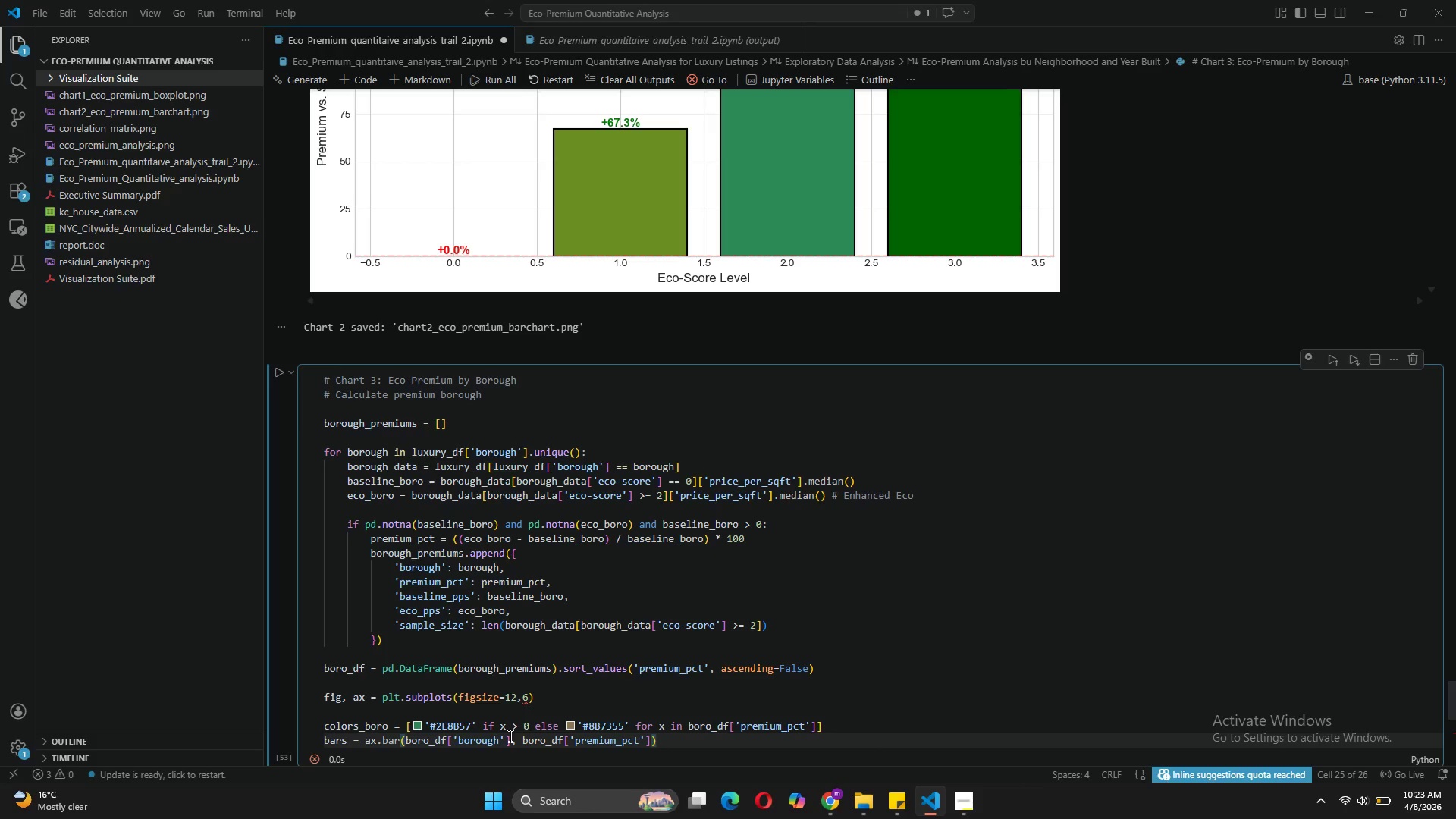 
type(, color=color)
 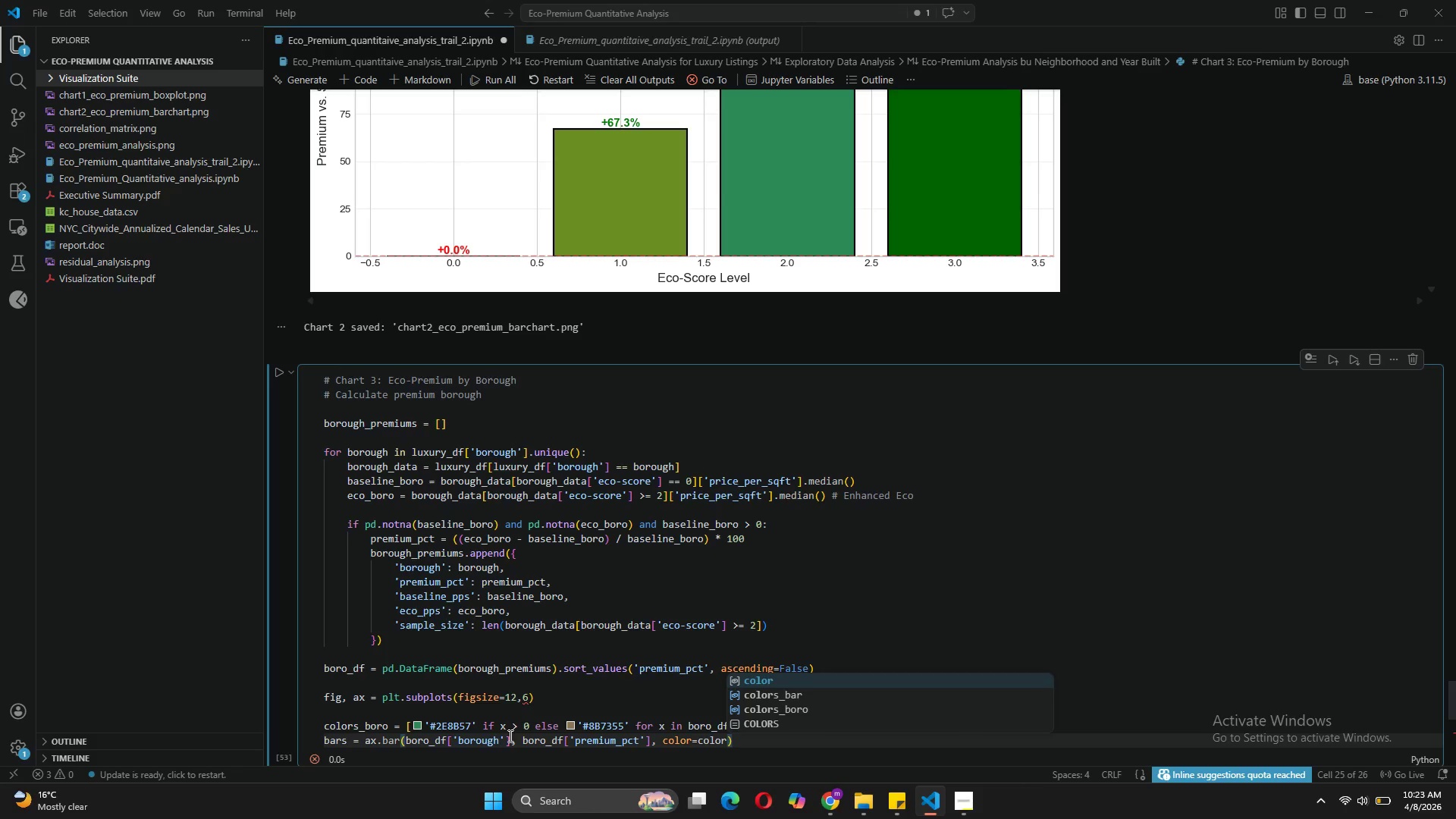 
type(s_boro)
 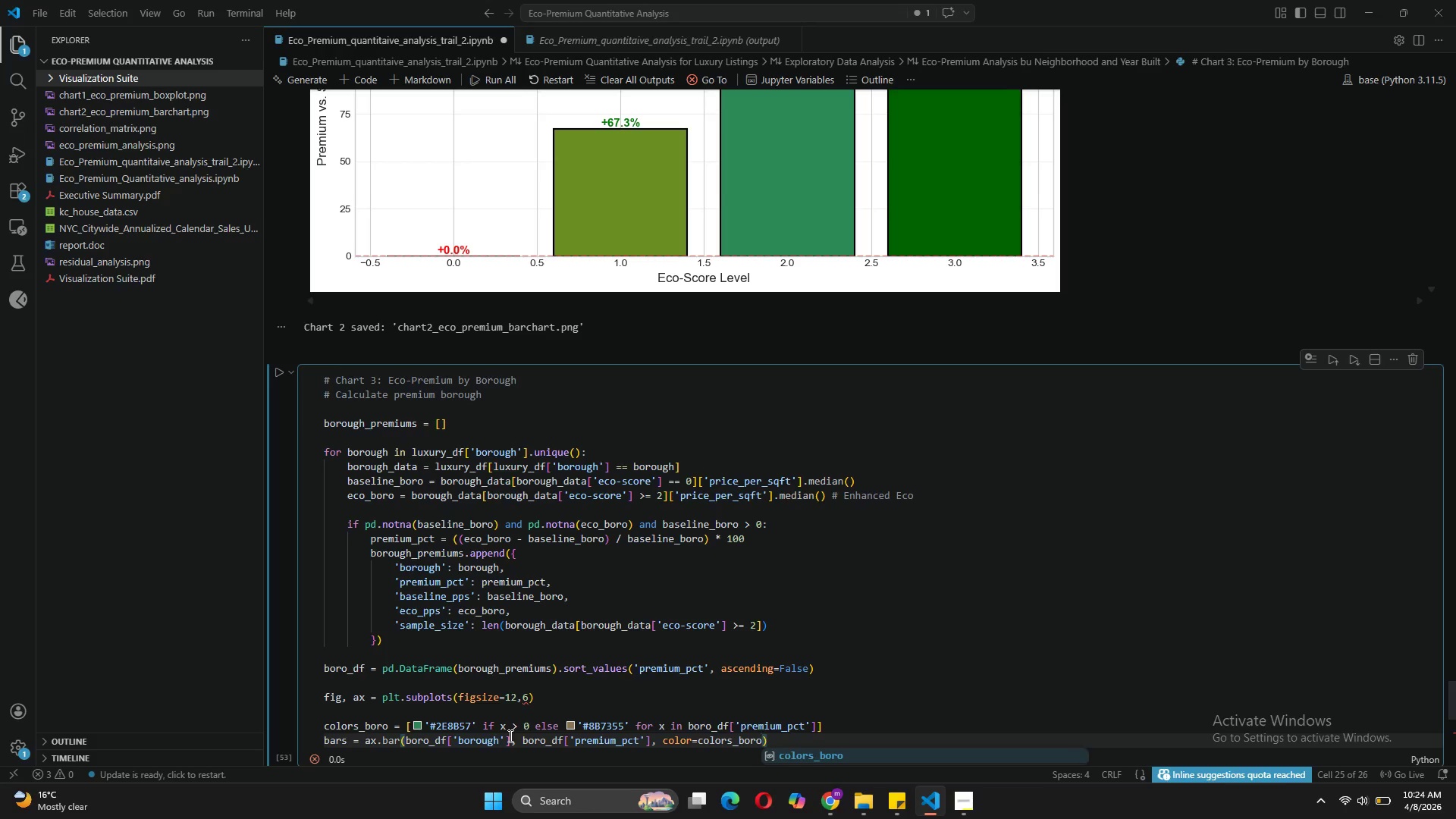 
type(, edgecolor='n)
key(Backspace)
type(v)
key(Backspace)
type(blavk)
key(Backspace)
key(Backspace)
type(ck)
 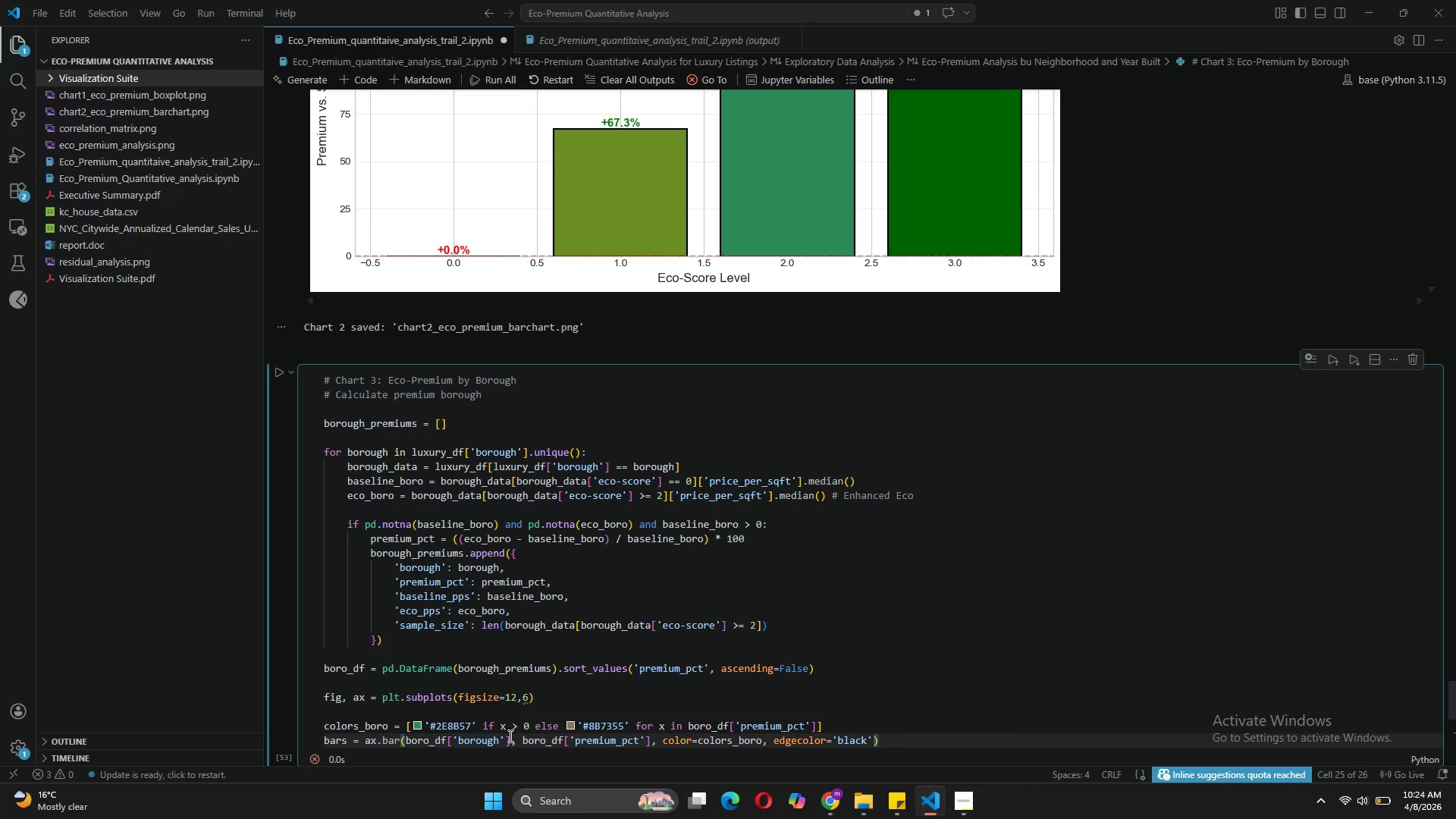 
key(ArrowRight)
 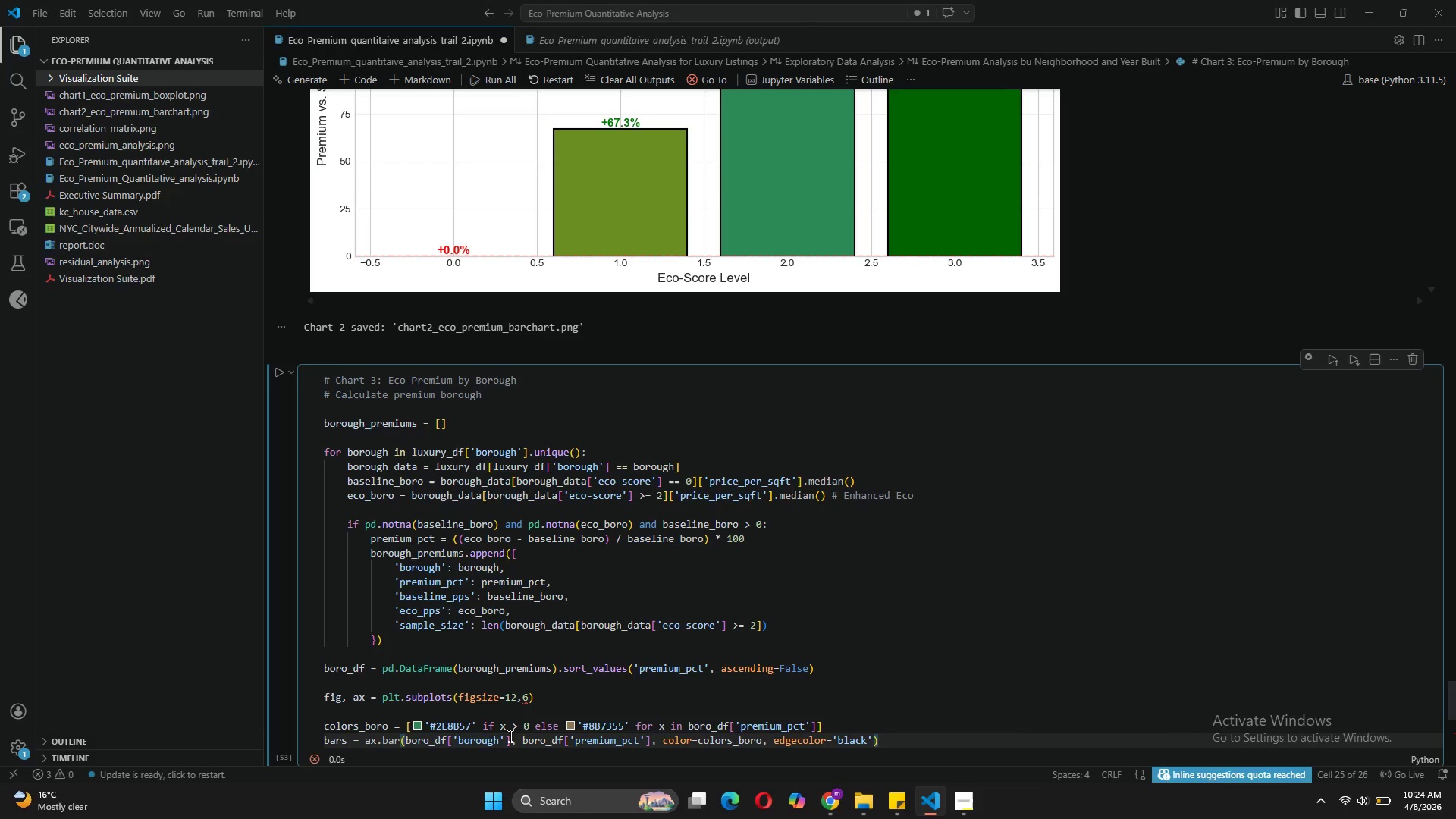 
type(, linewidth)
 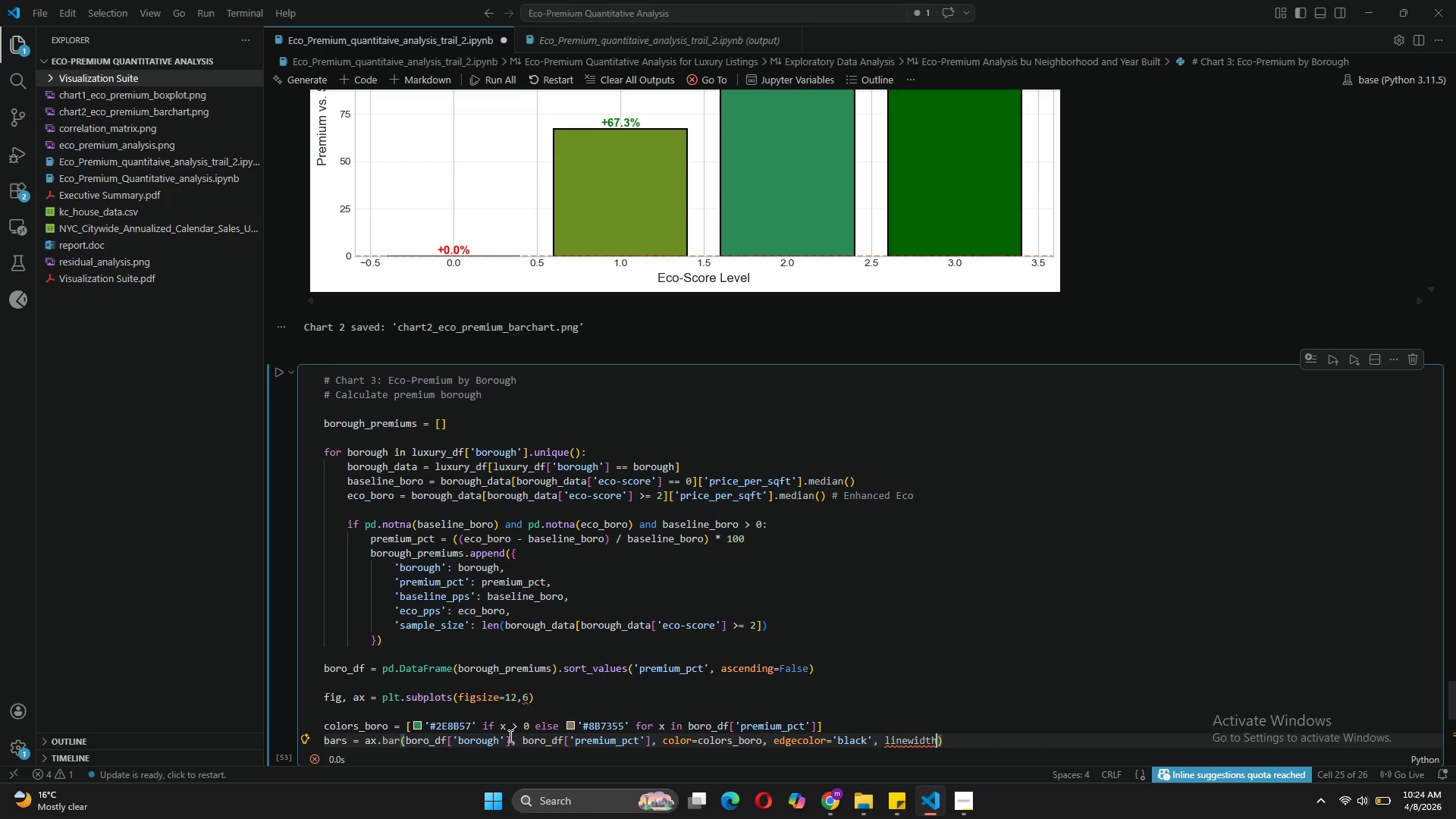 
key(Equal)
 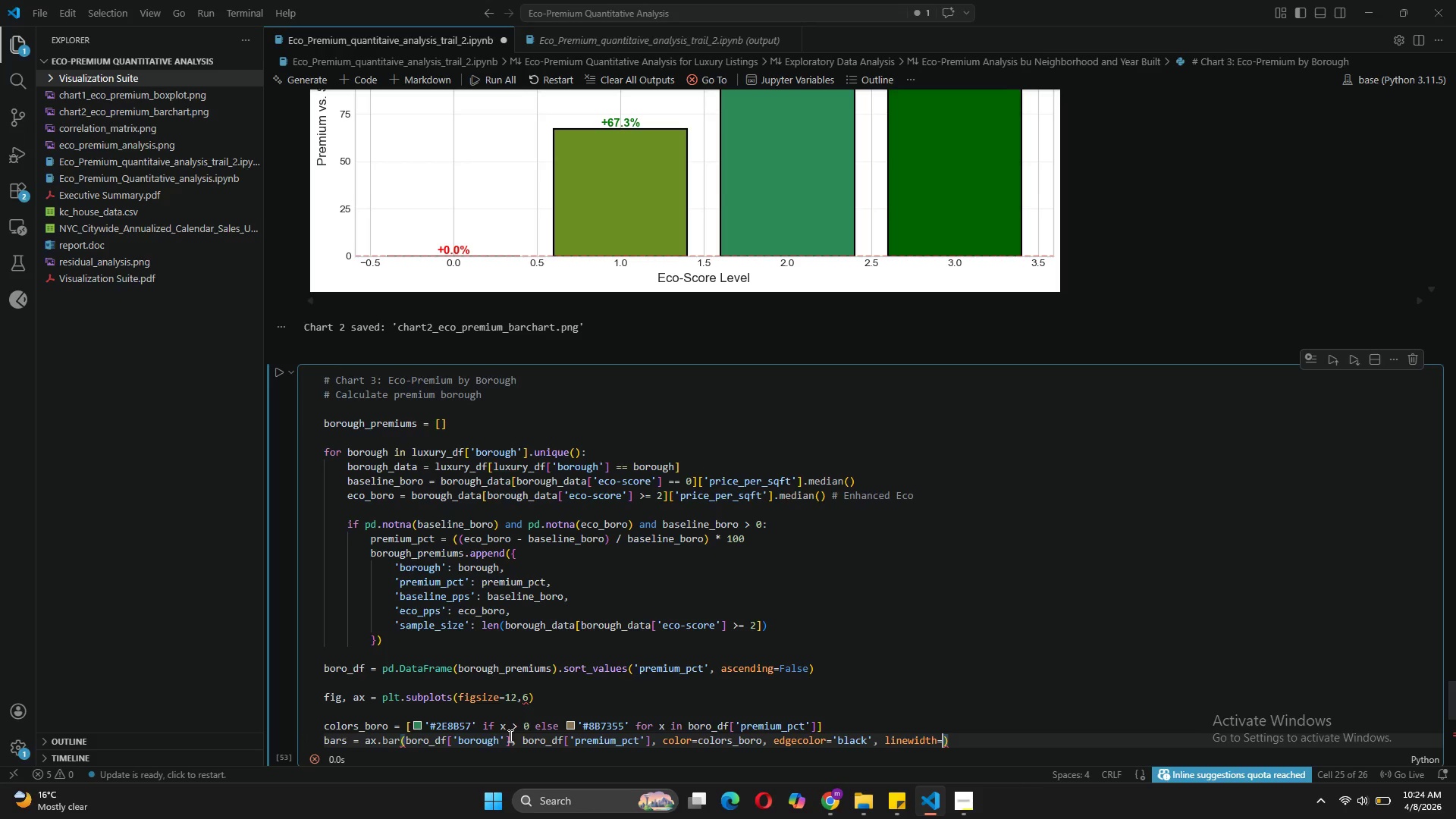 
key(1)
 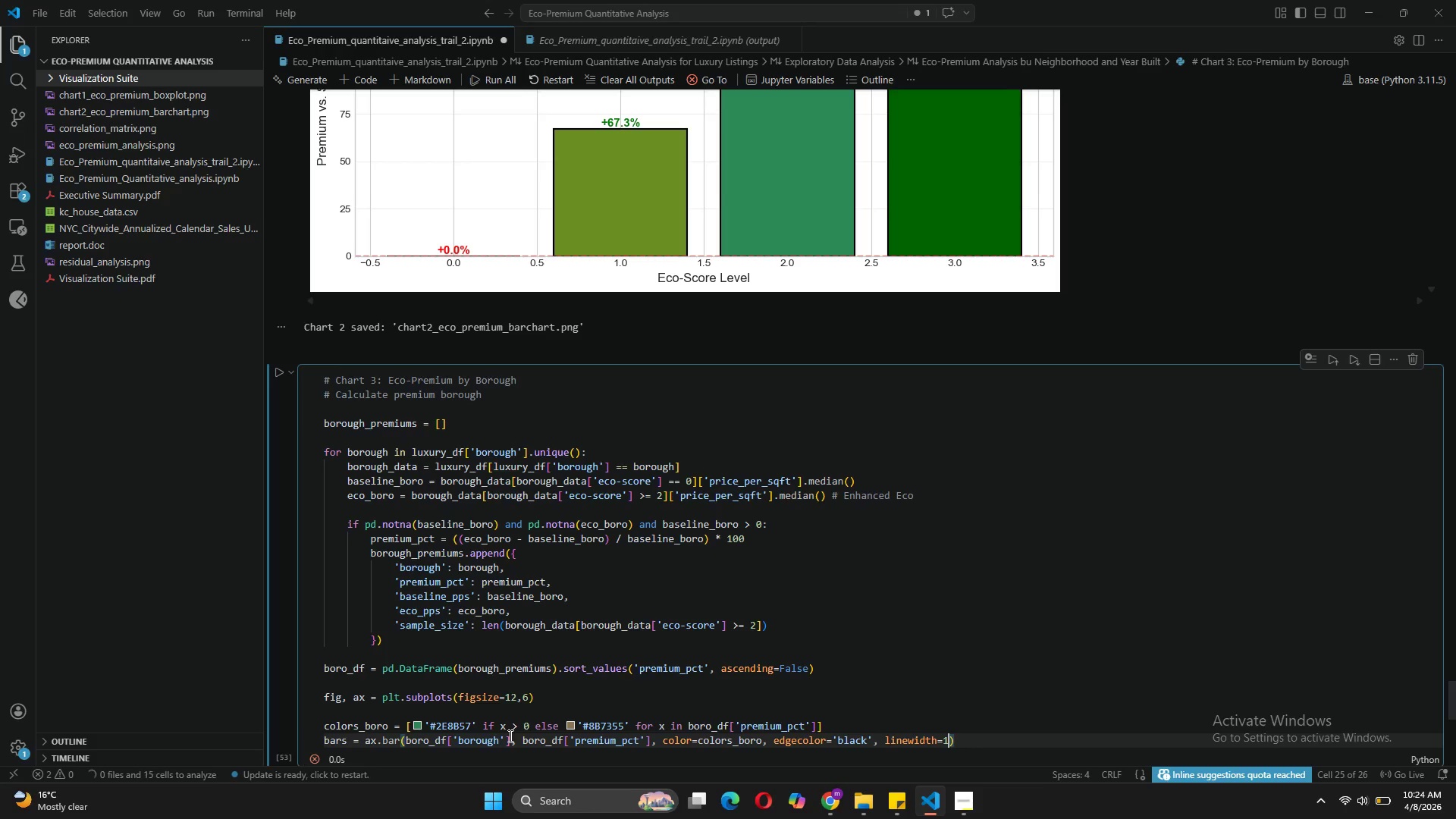 
key(Period)
 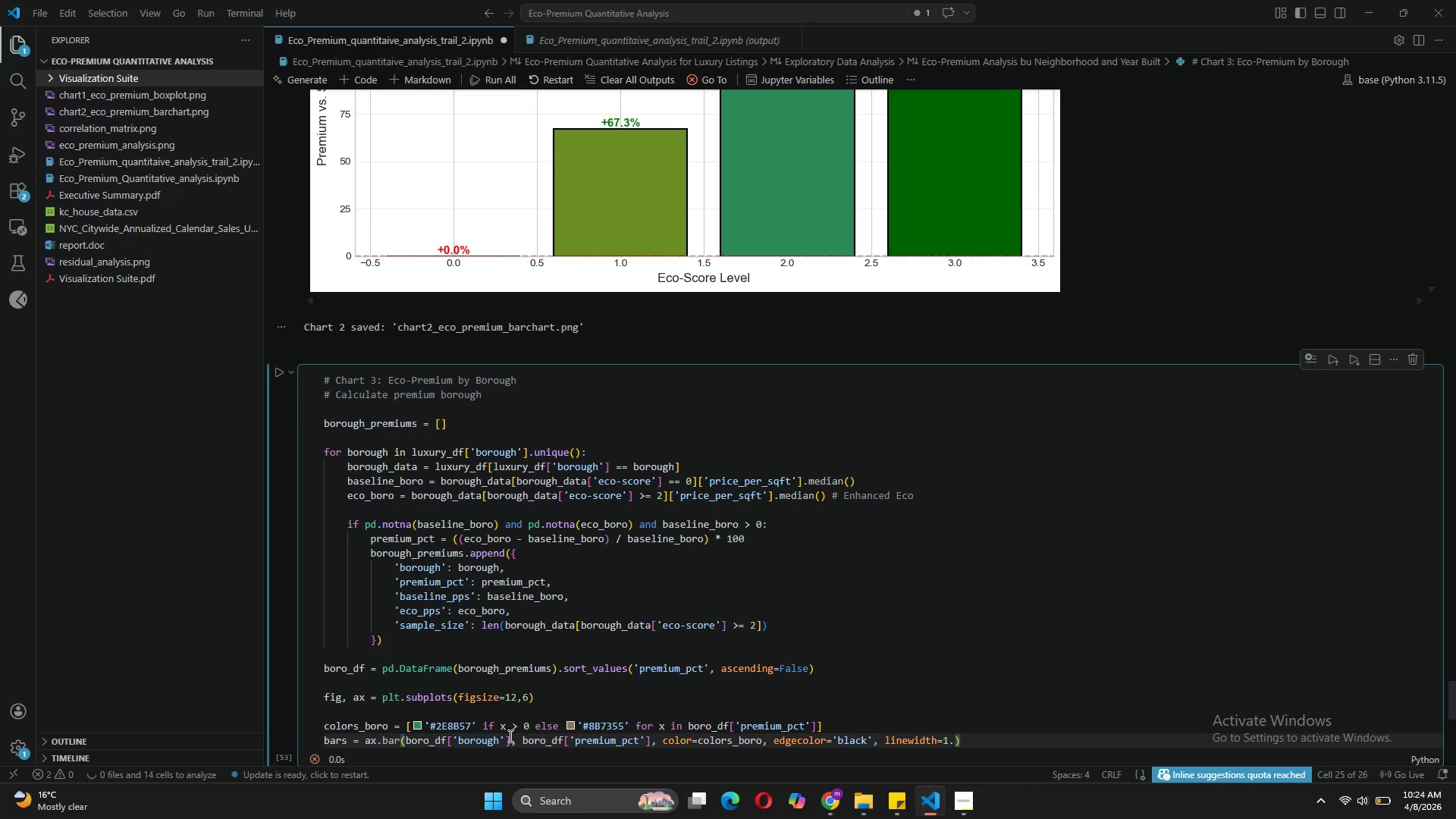 
key(5)
 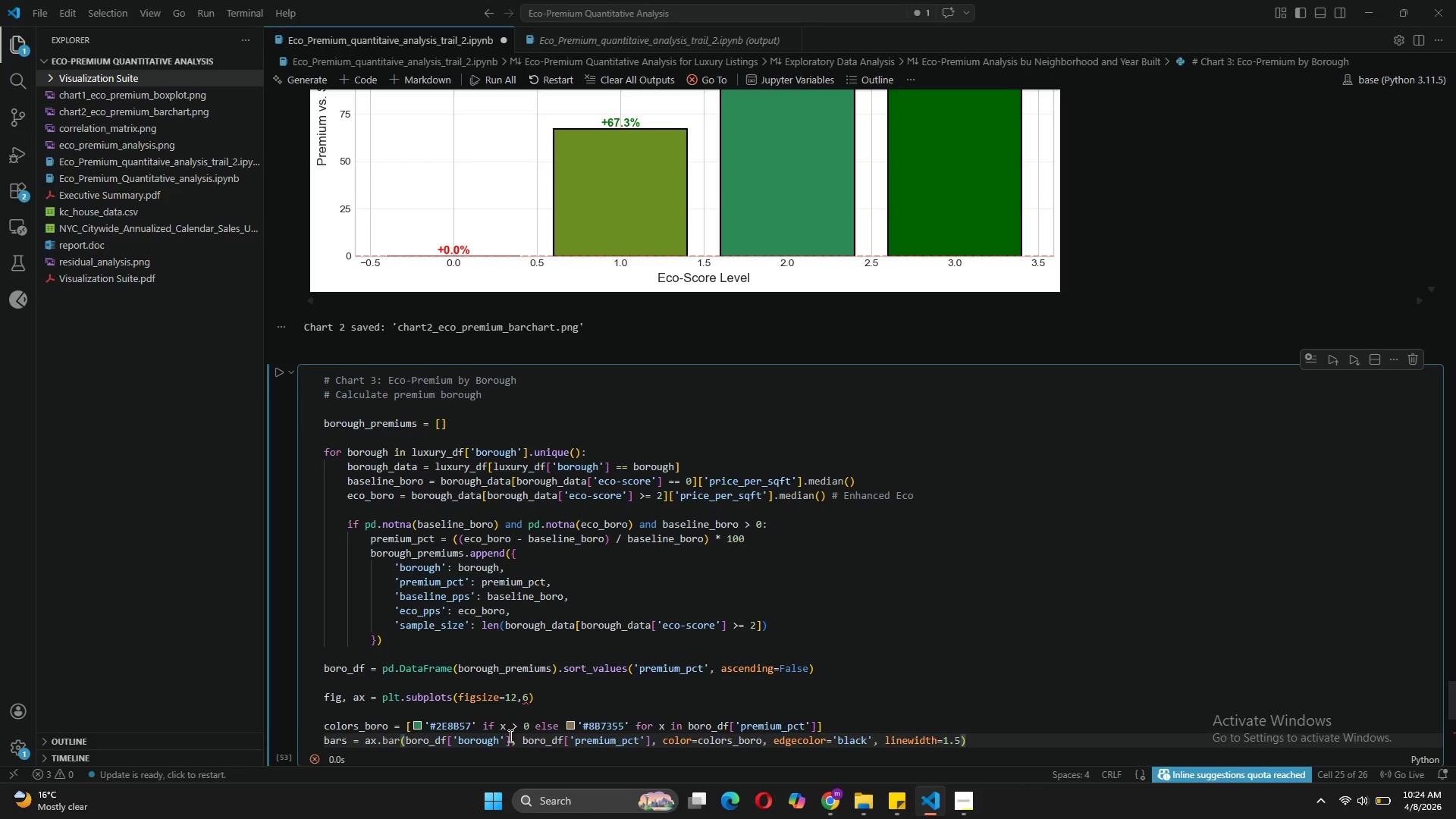 
key(ArrowRight)
 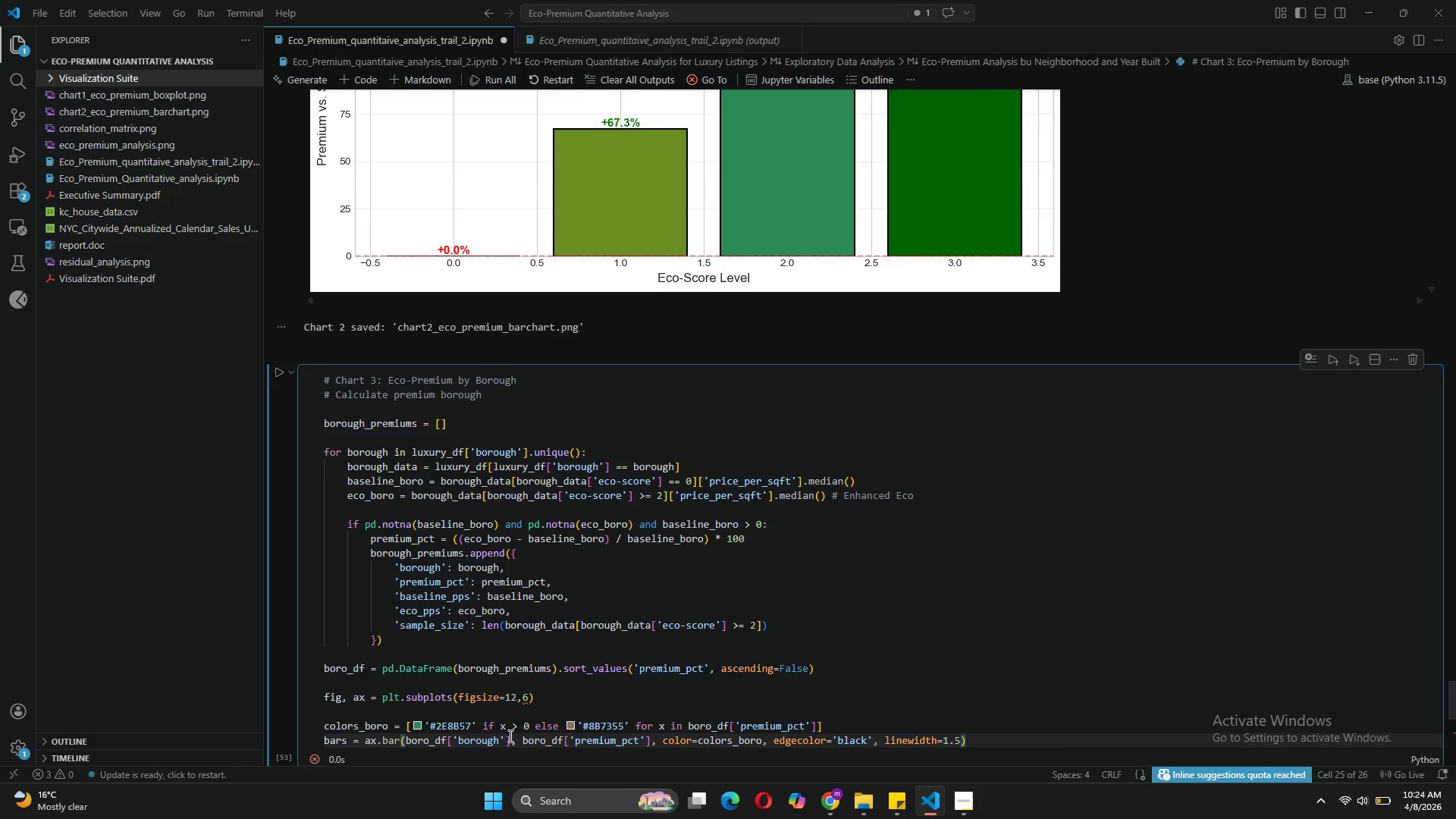 
key(Enter)
 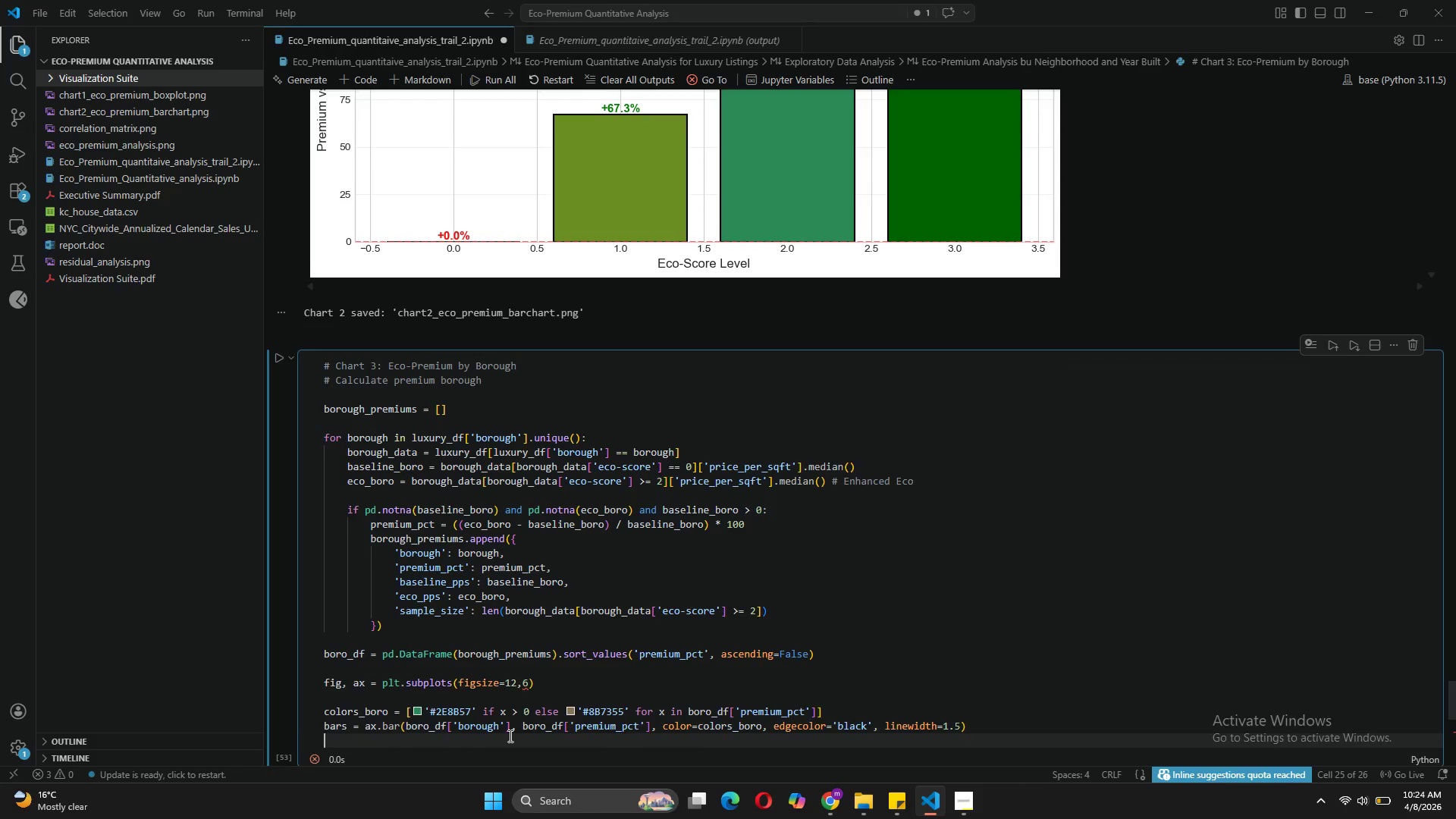 
key(Enter)
 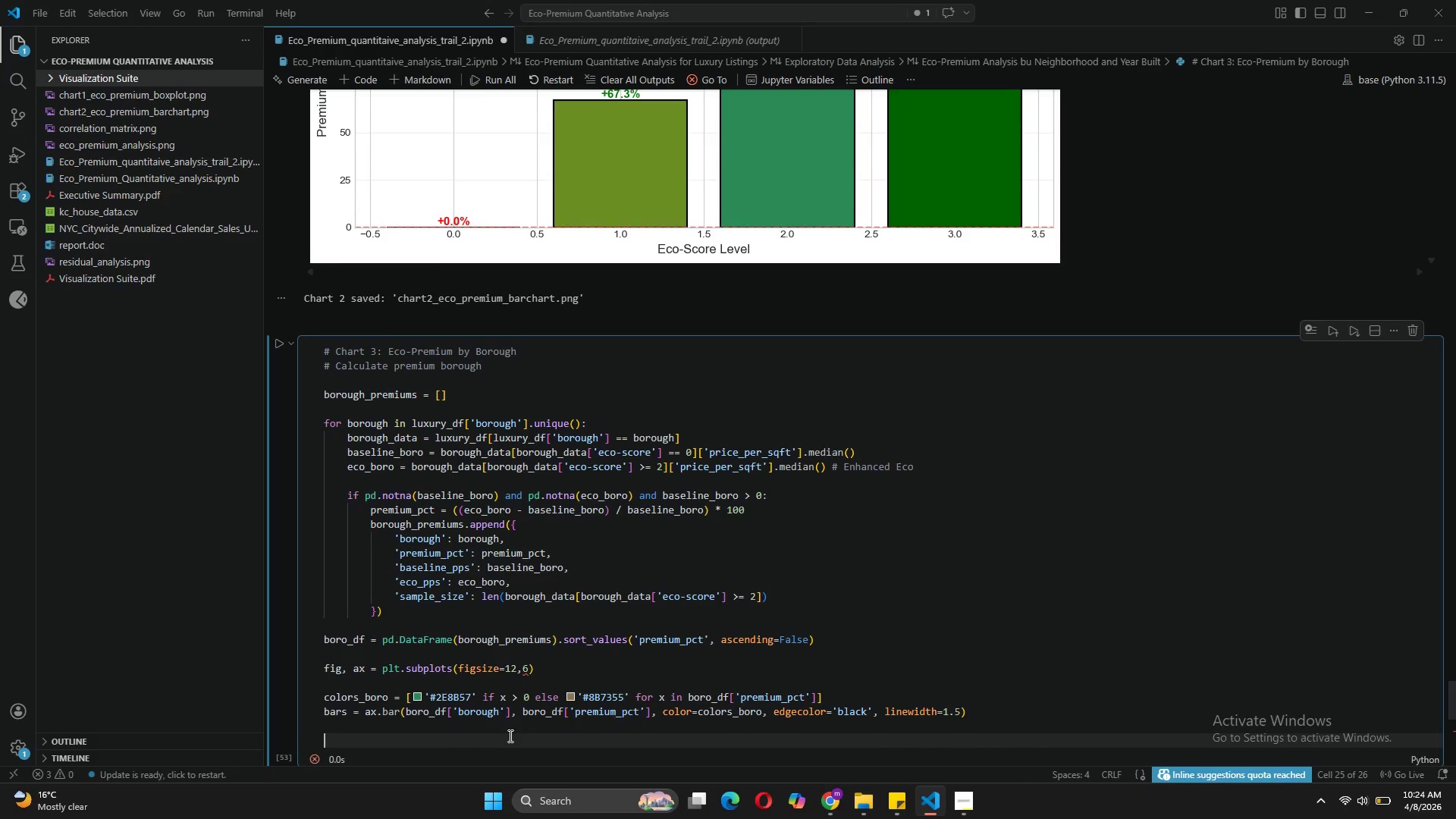 
type(ax.axhline(y=0, color='red)
 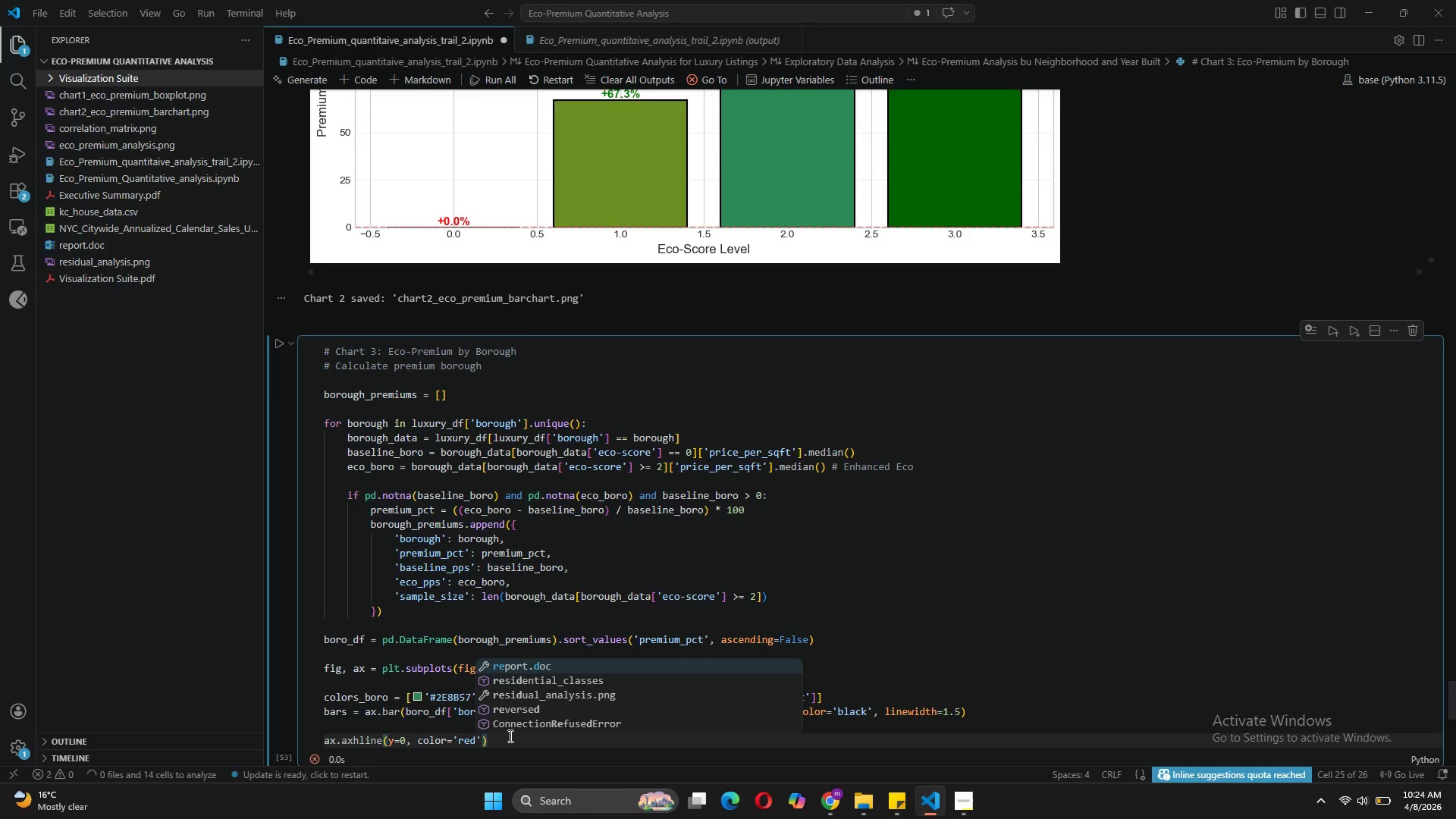 
key(ArrowRight)
 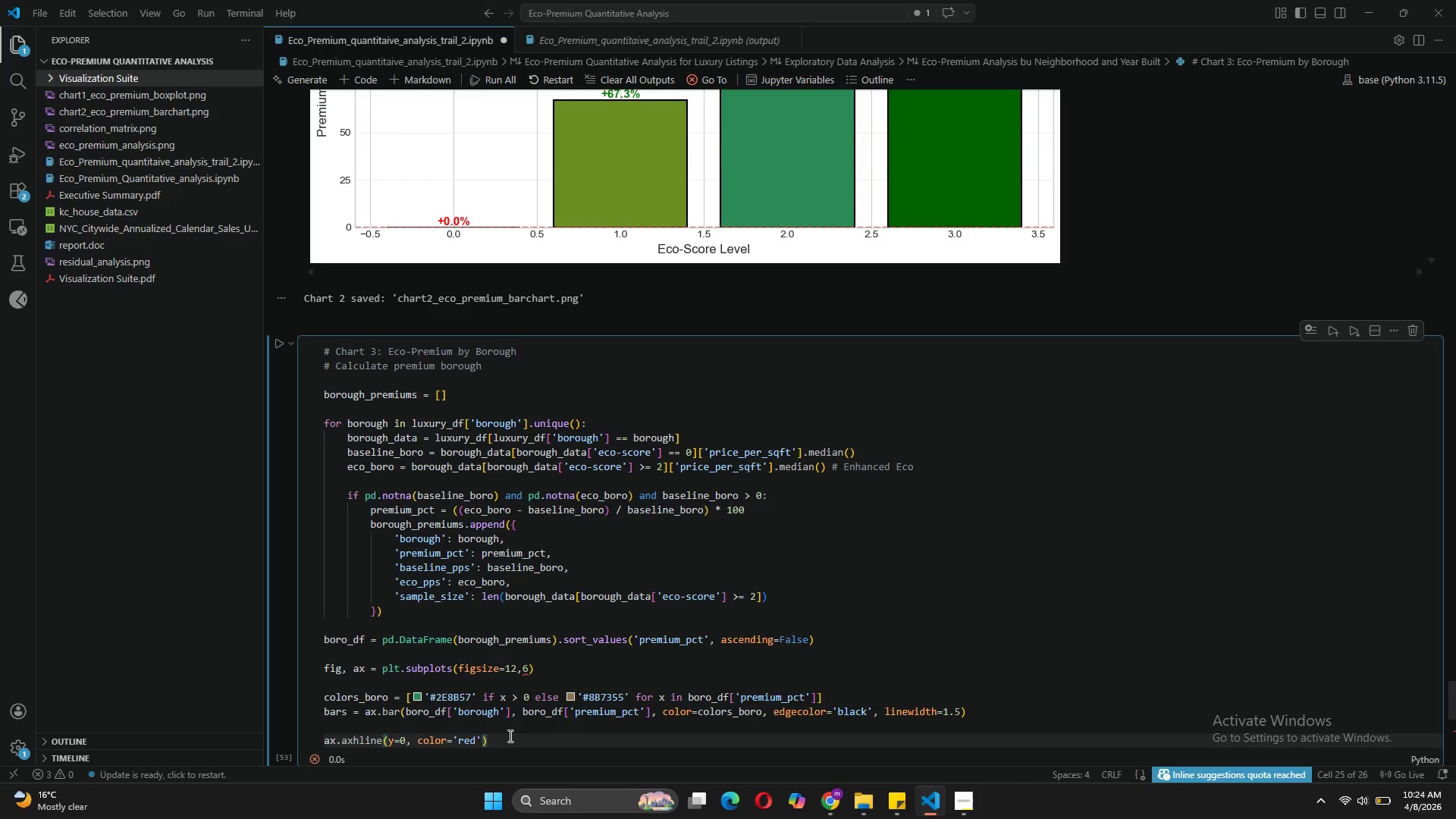 
type(, linestyle='--)
 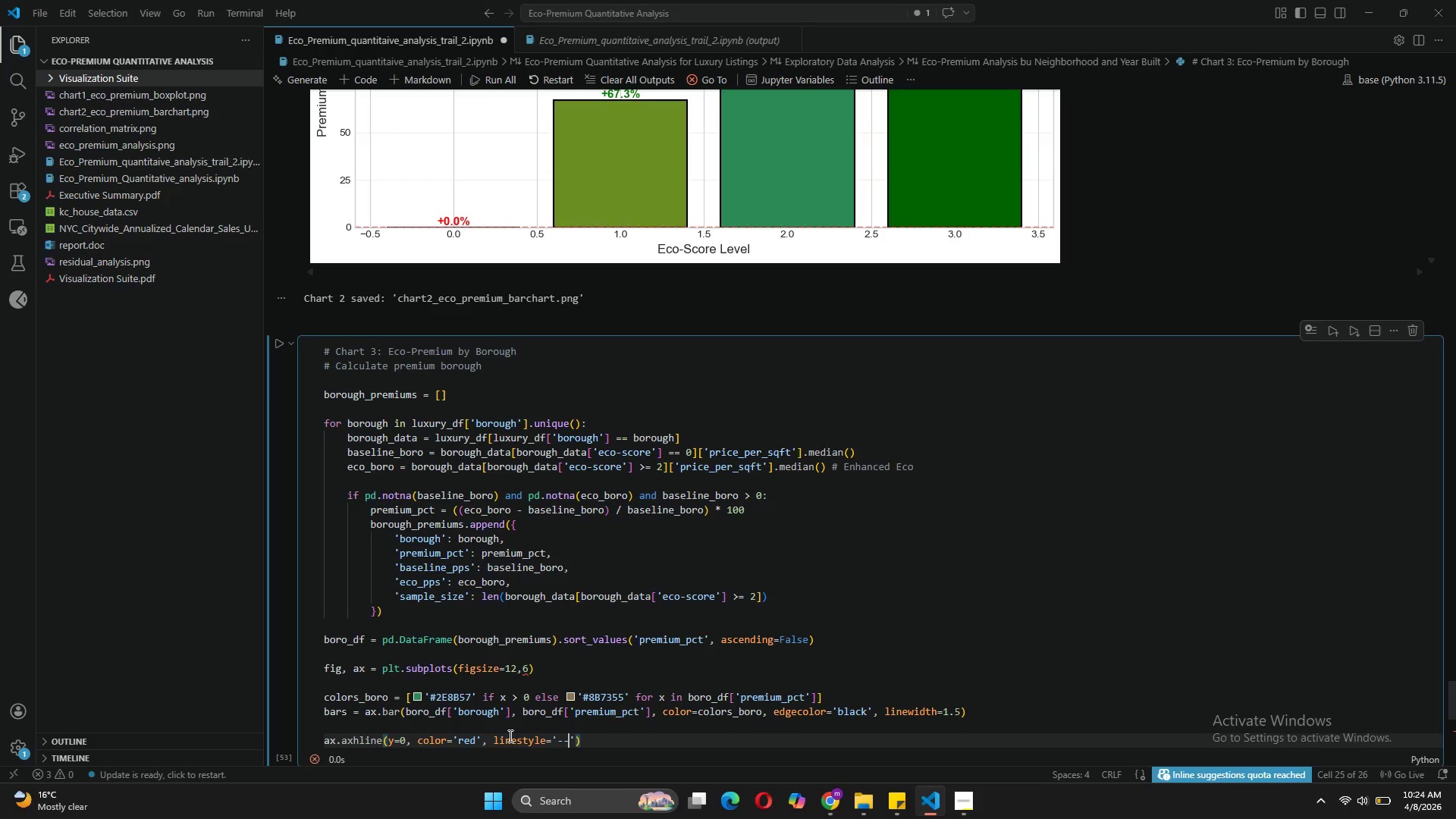 
key(ArrowRight)
 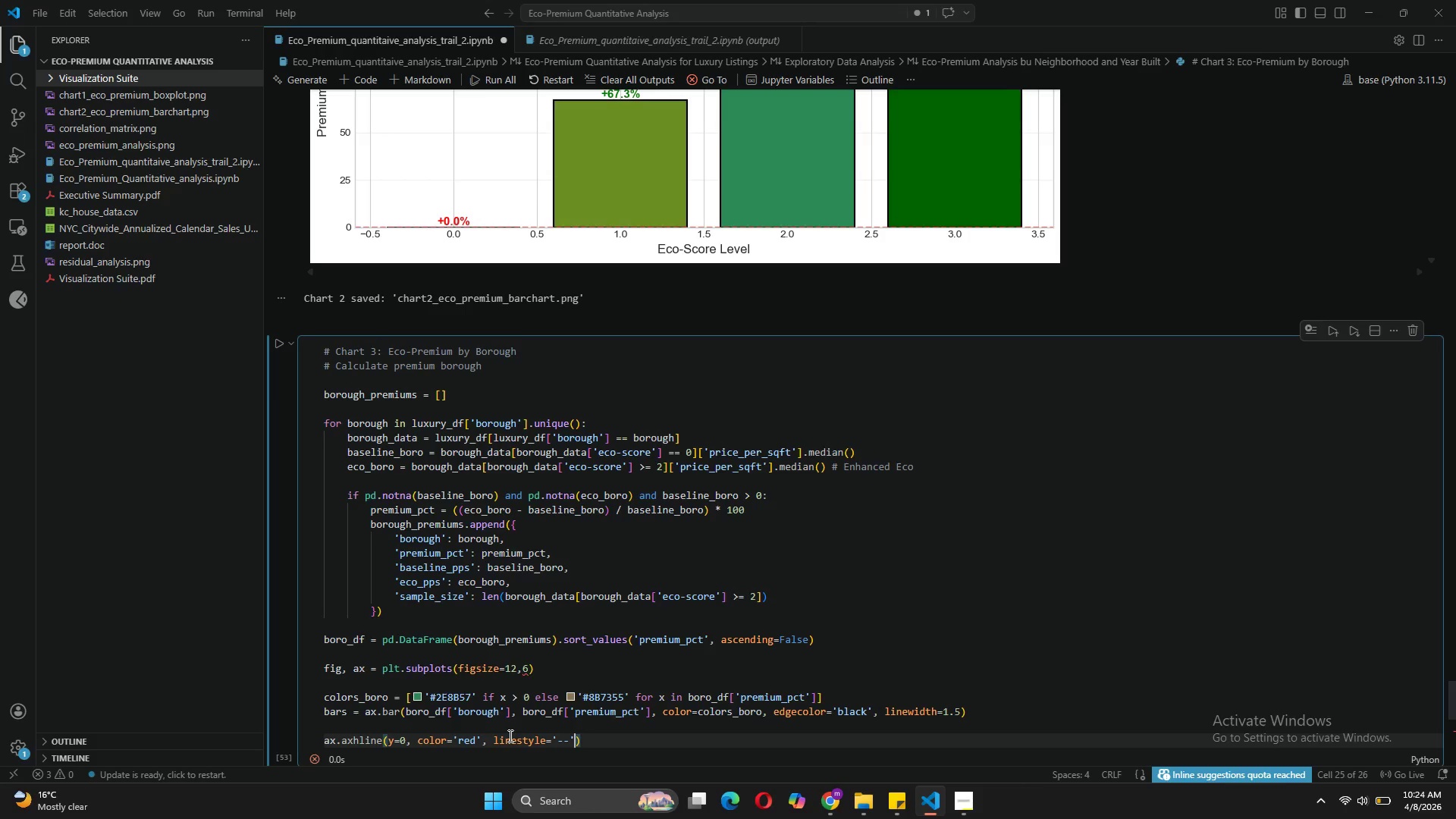 
type(, linewidth=1.5, alpha=0.7)
 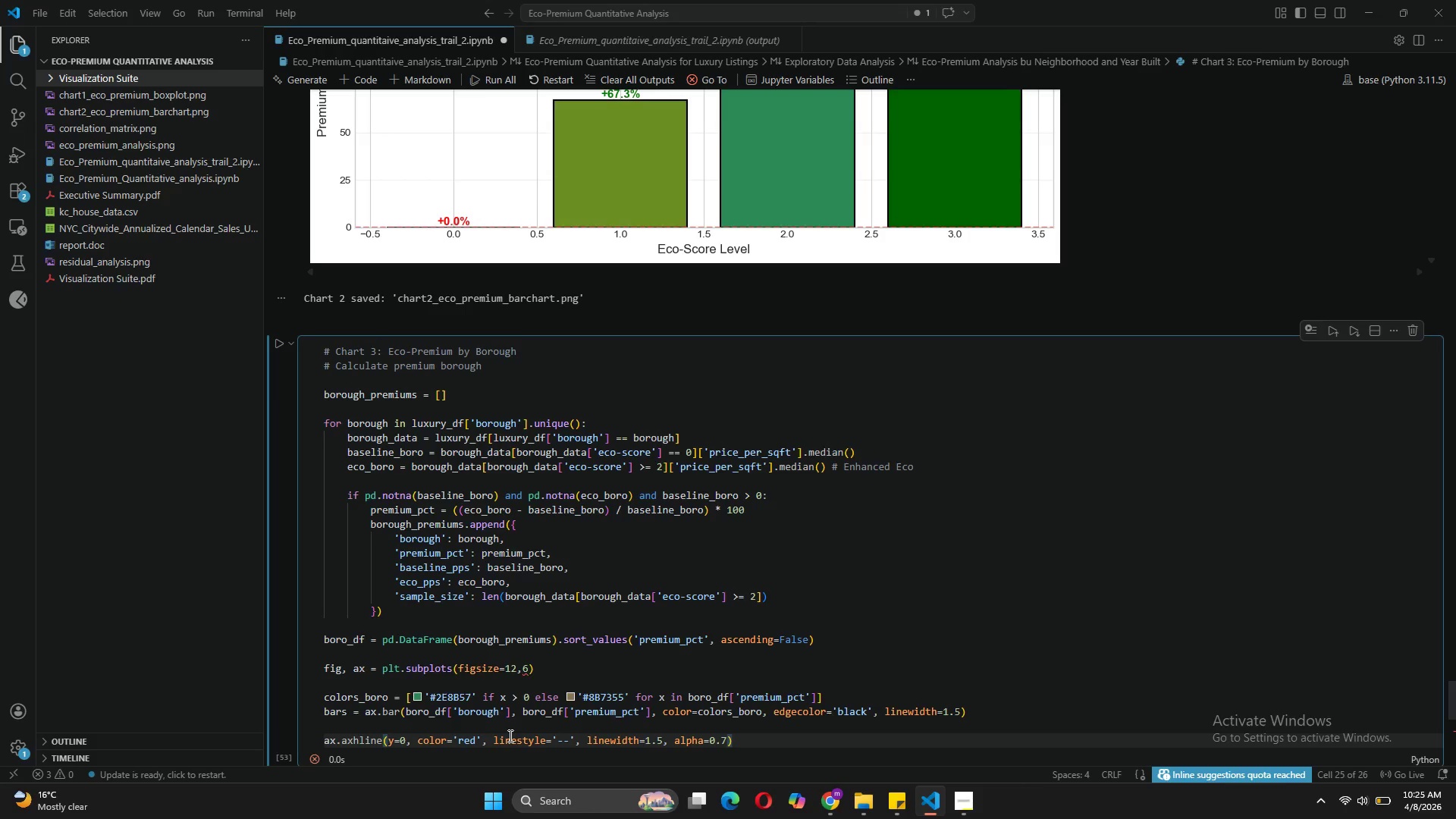 
key(ArrowRight)
 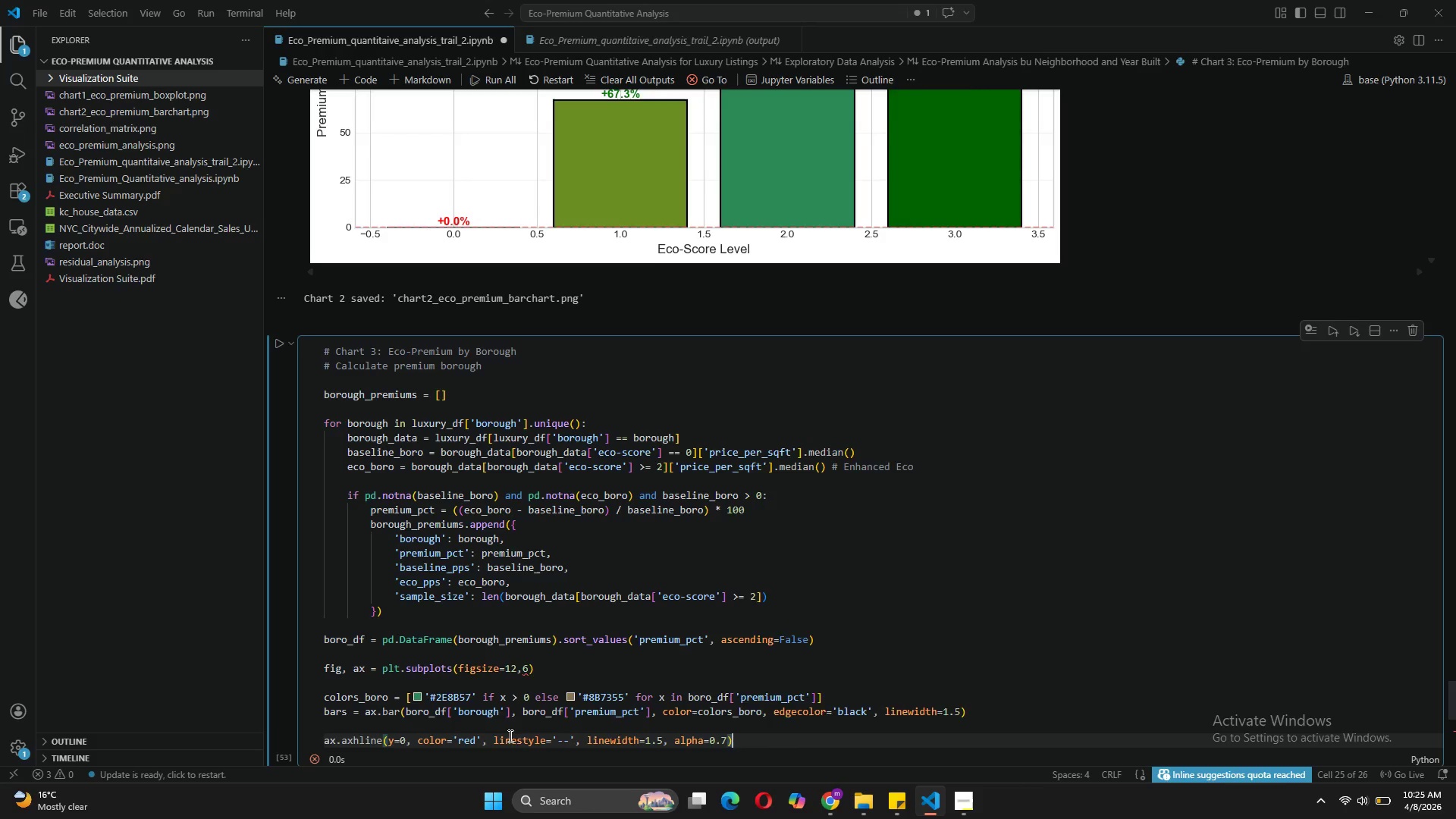 
key(Enter)
 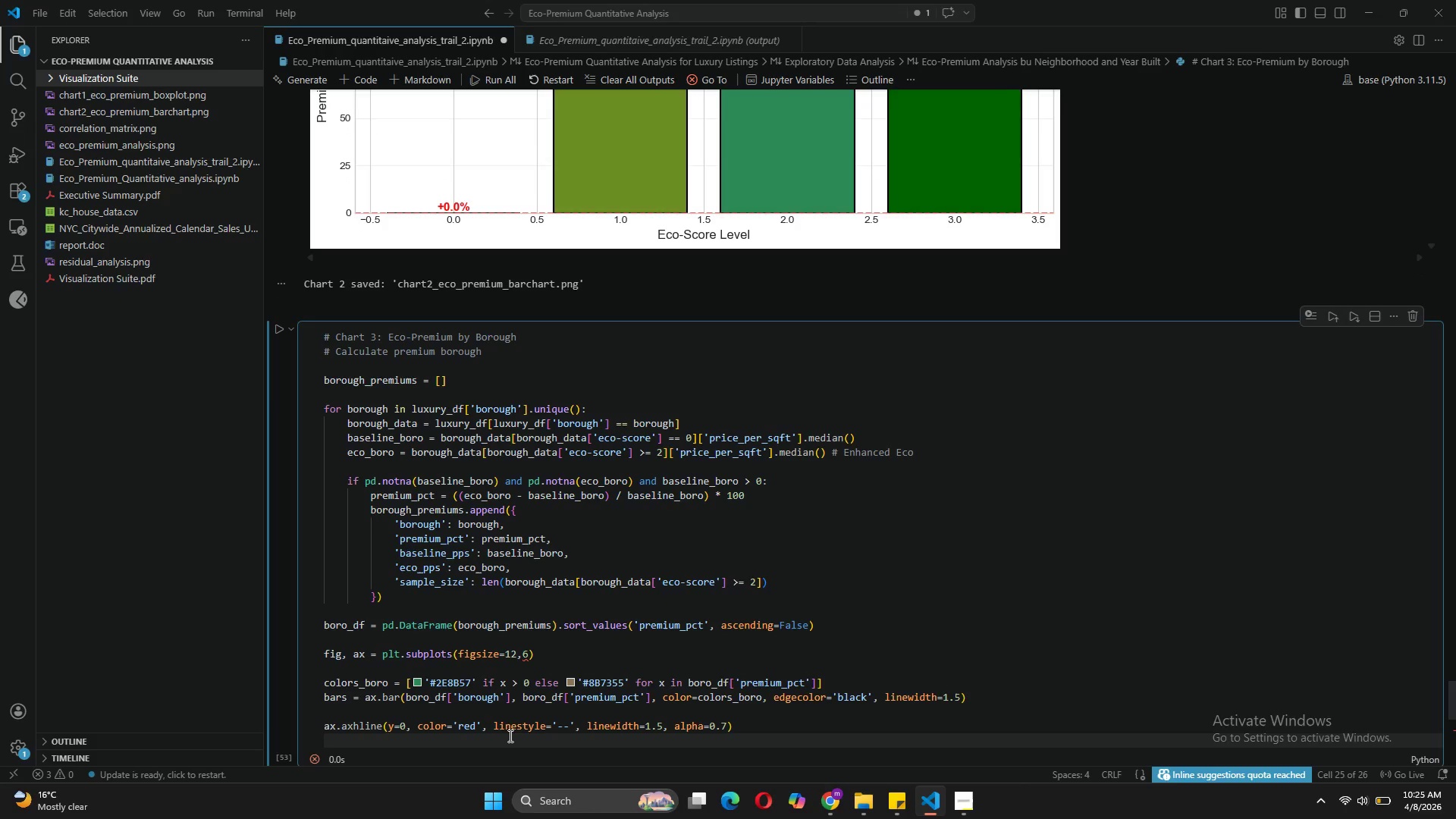 
type(ax.set_xlabe;)
key(Backspace)
type(l )
key(Backspace)
type(('Borough)
 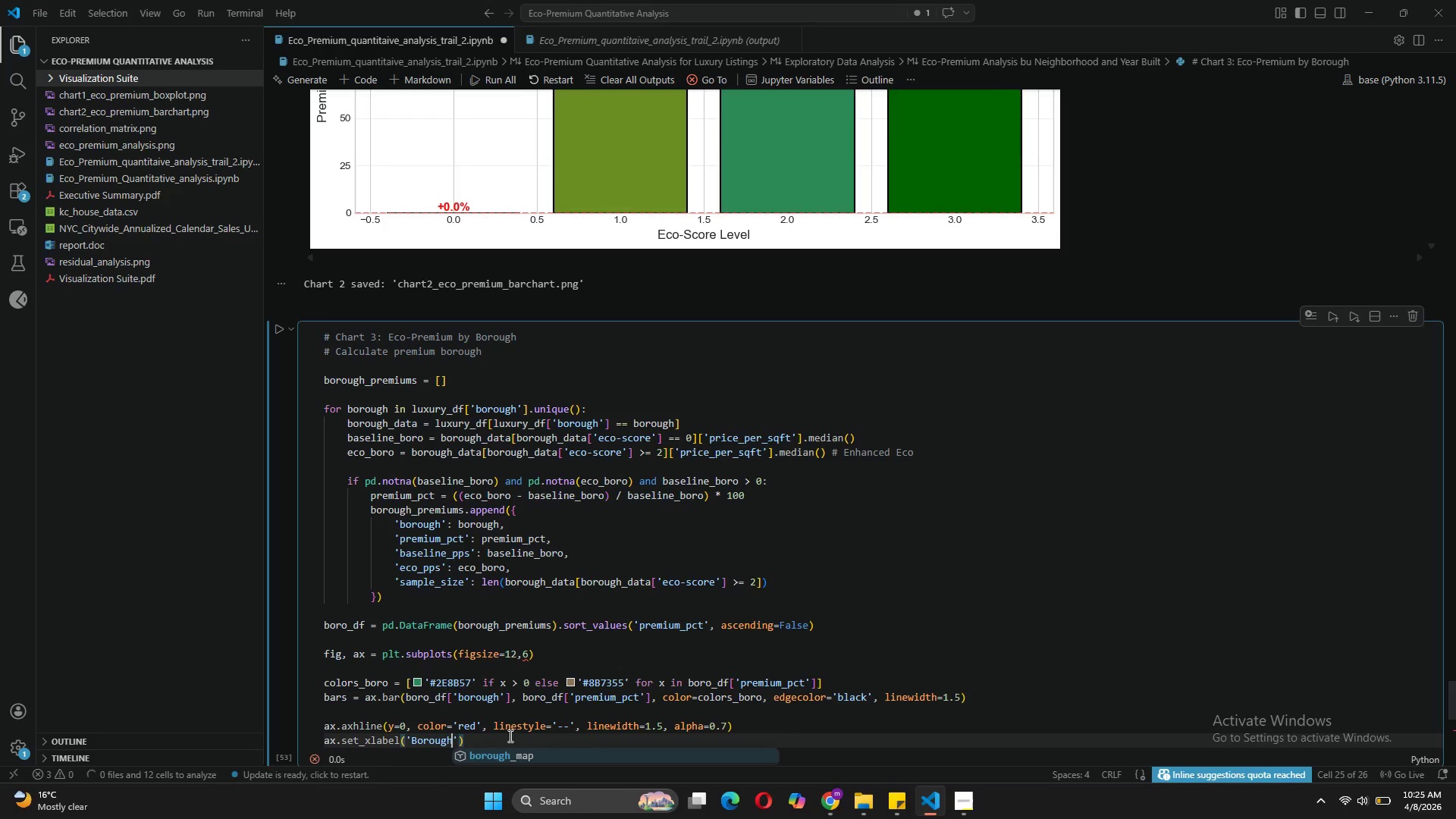 
key(ArrowRight)
 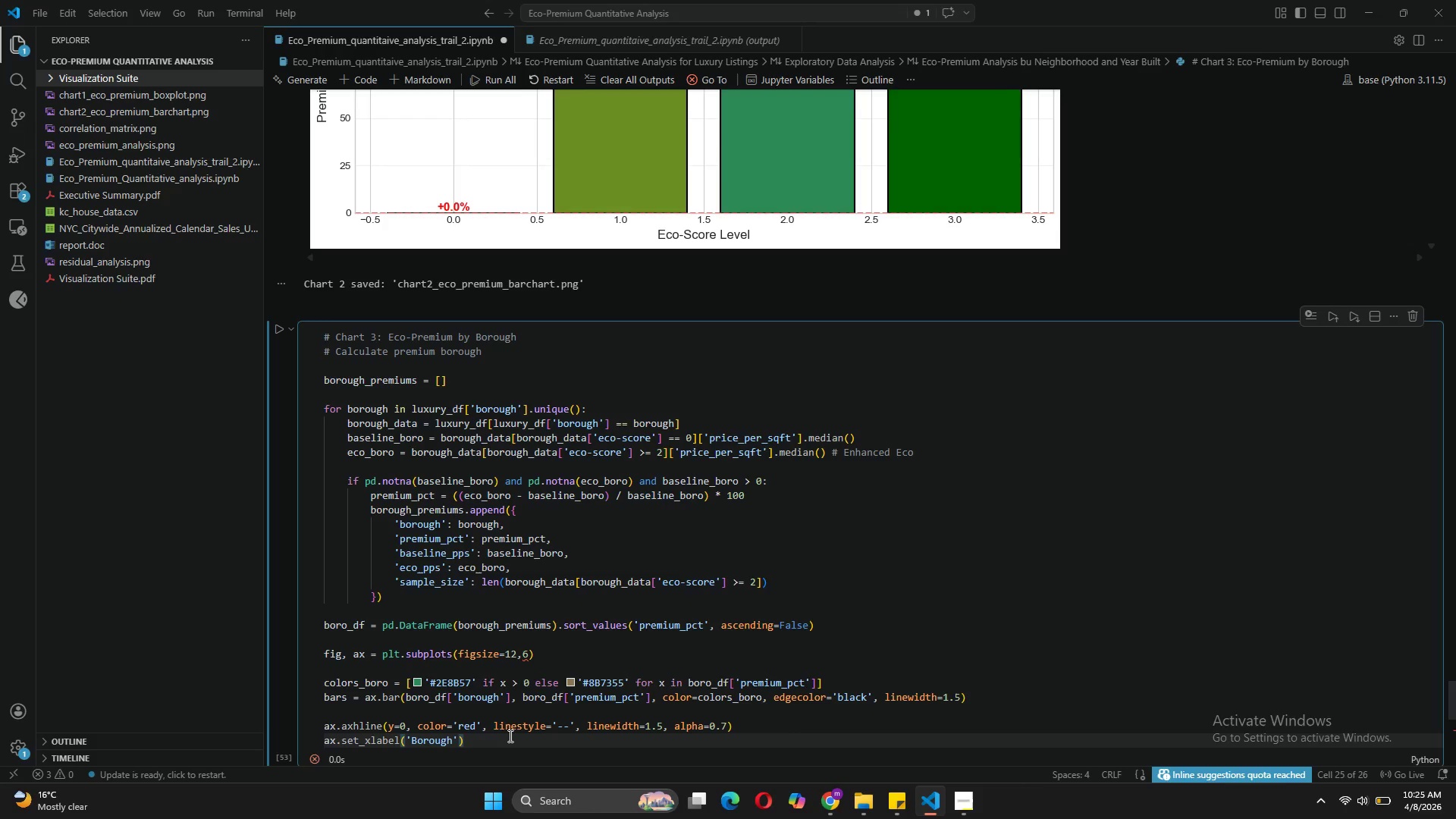 
type(, fontsize=12)
 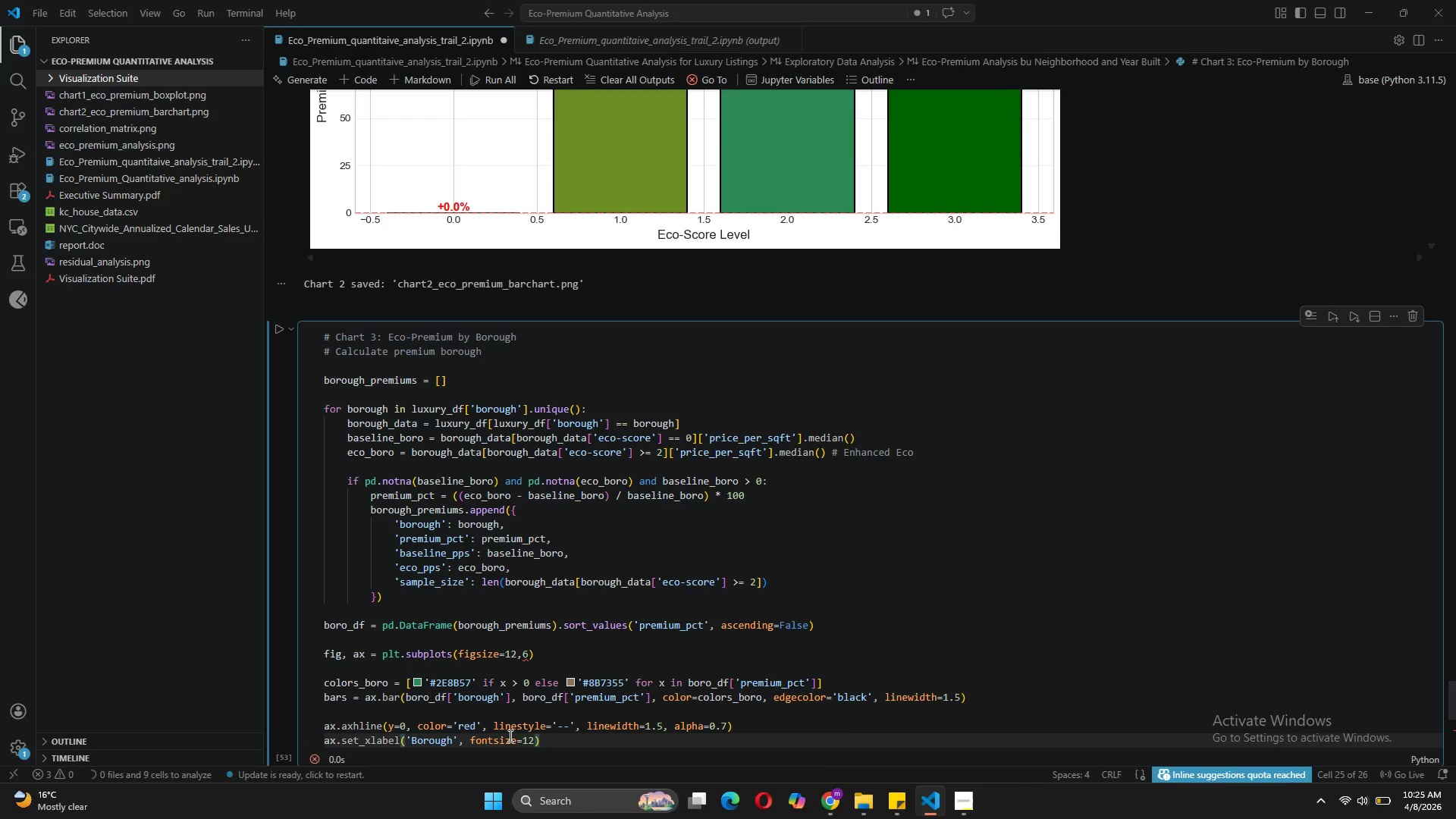 
key(ArrowRight)
 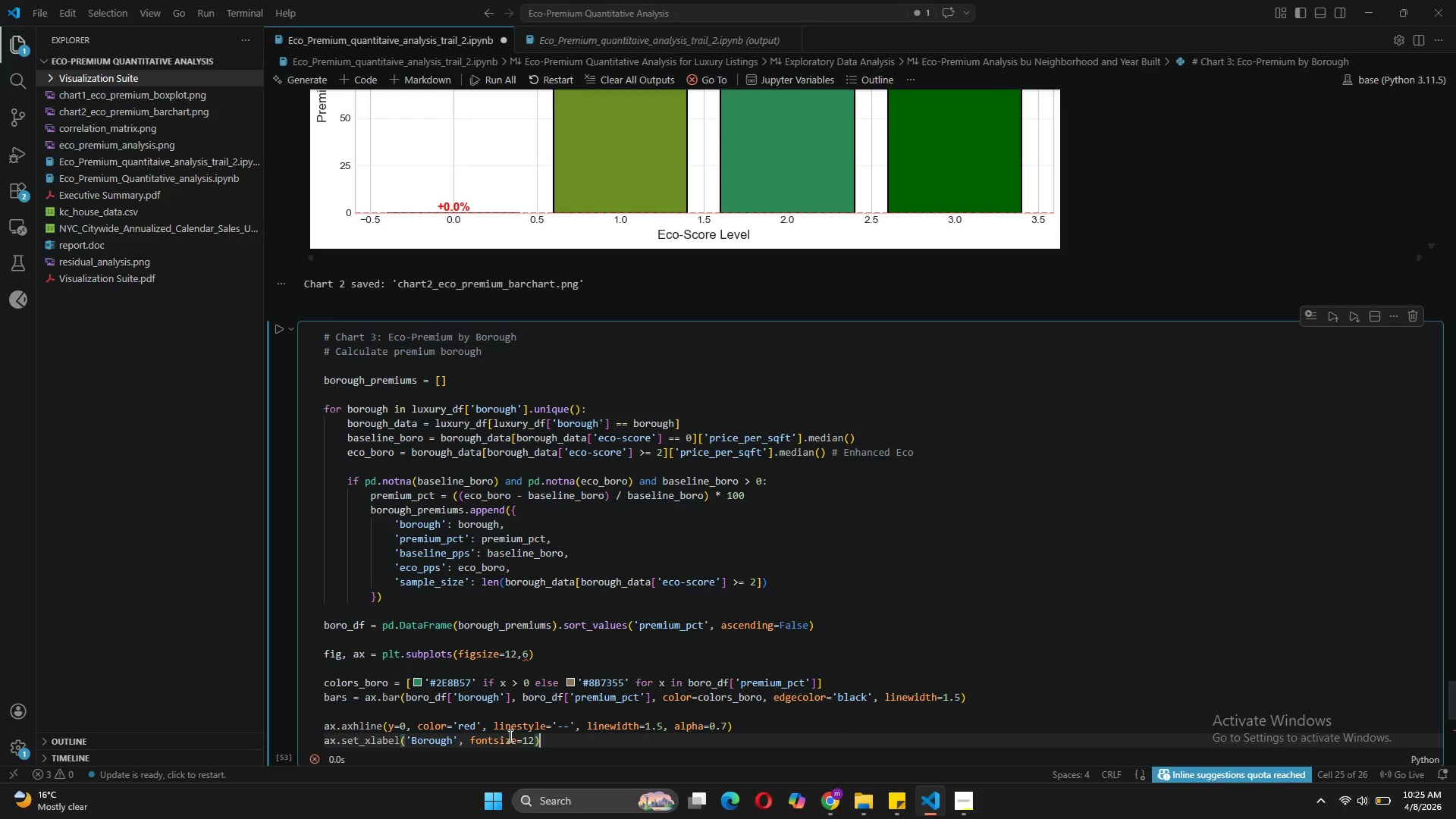 
key(Enter)
 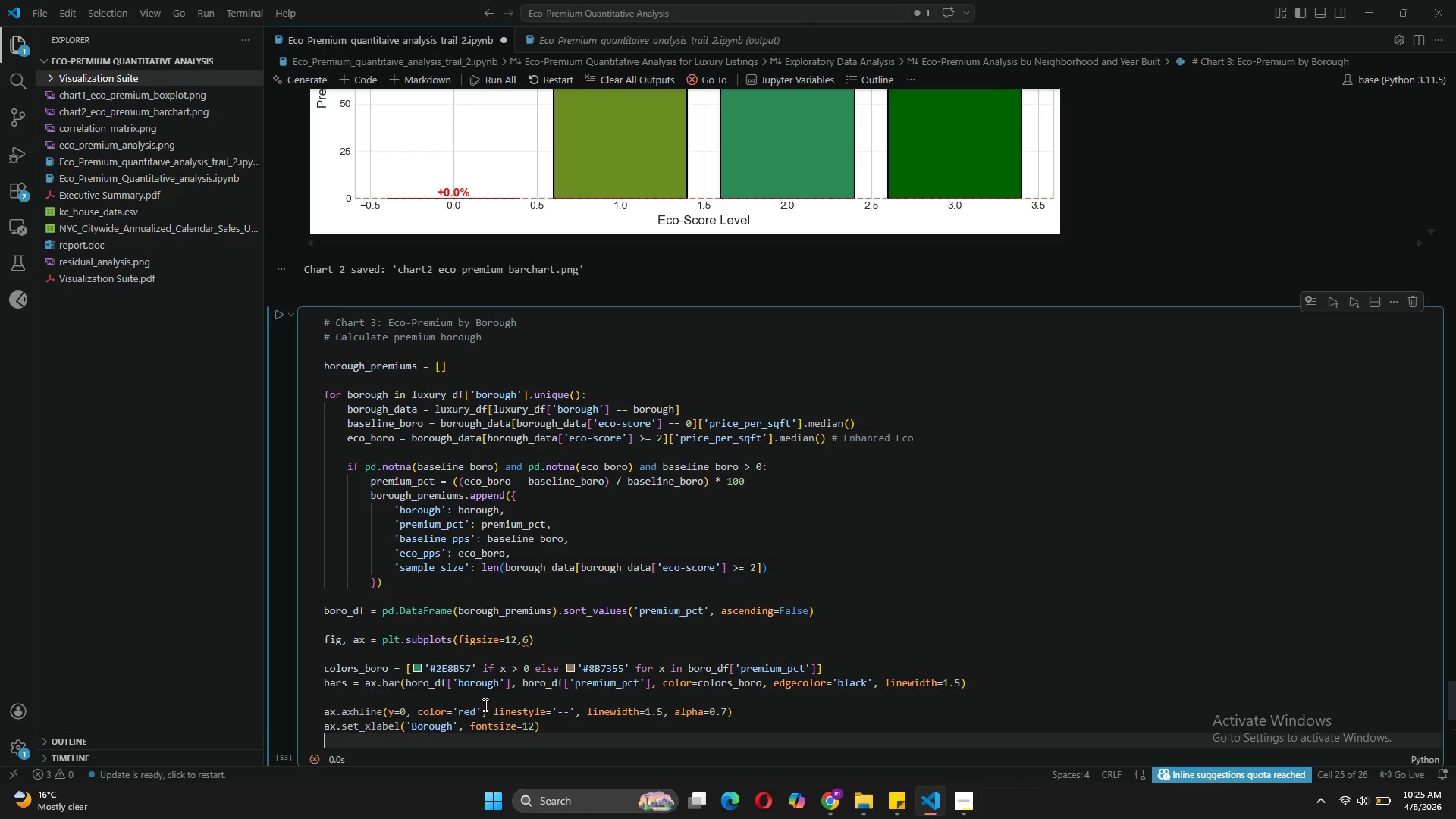 
wait(5.72)
 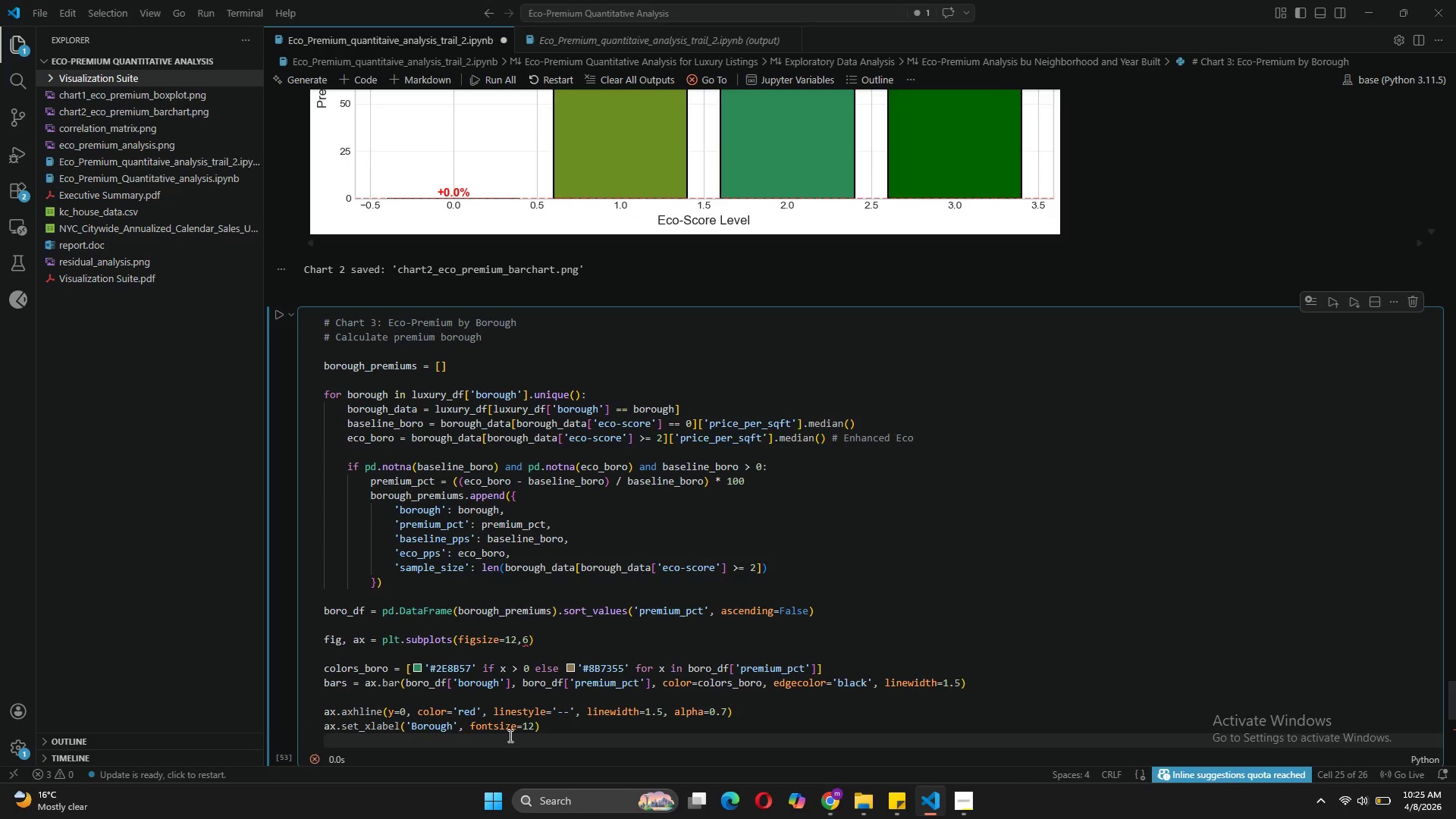 
mouse_move([504, 639])
 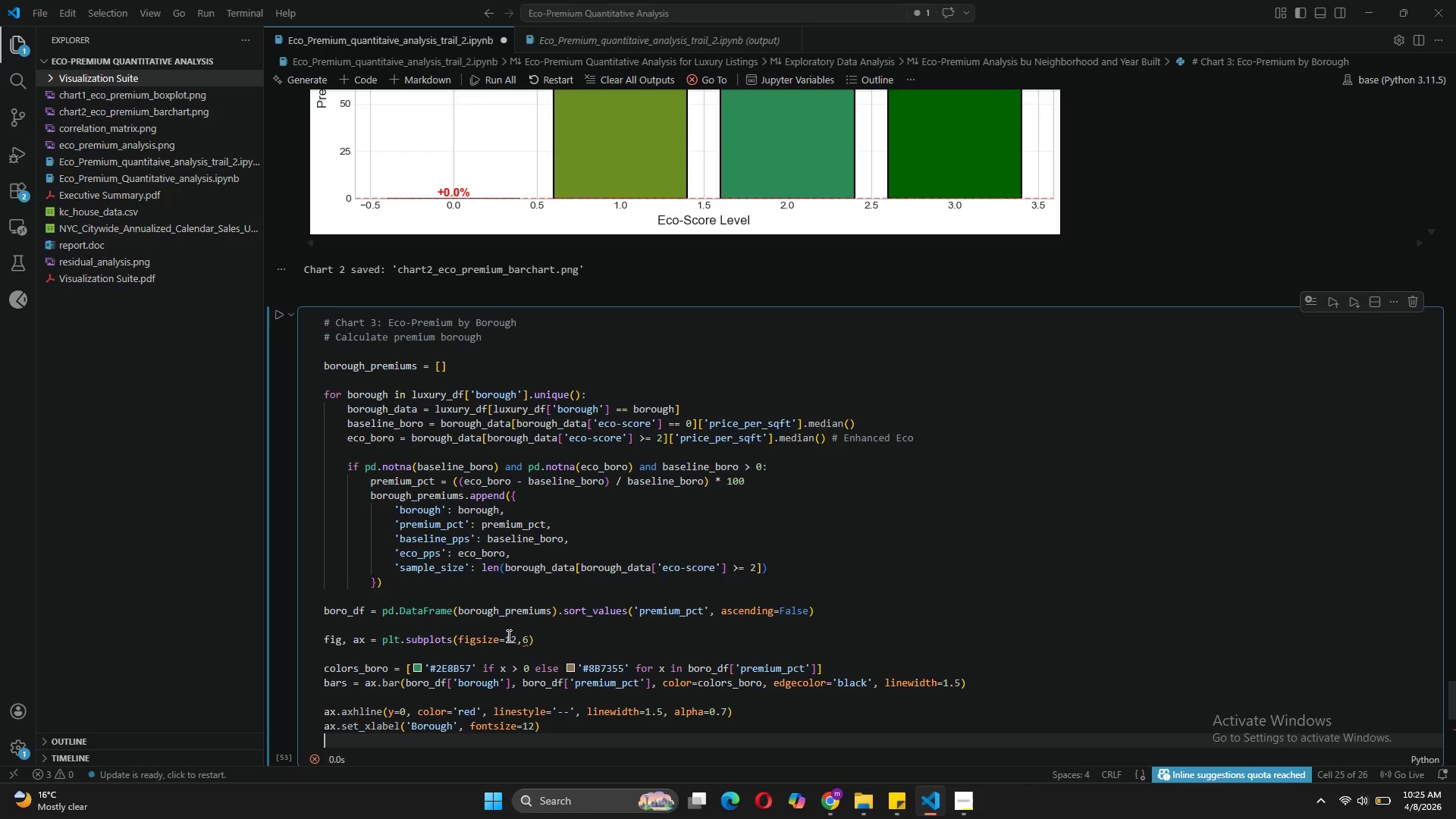 
left_click([507, 635])
 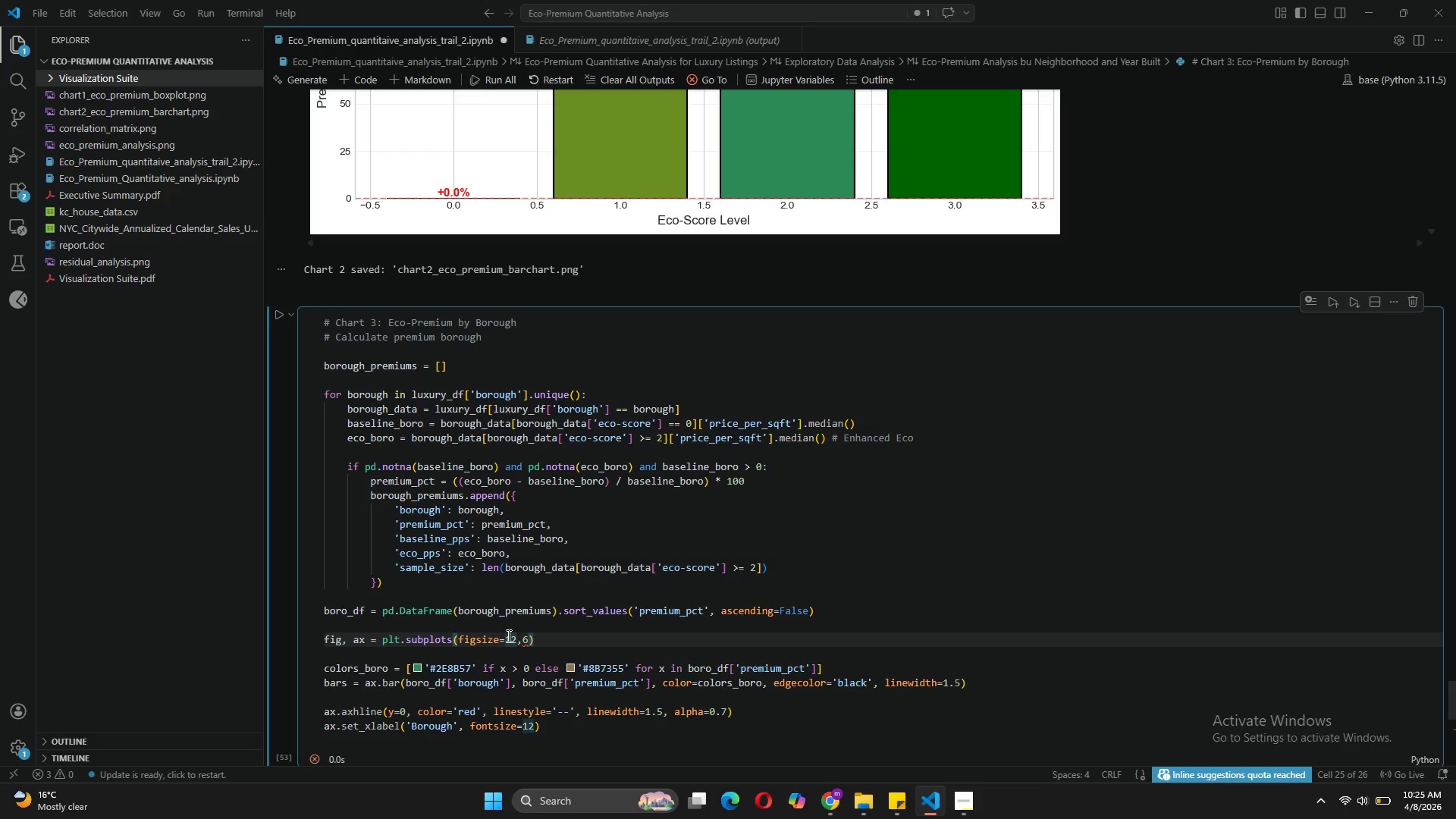 
key(Shift+ShiftLeft)
 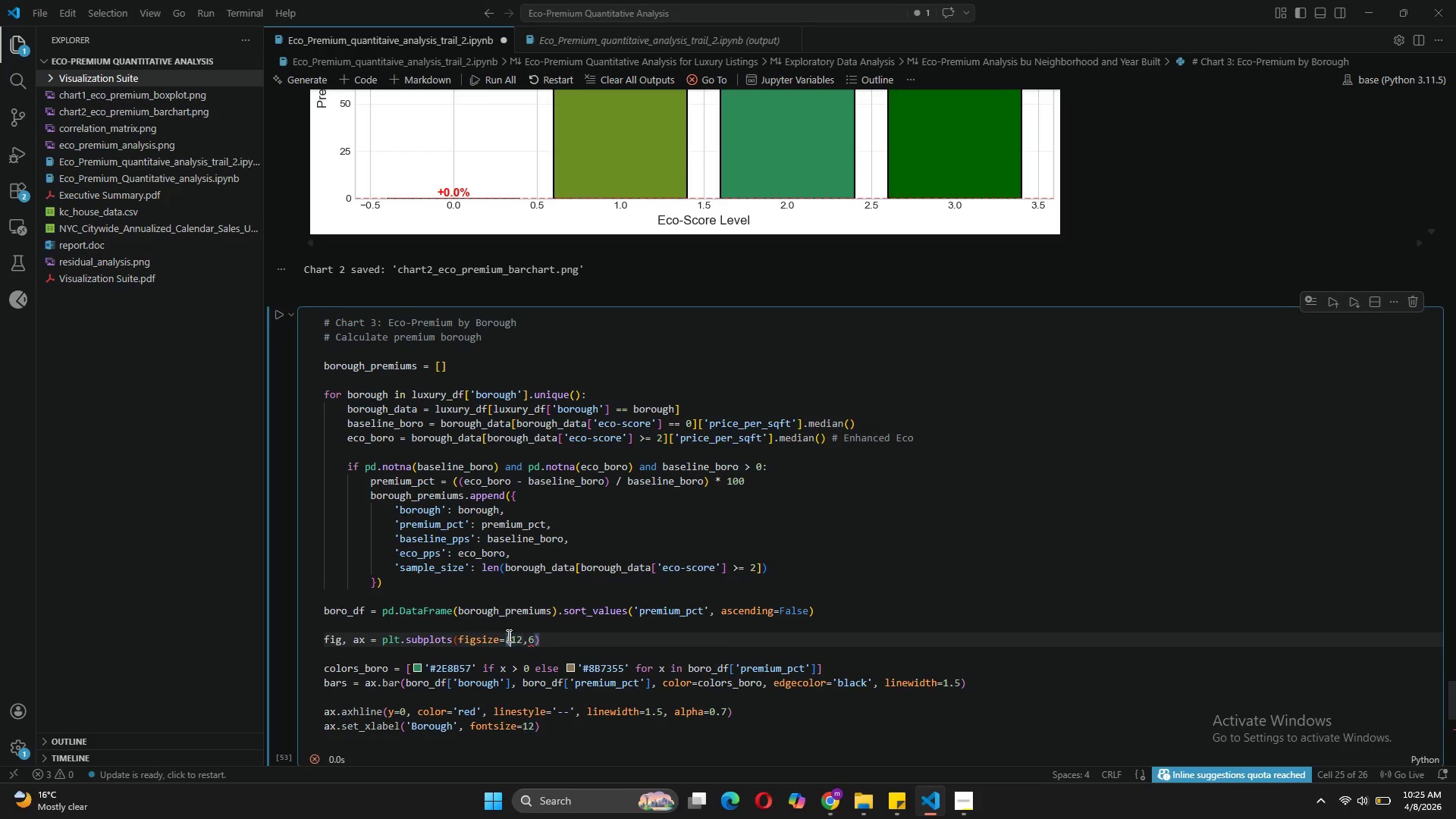 
key(Shift+9)
 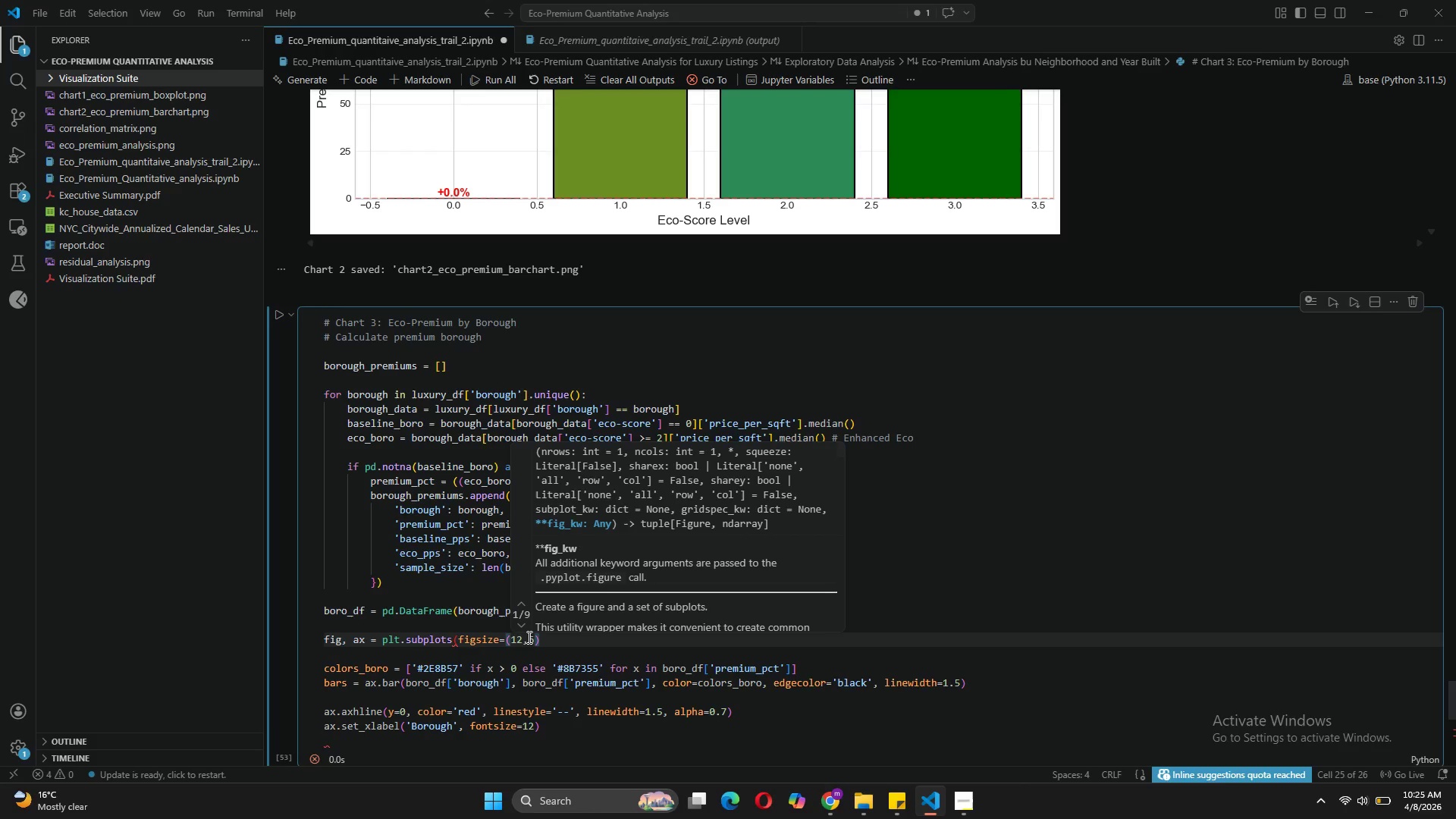 
left_click([535, 639])
 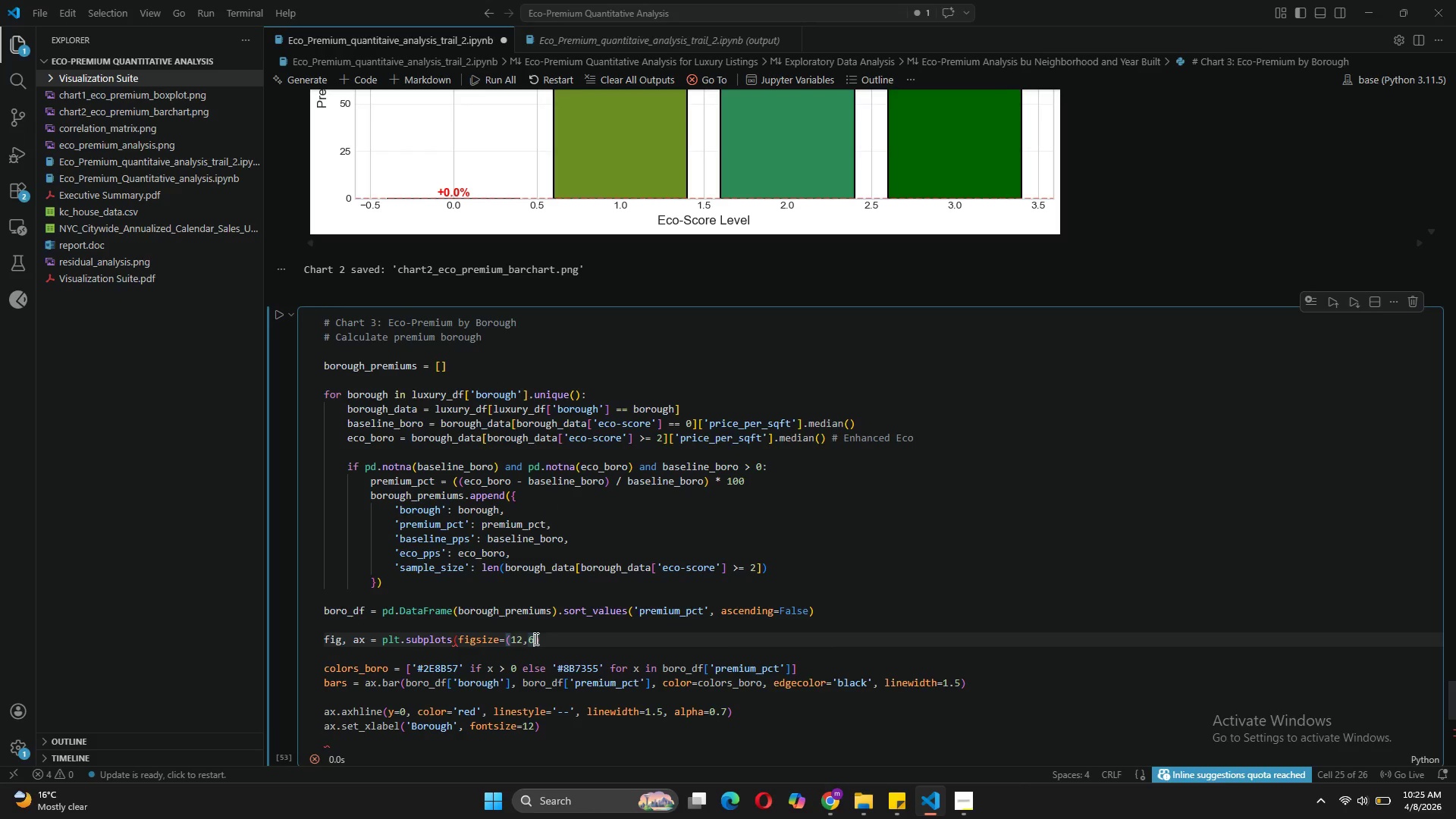 
key(Shift+0)
 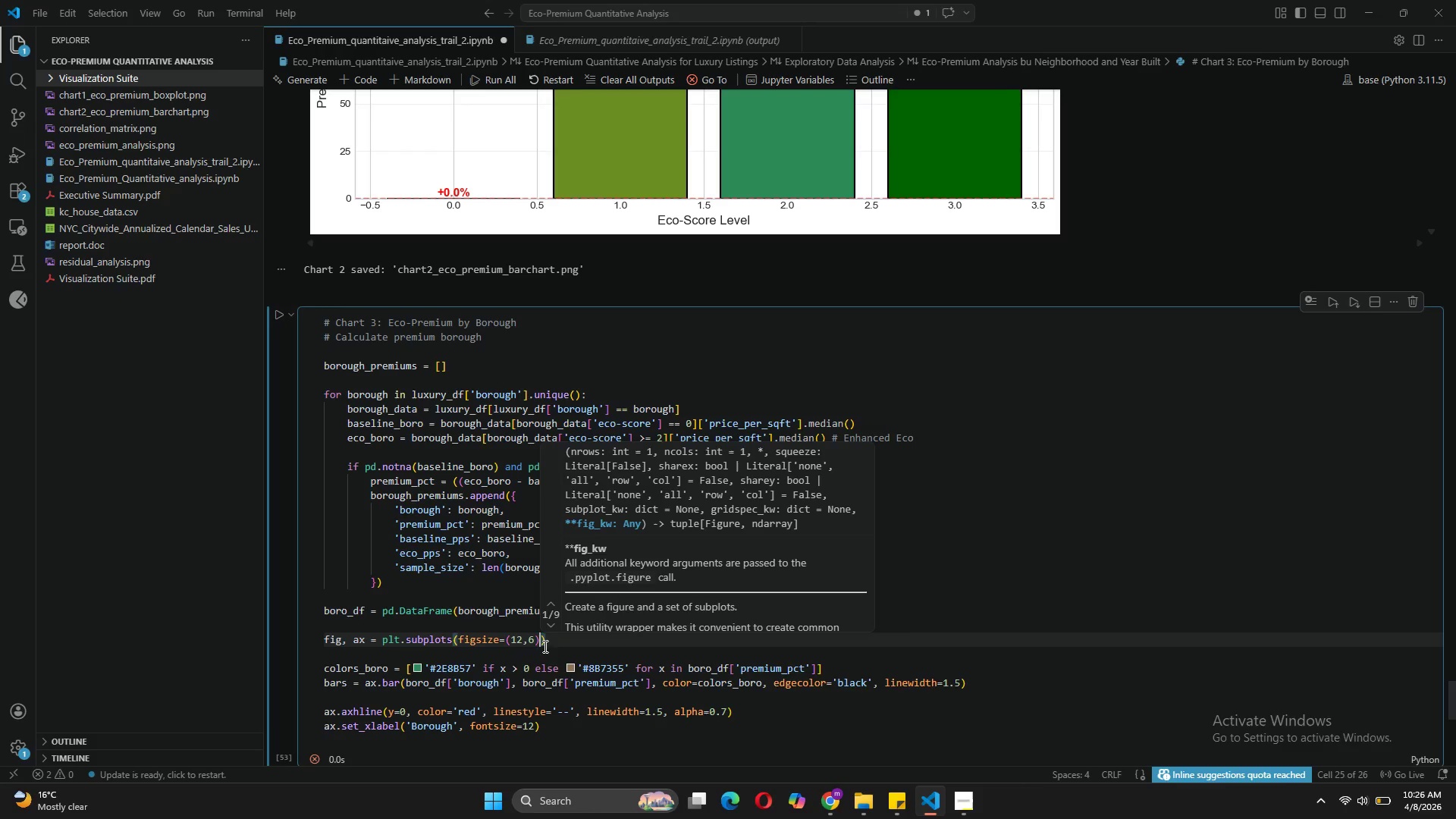 
wait(21.3)
 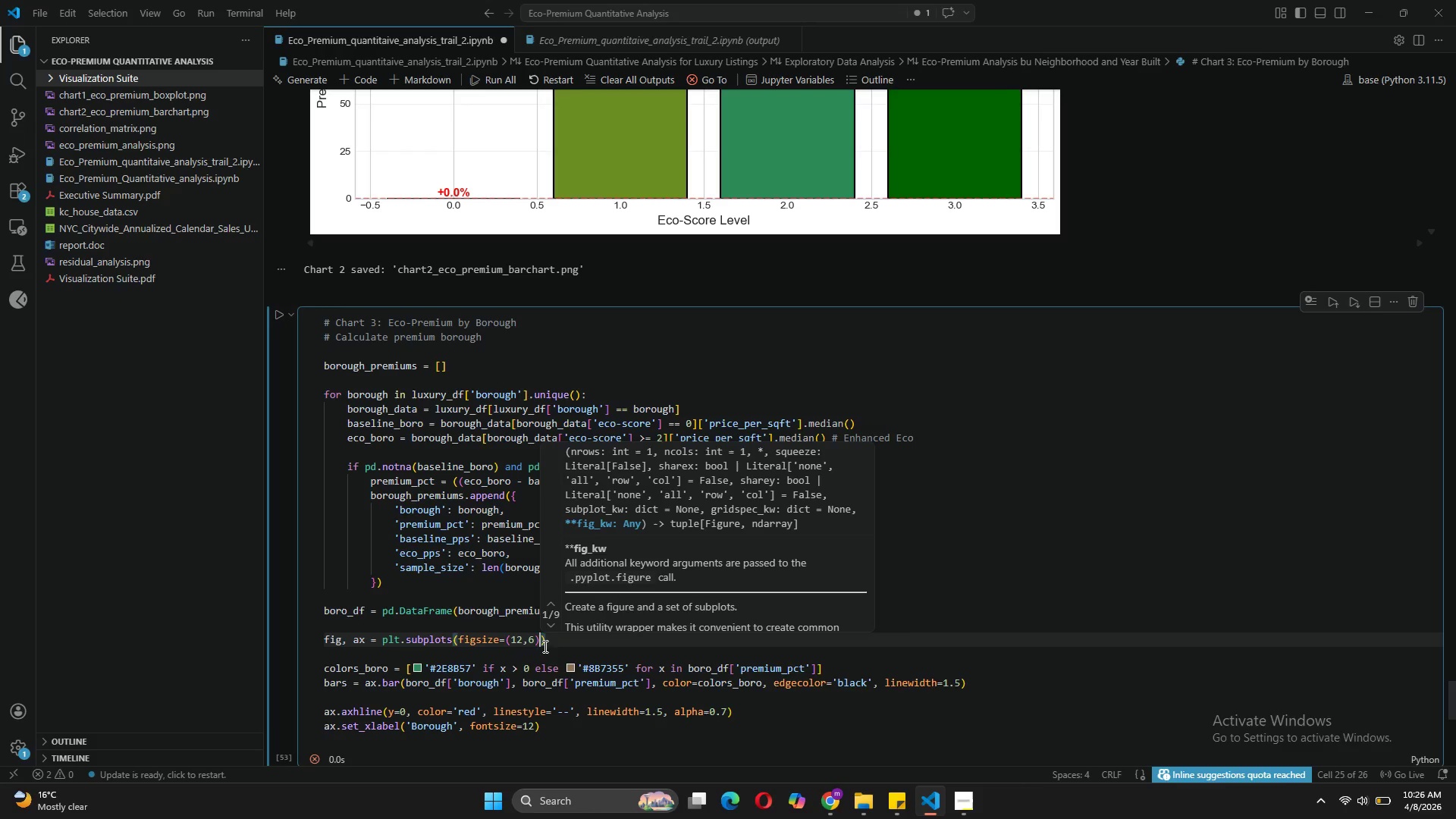 
left_click([555, 732])
 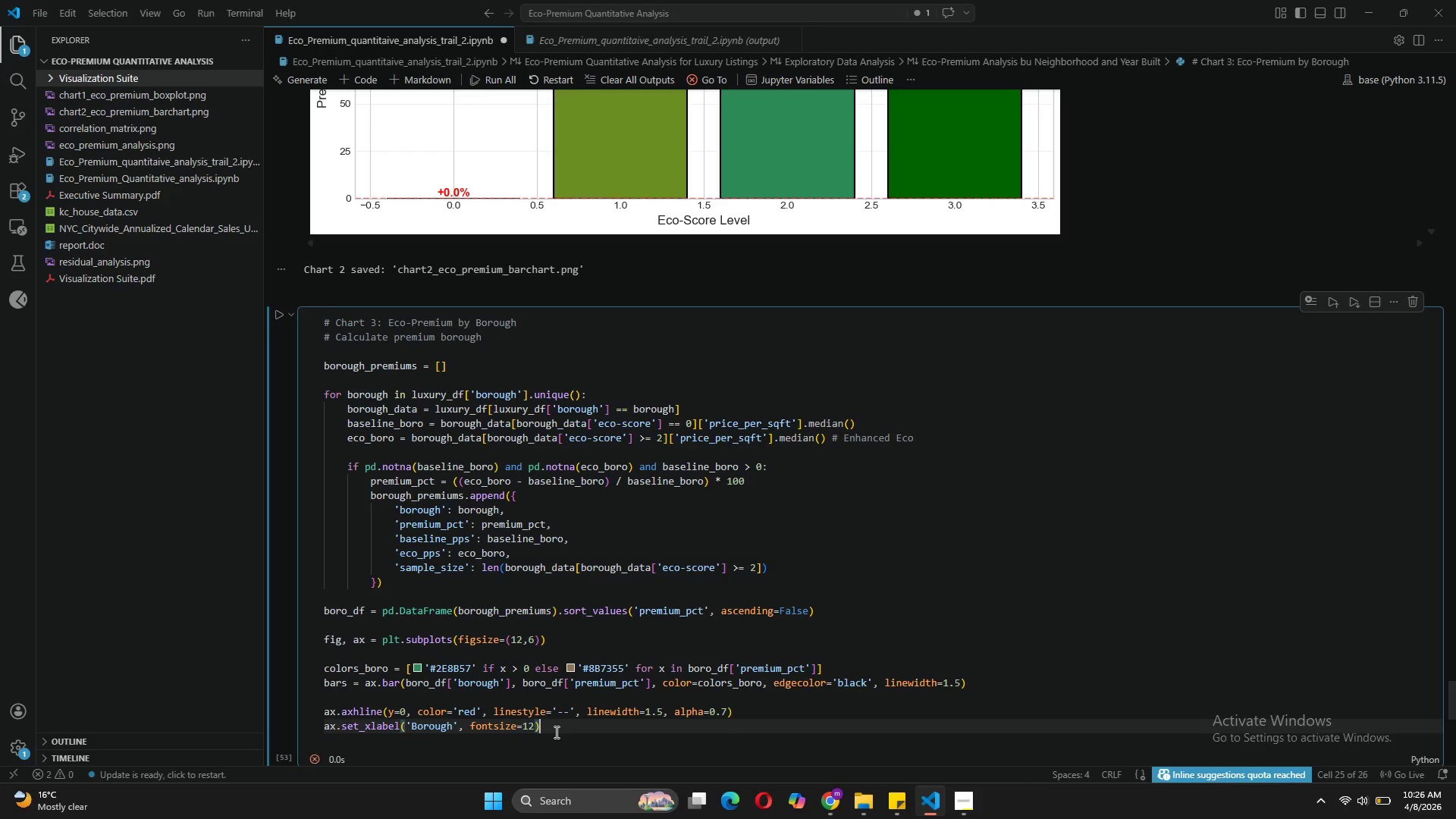 
key(Enter)
 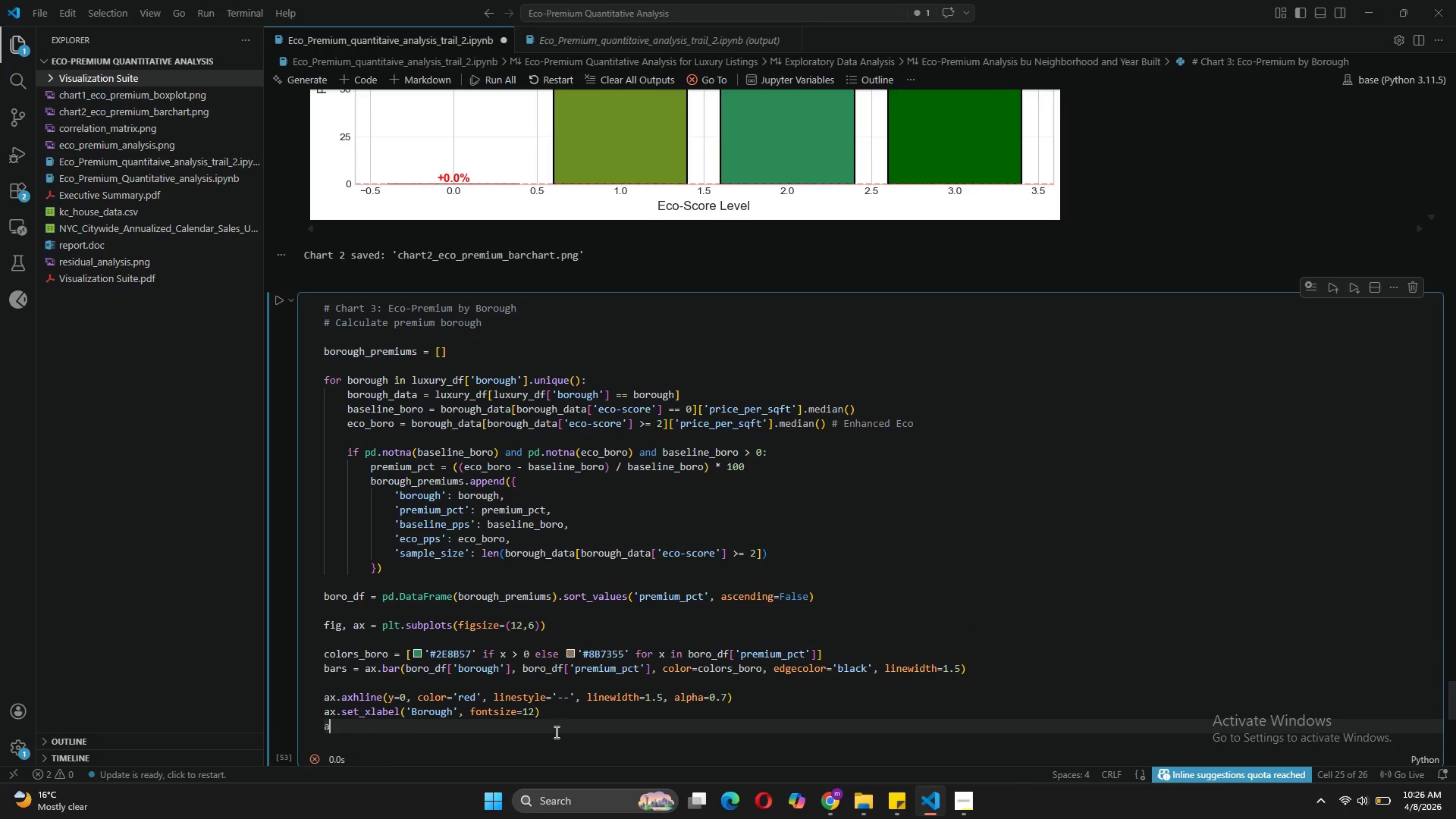 
type(ax.set_u)
key(Backspace)
type(ylabel)
 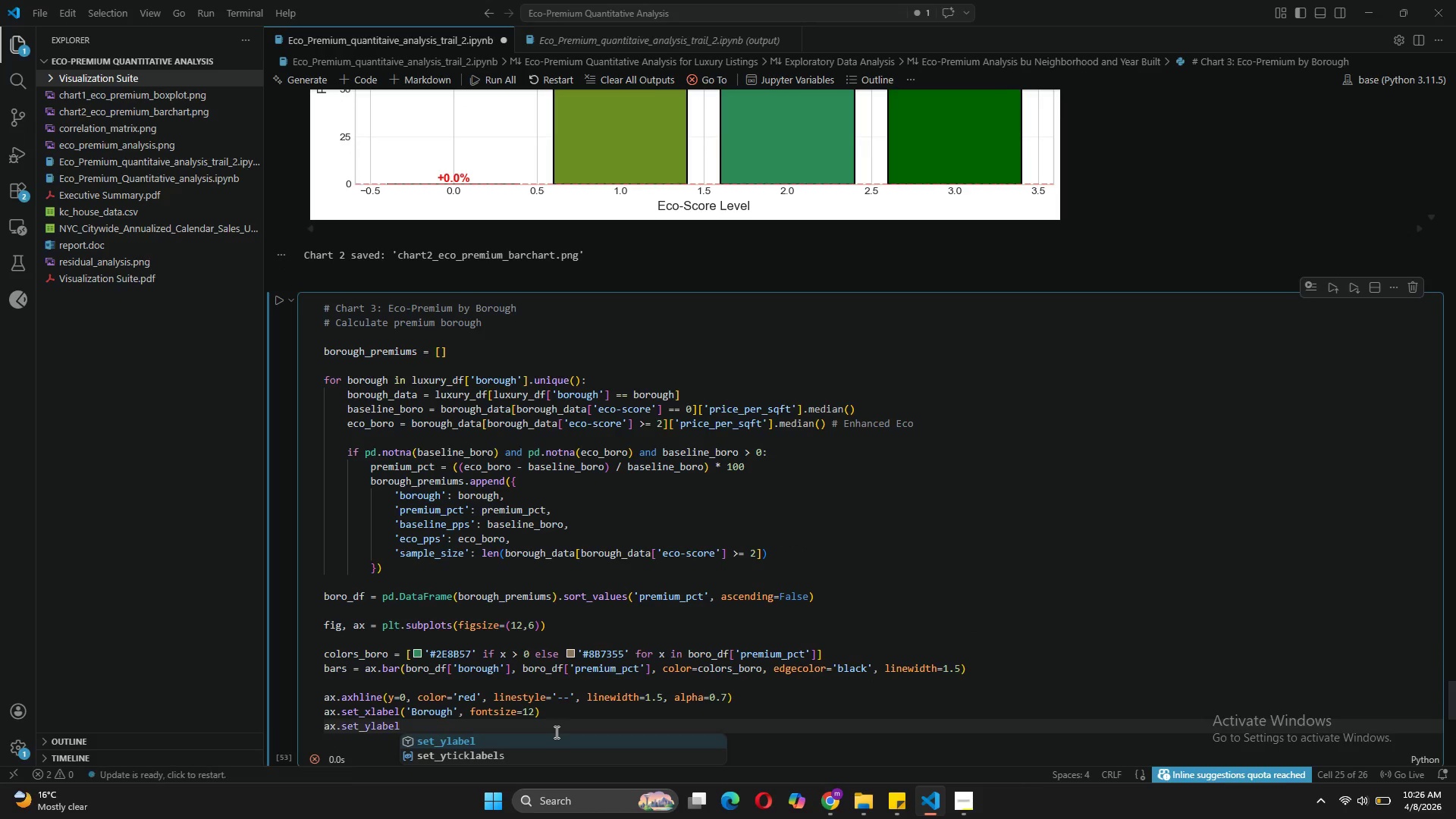 
wait(16.09)
 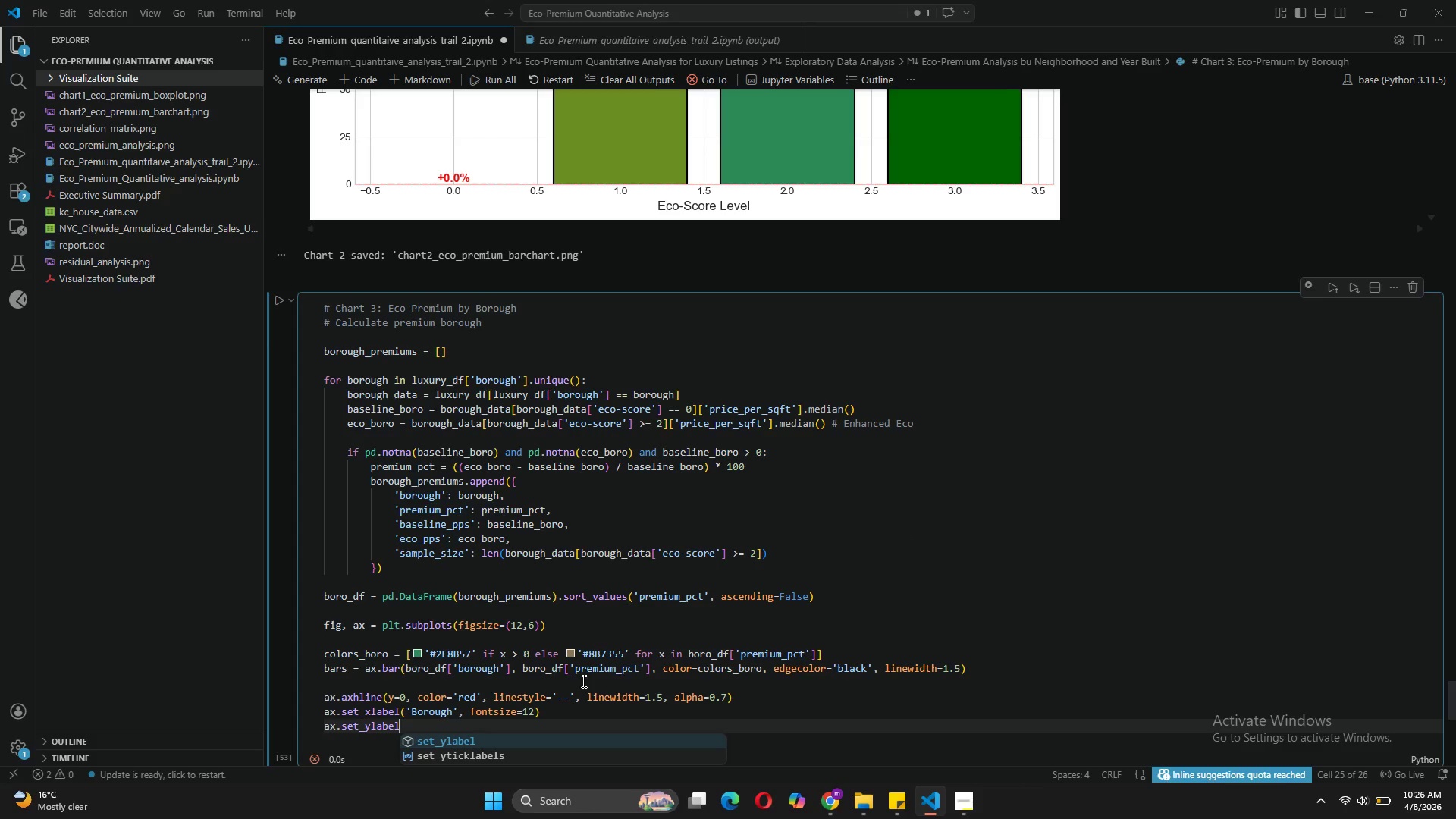 
type(('Eco-Premium (%)
 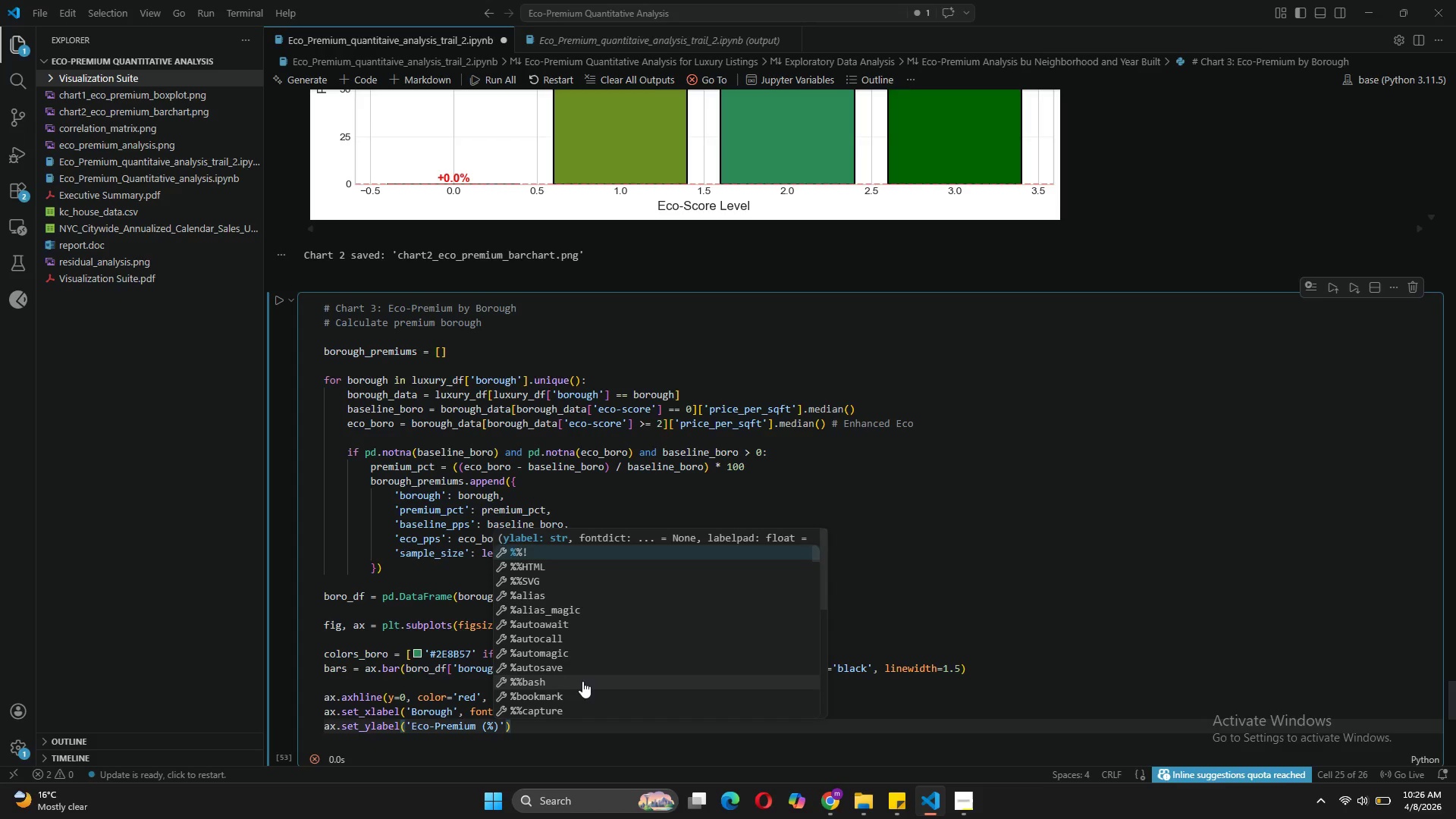 
key(ArrowRight)
 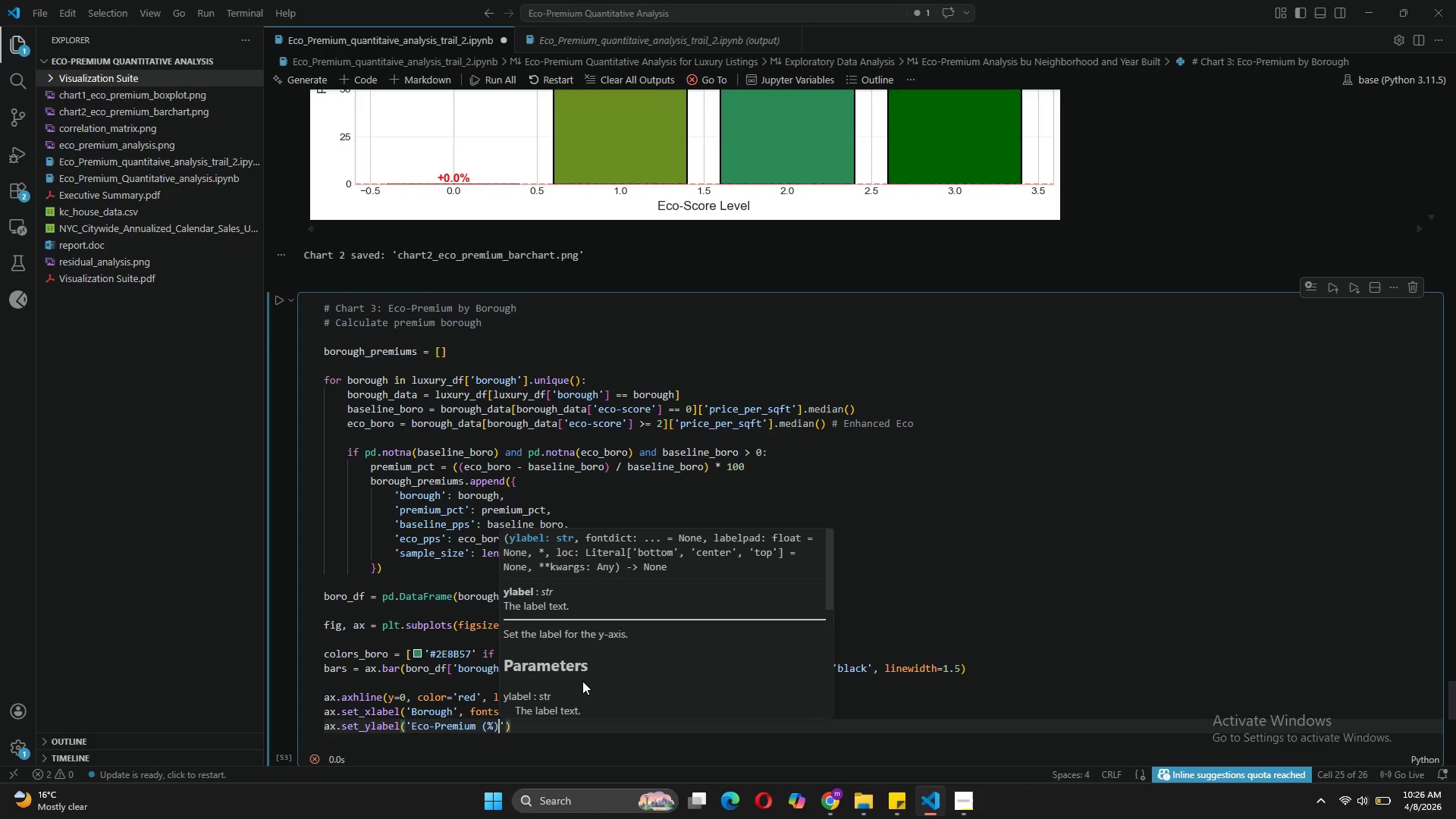 
type( - Enhanced Eco (Score 2+[End])
 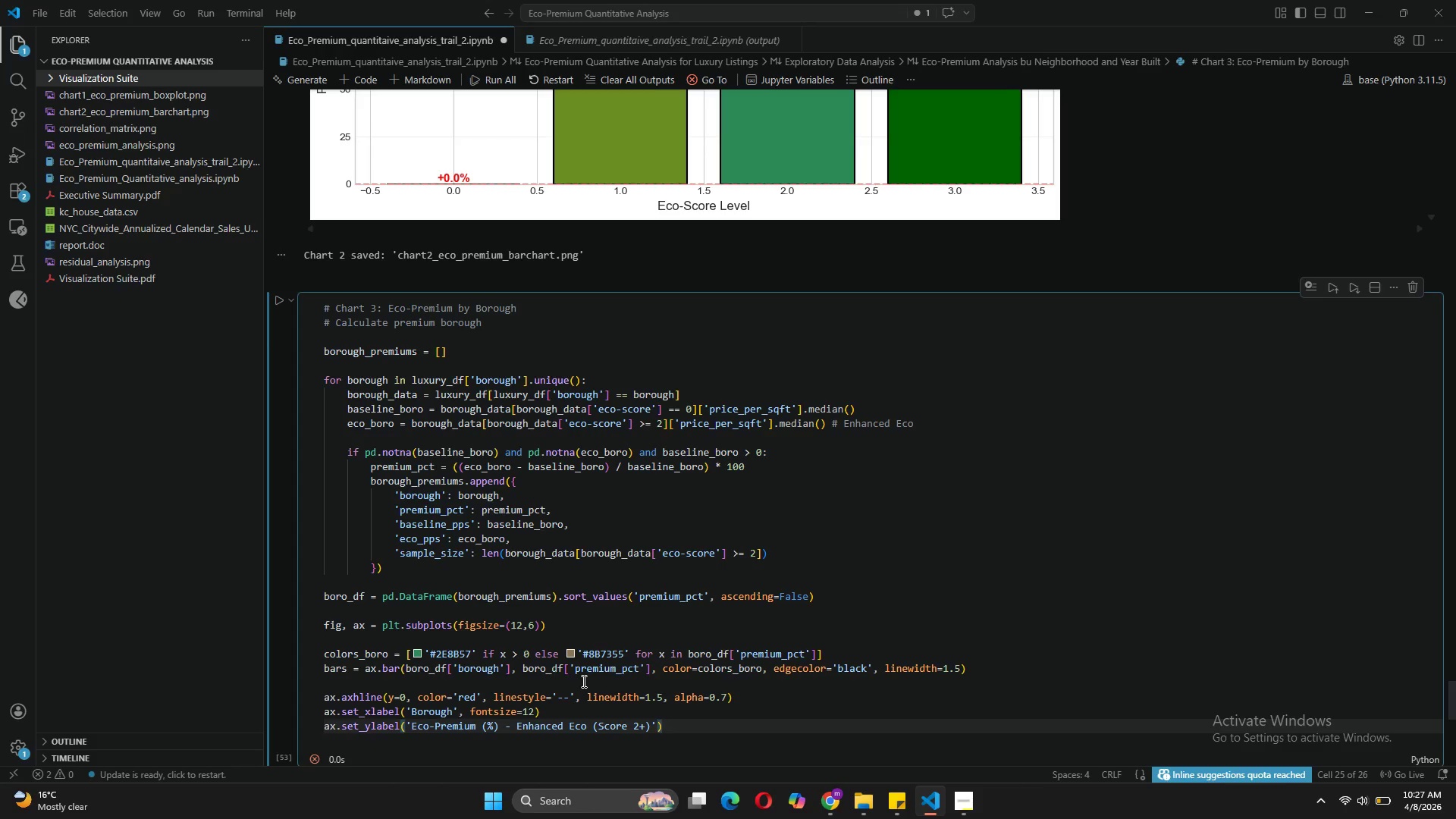 
key(ArrowLeft)
 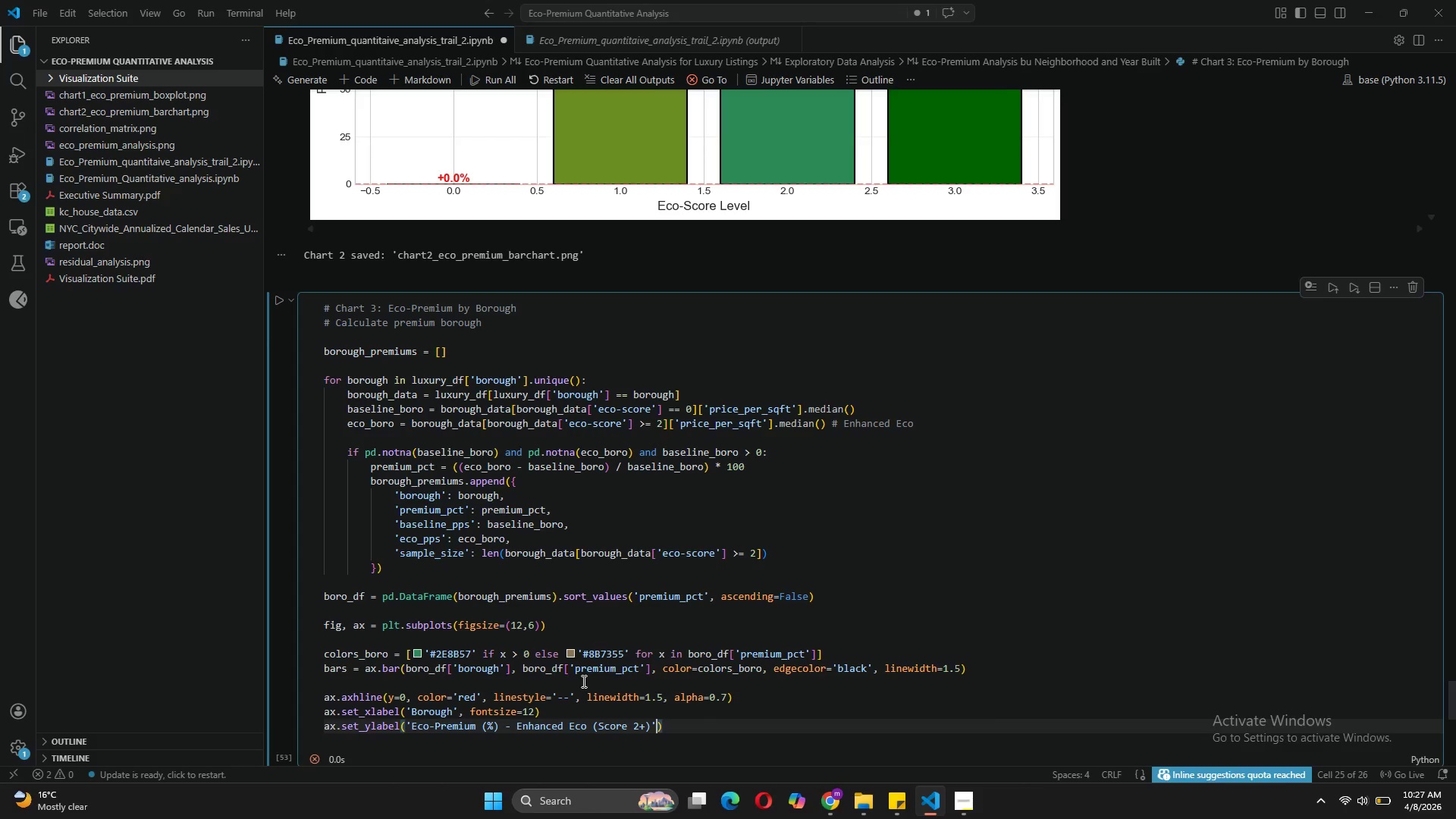 
type(, fontsize=12)
 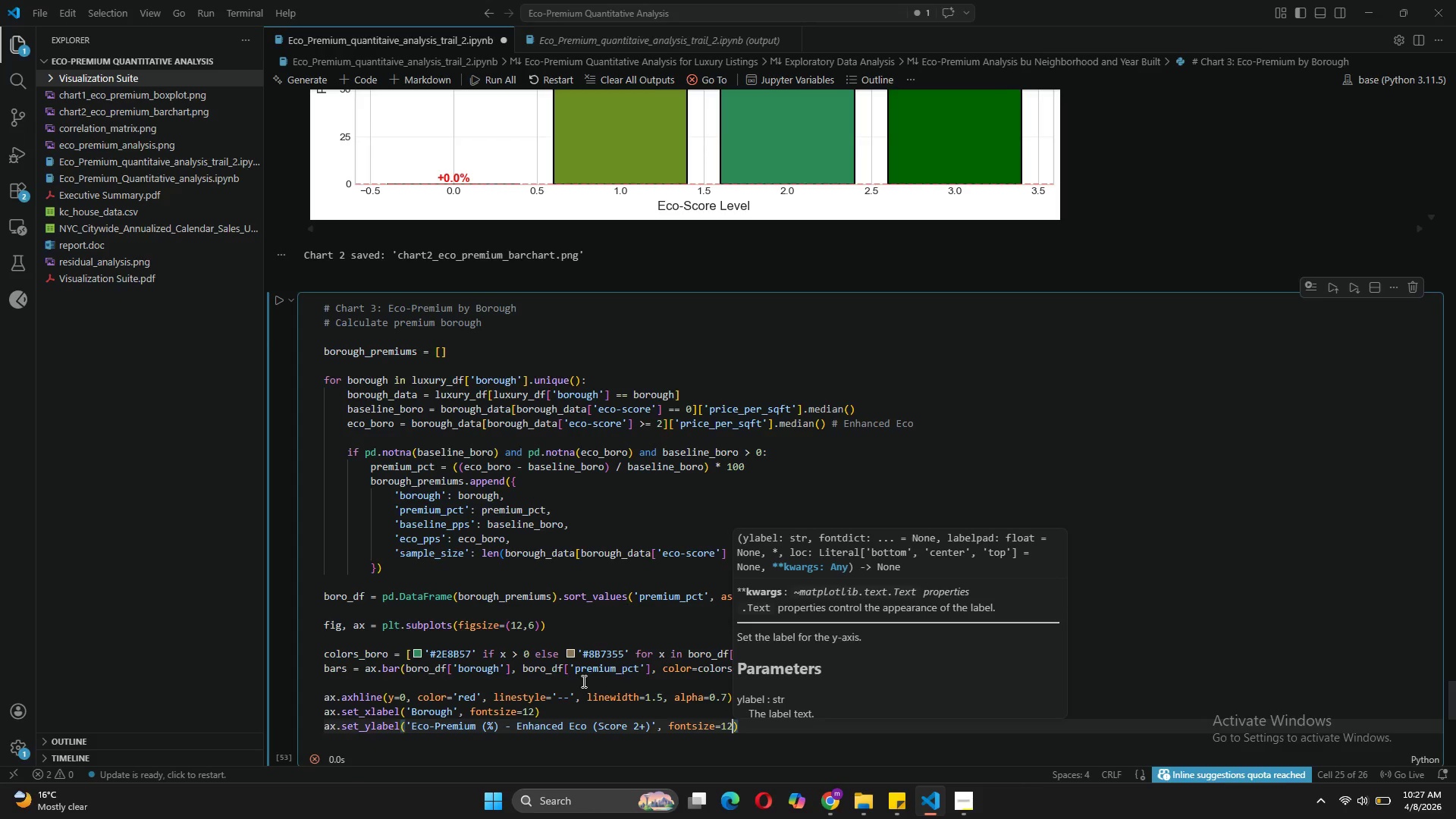 
key(ArrowRight)
 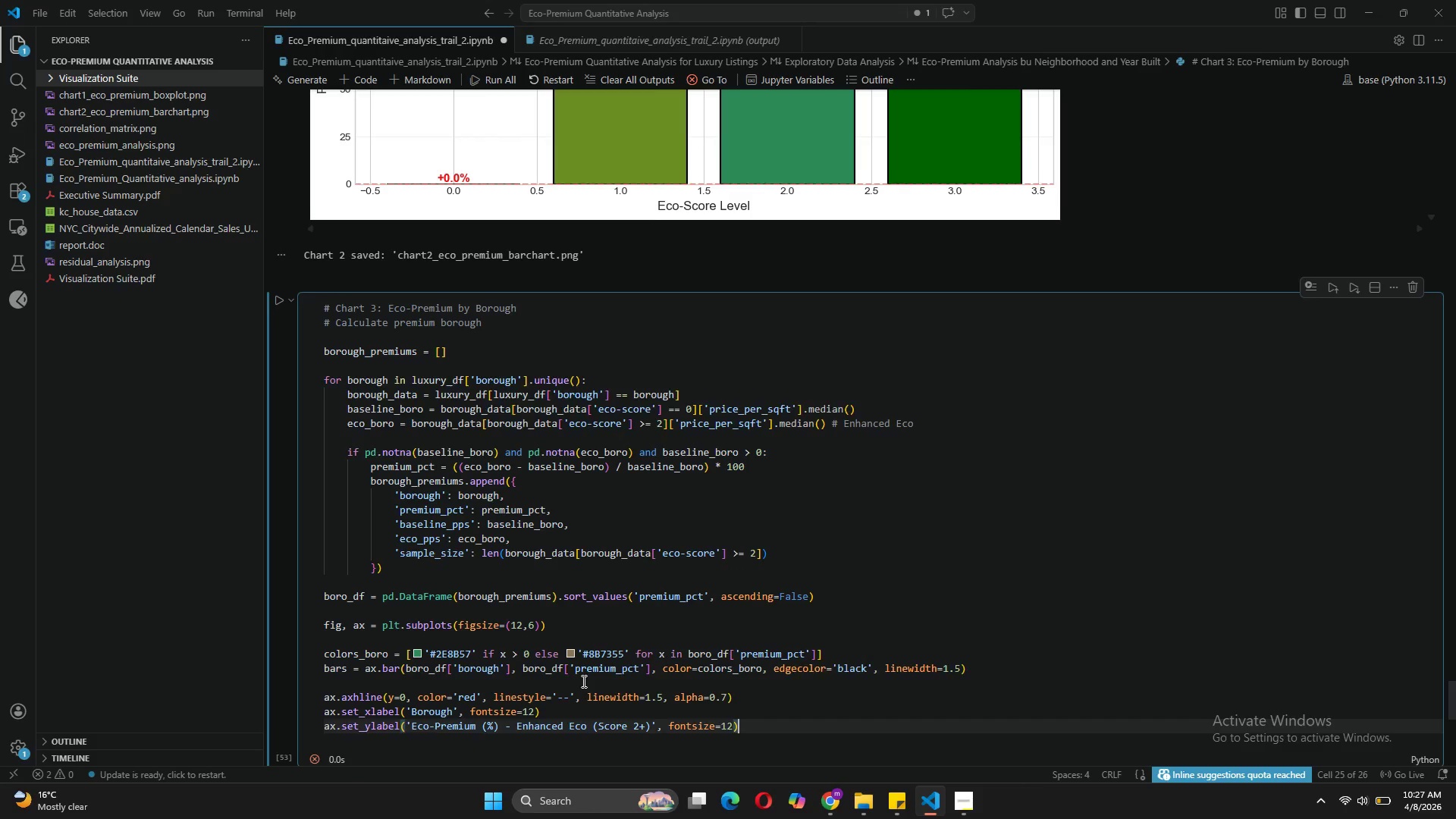 
key(Enter)
 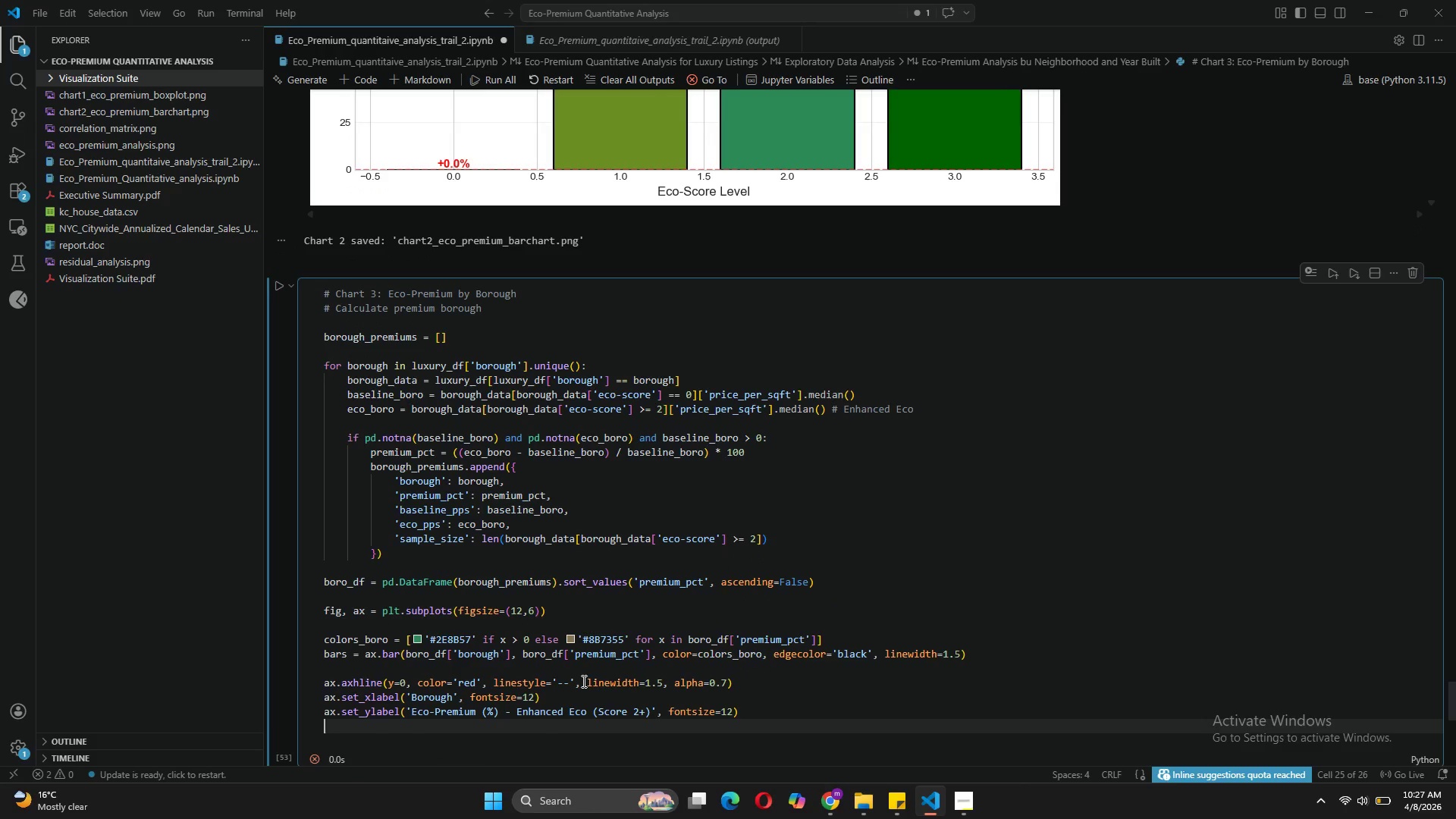 
type(ax)
 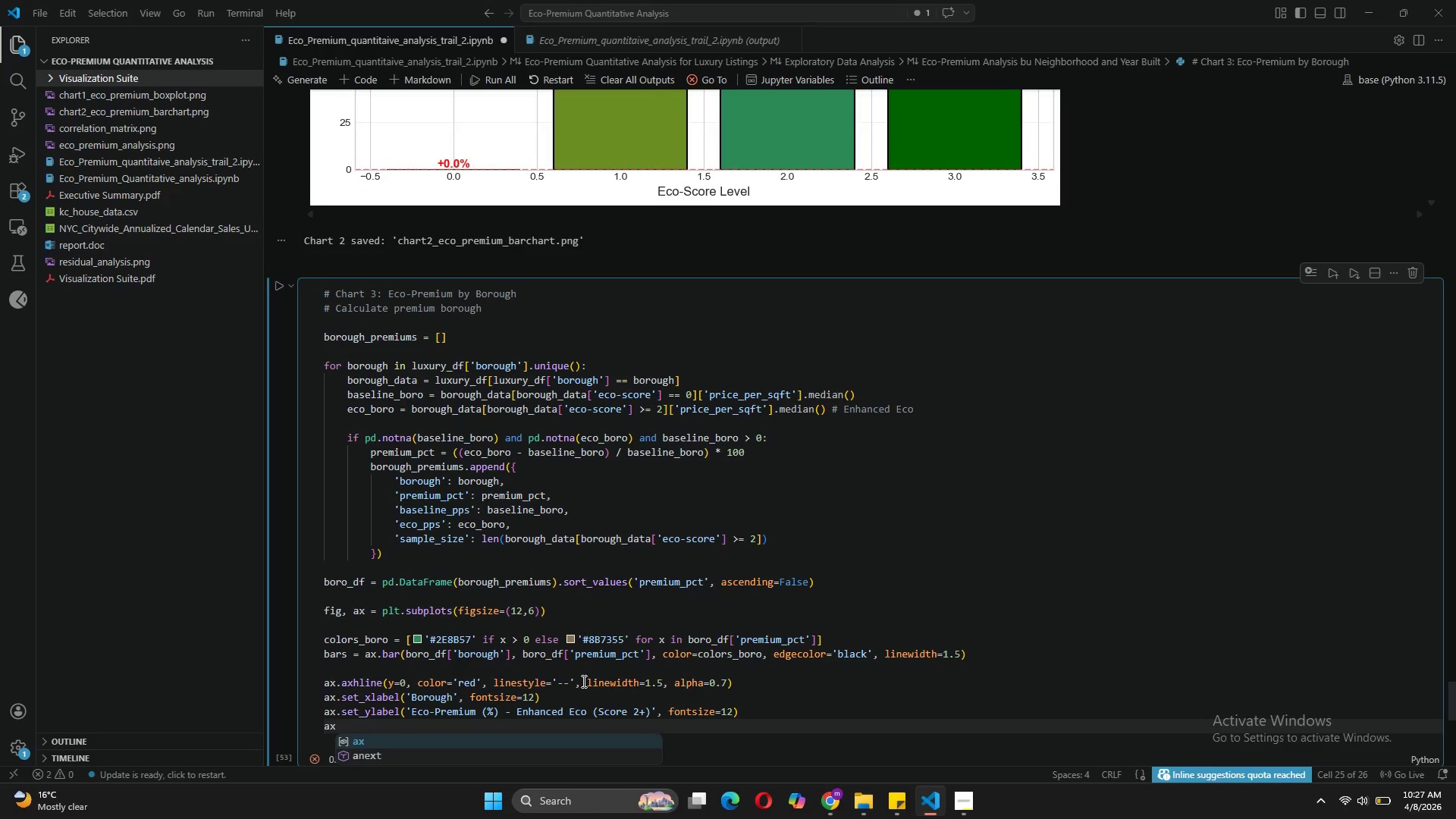 
wait(10.62)
 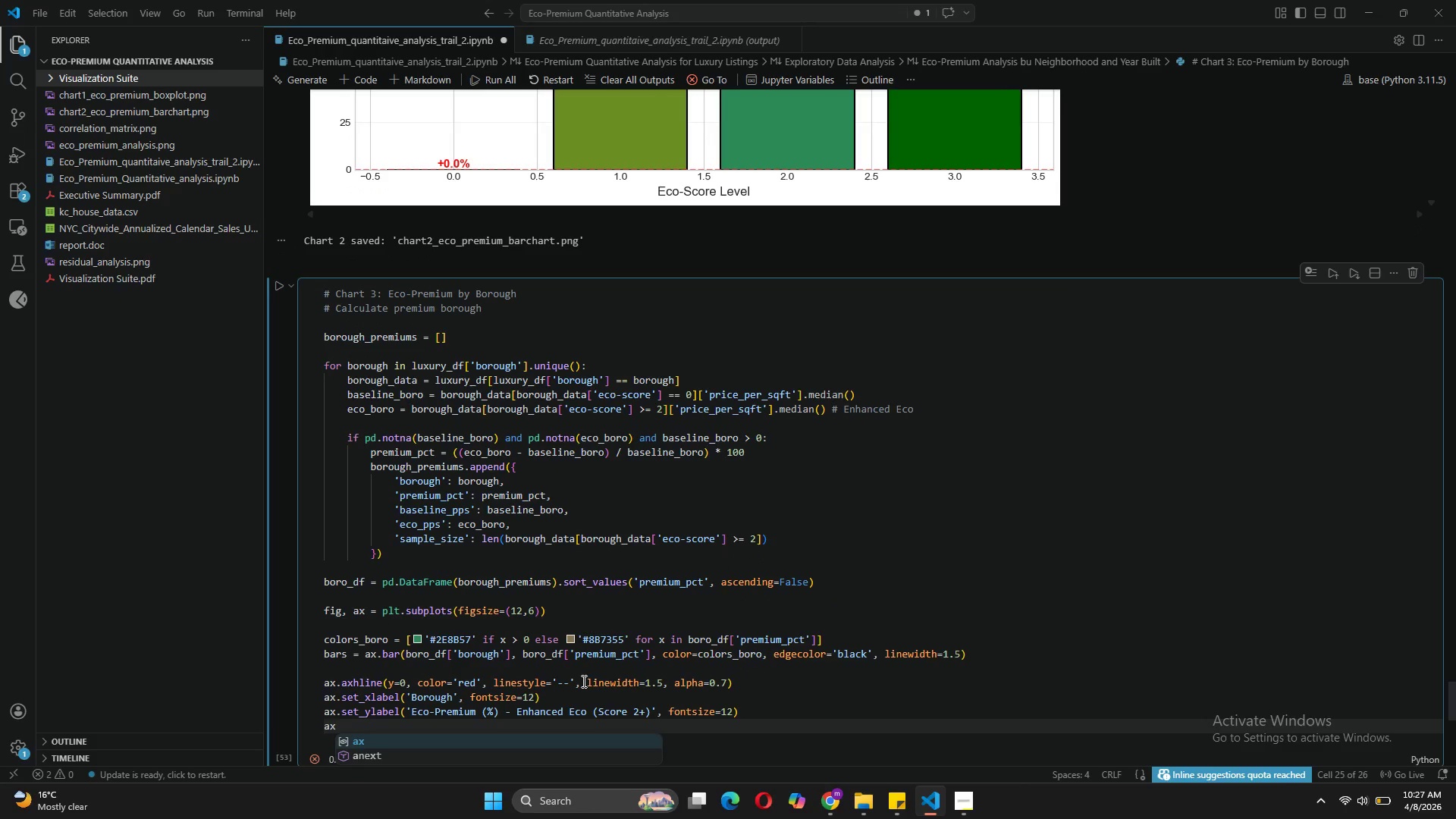 
type(.set)
 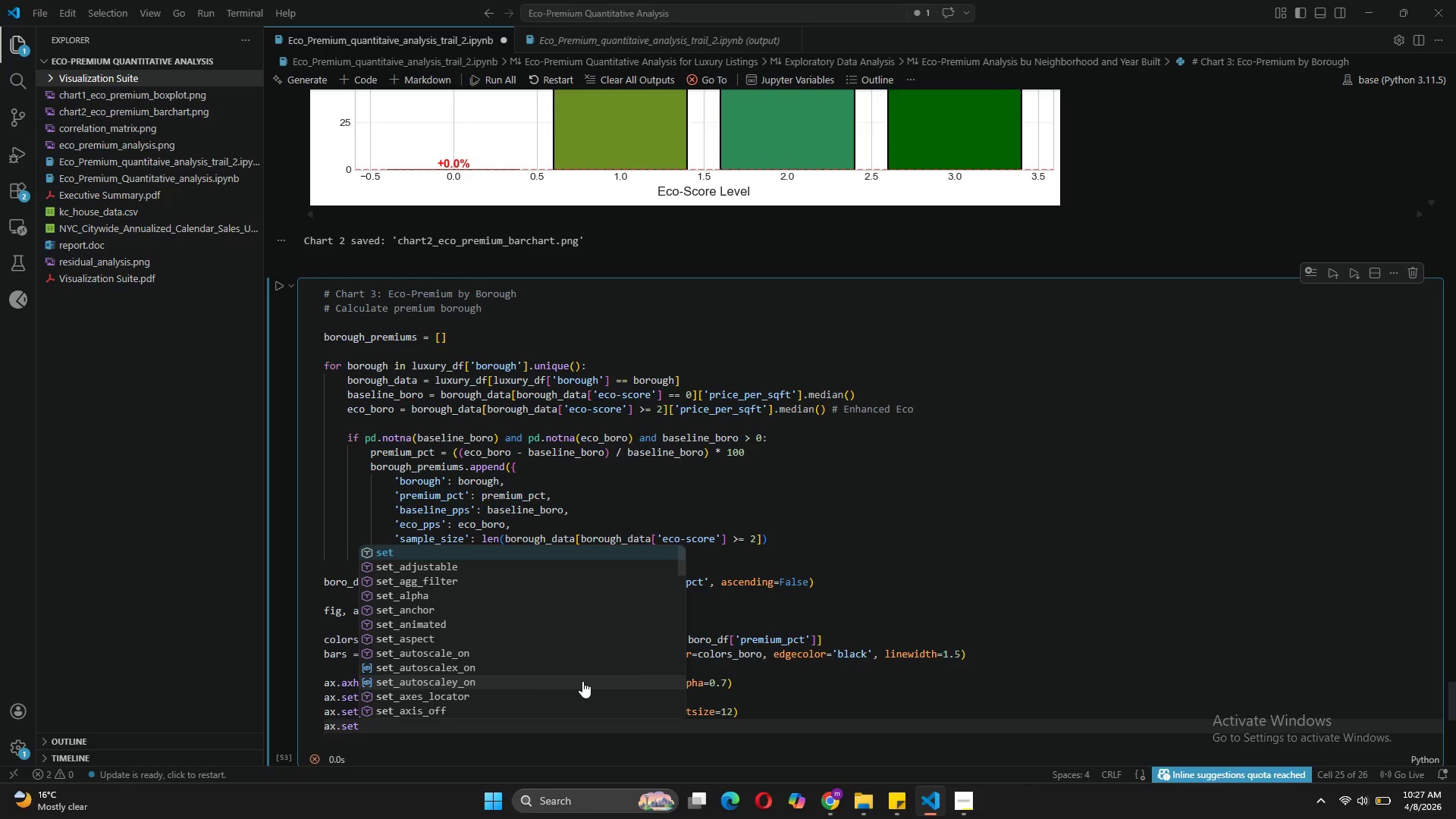 
type(_title('Eco-premium)
 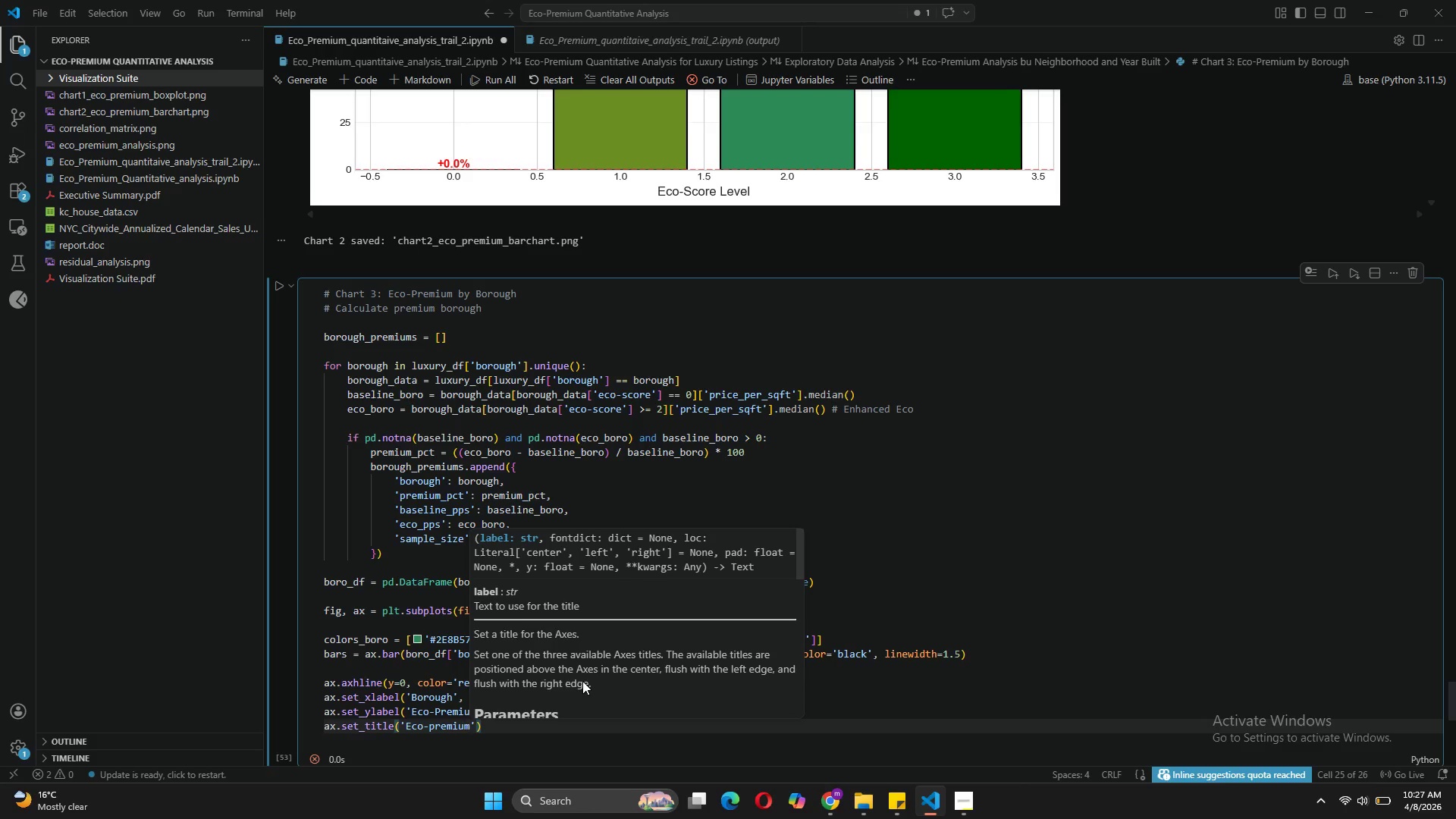 
left_click([440, 694])
 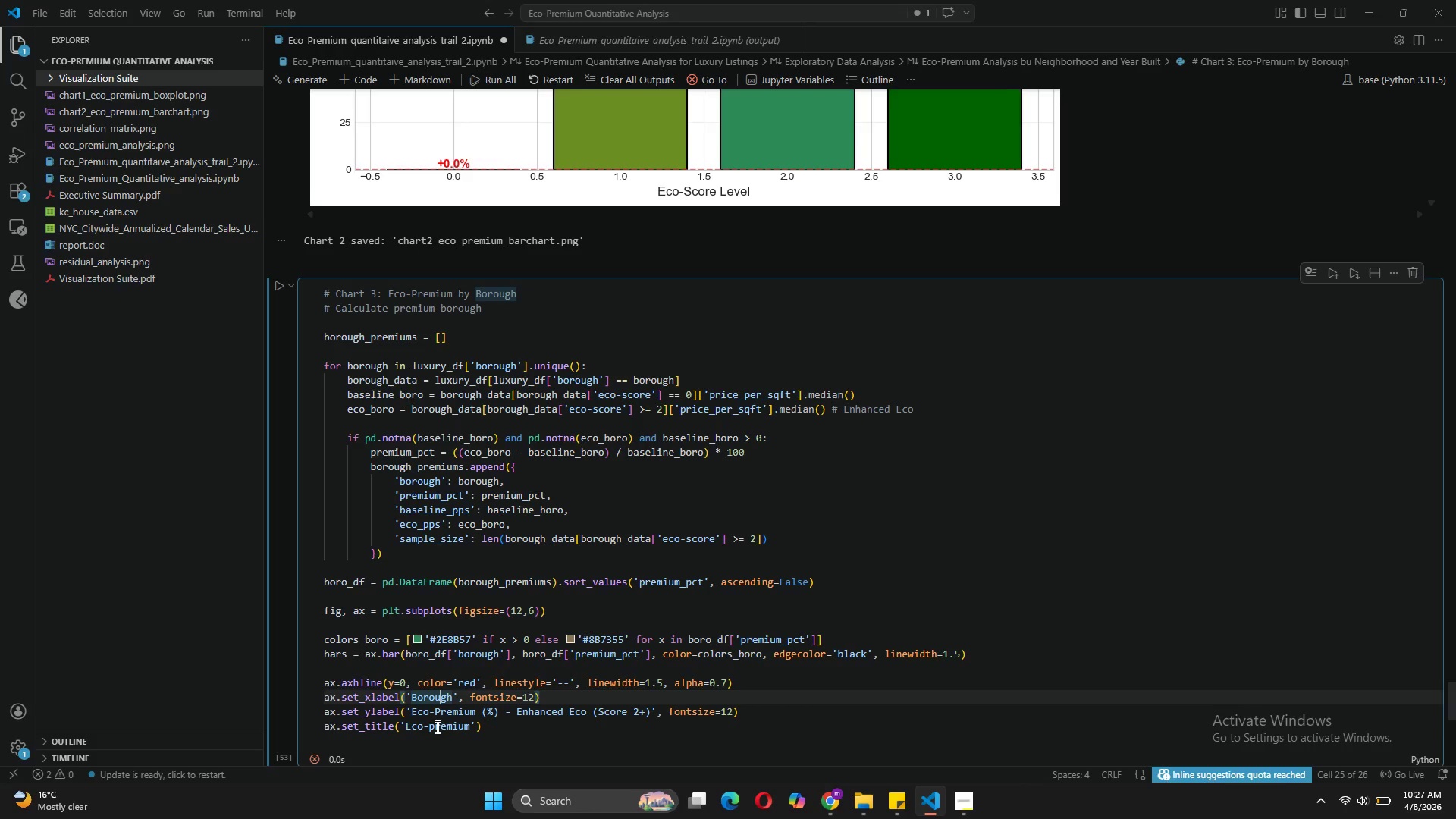 
left_click([436, 726])
 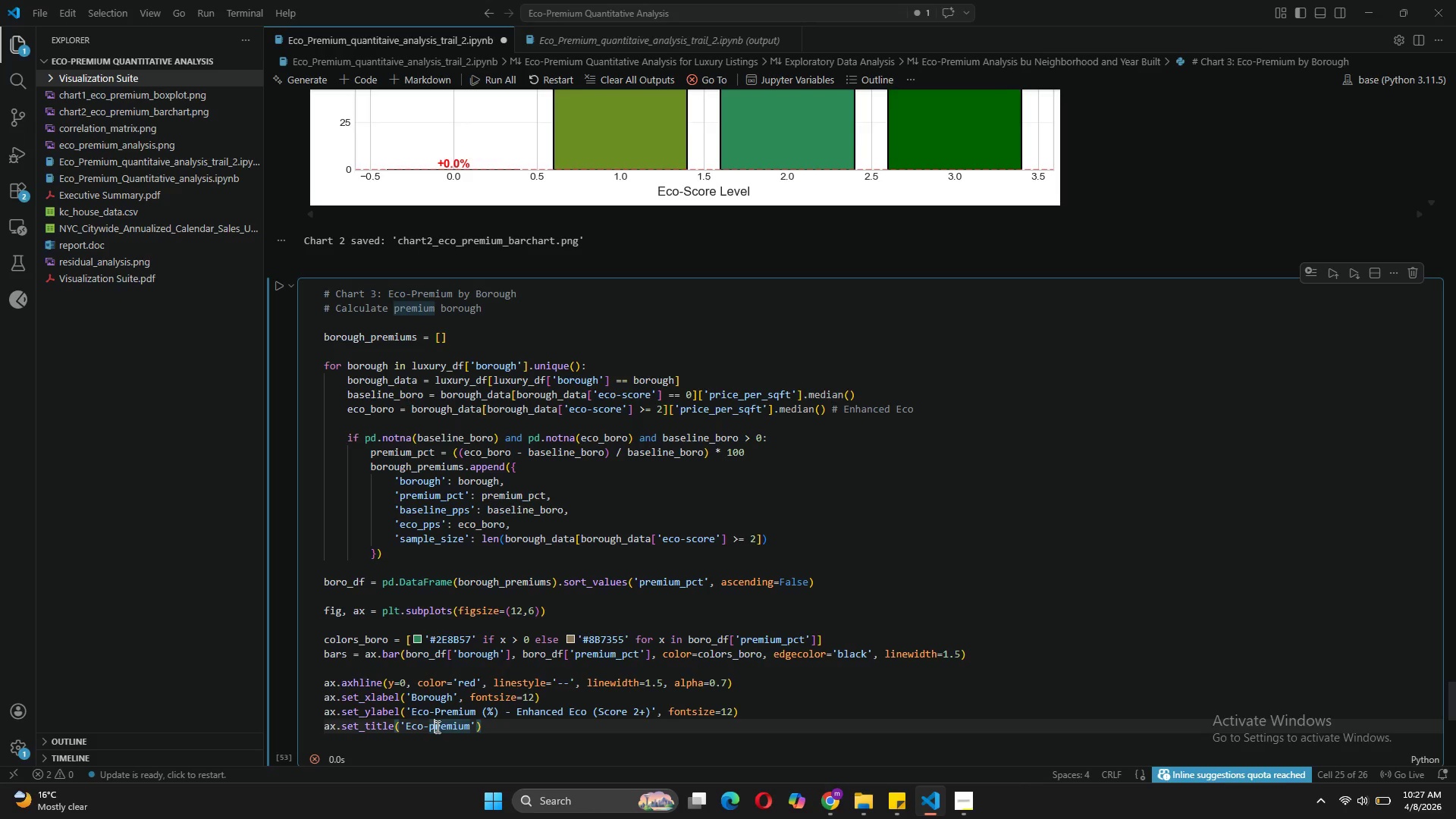 
key(Backspace)
 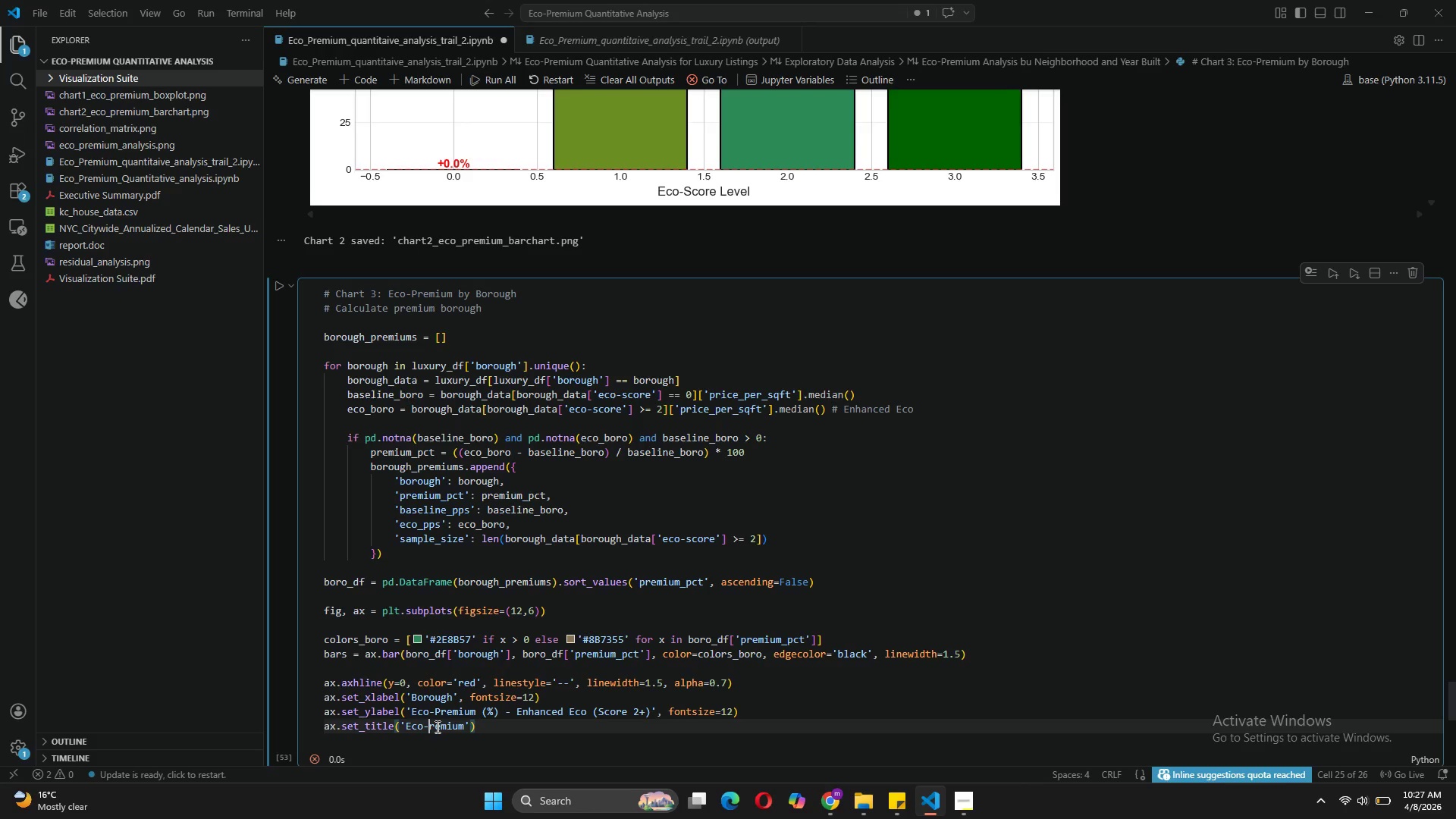 
key(CapsLock)
 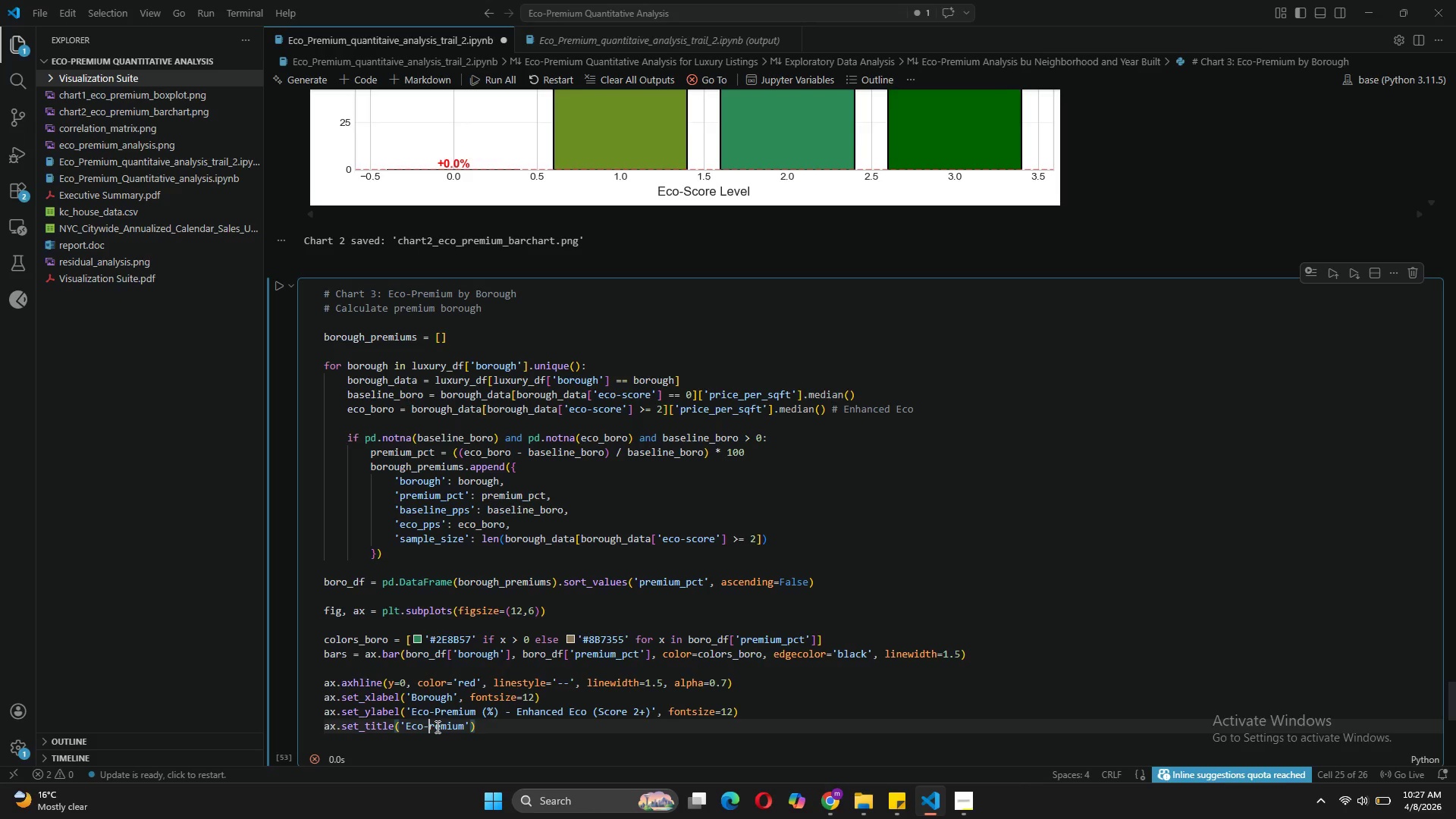 
key(P)
 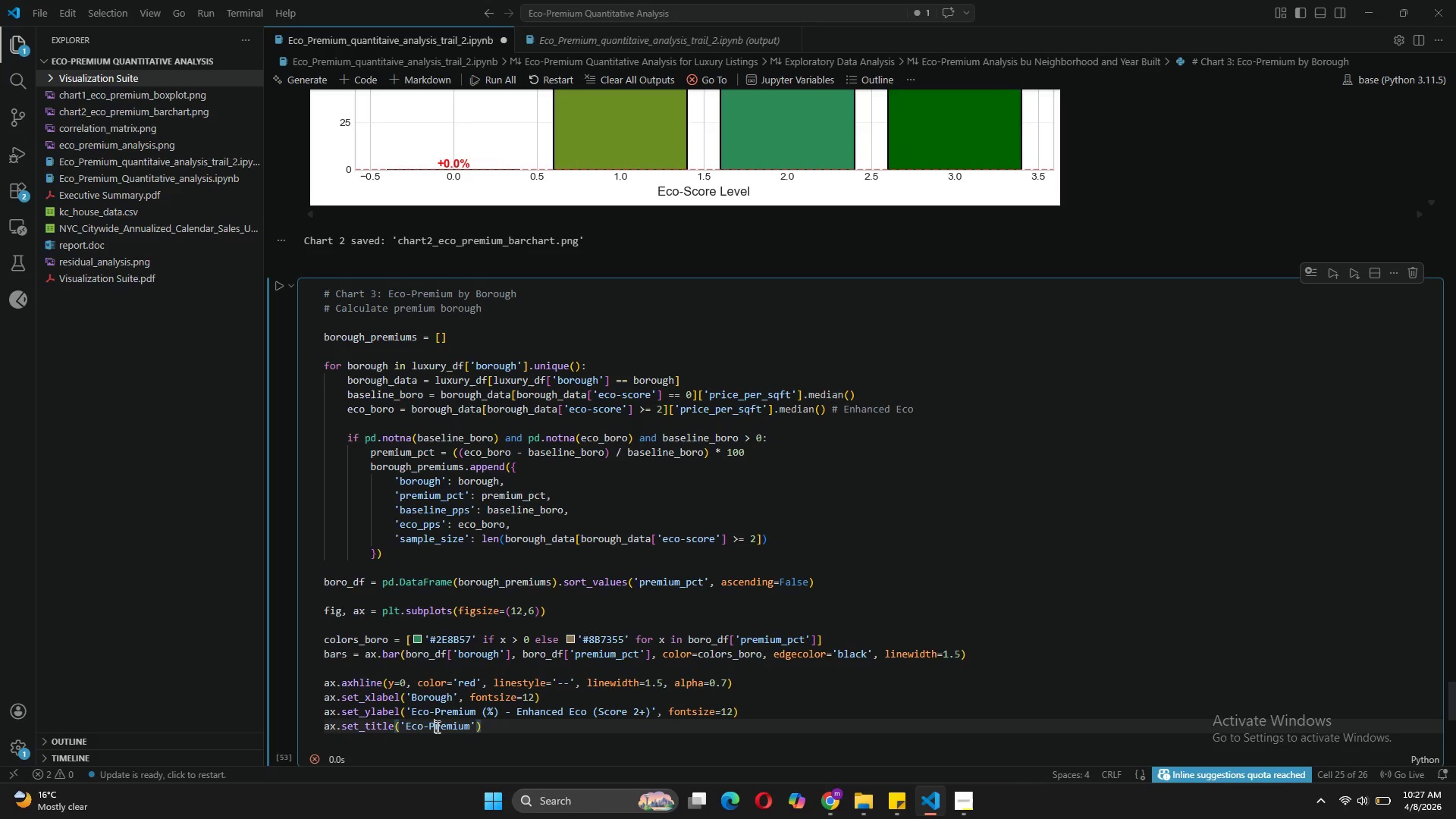 
key(CapsLock)
 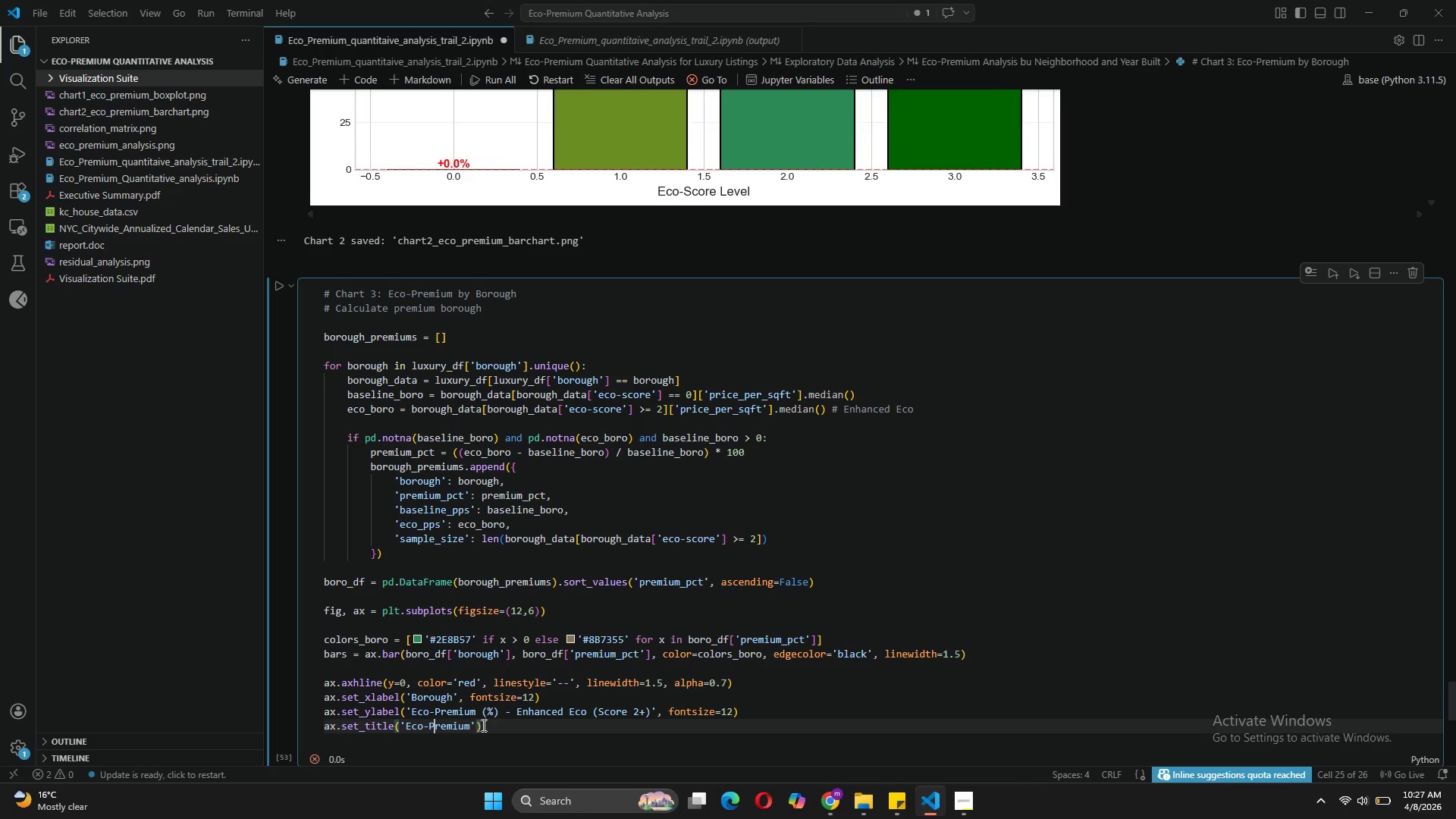 
left_click([469, 724])
 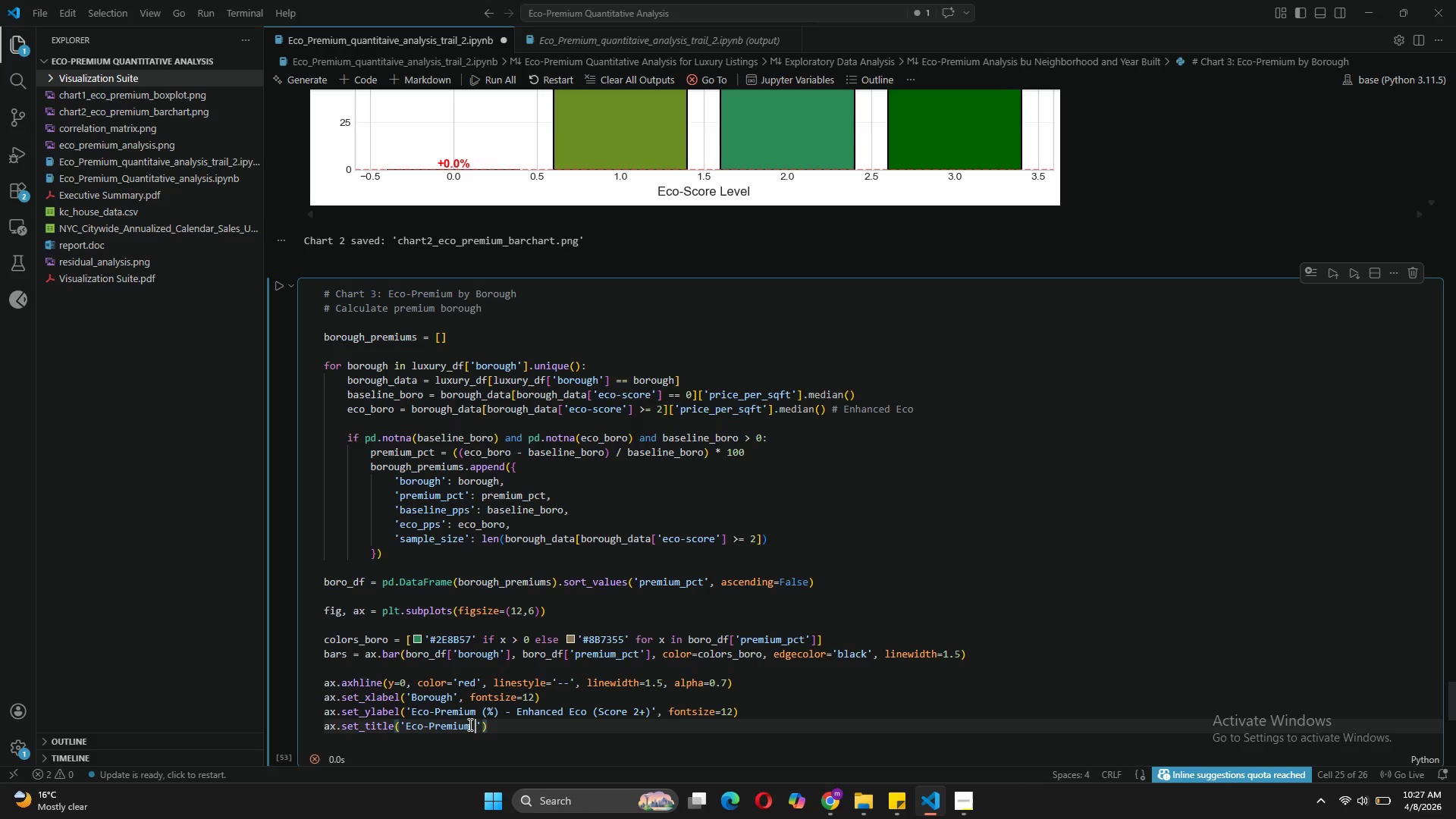 
type( by neigh)
 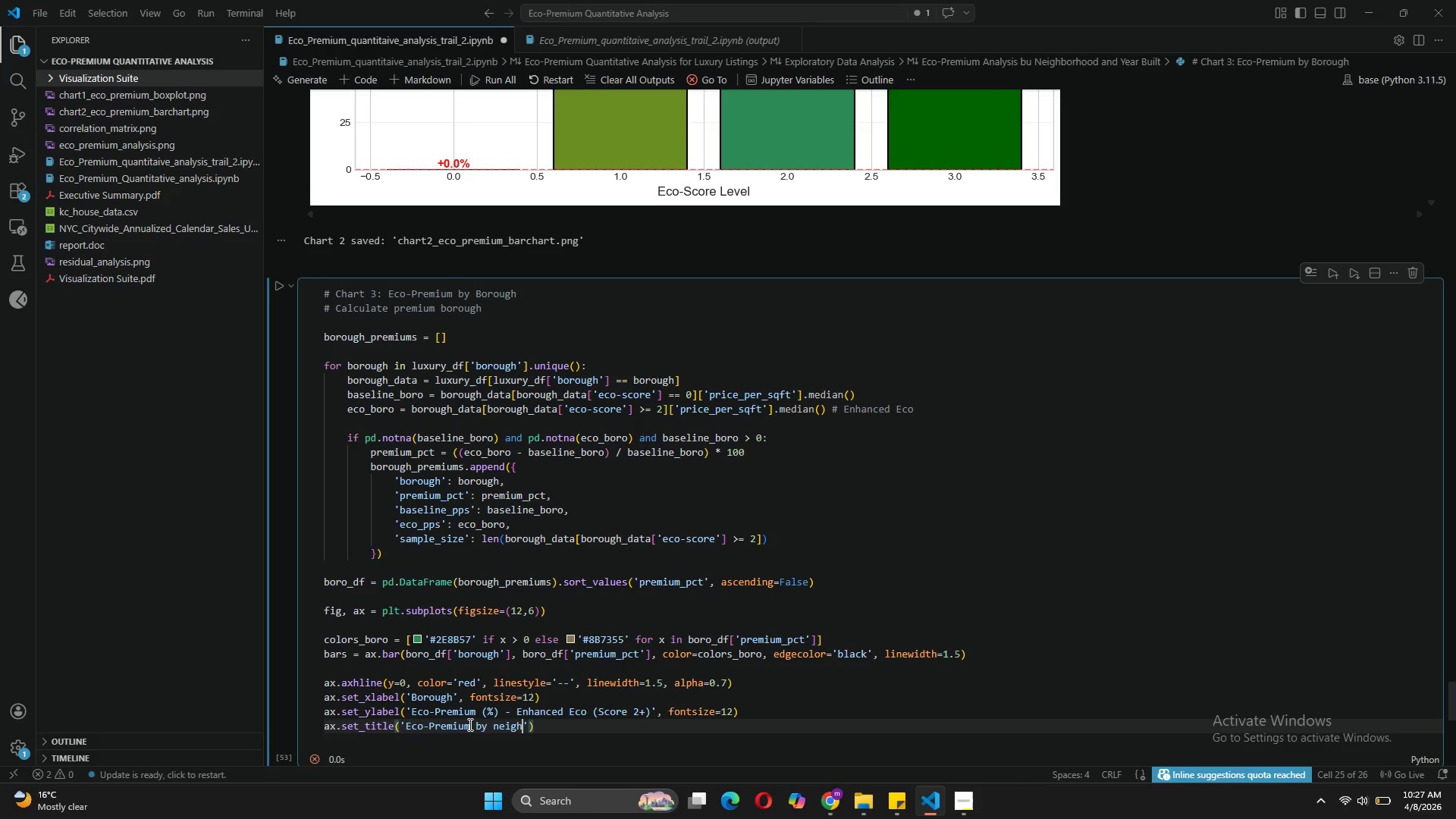 
wait(5.59)
 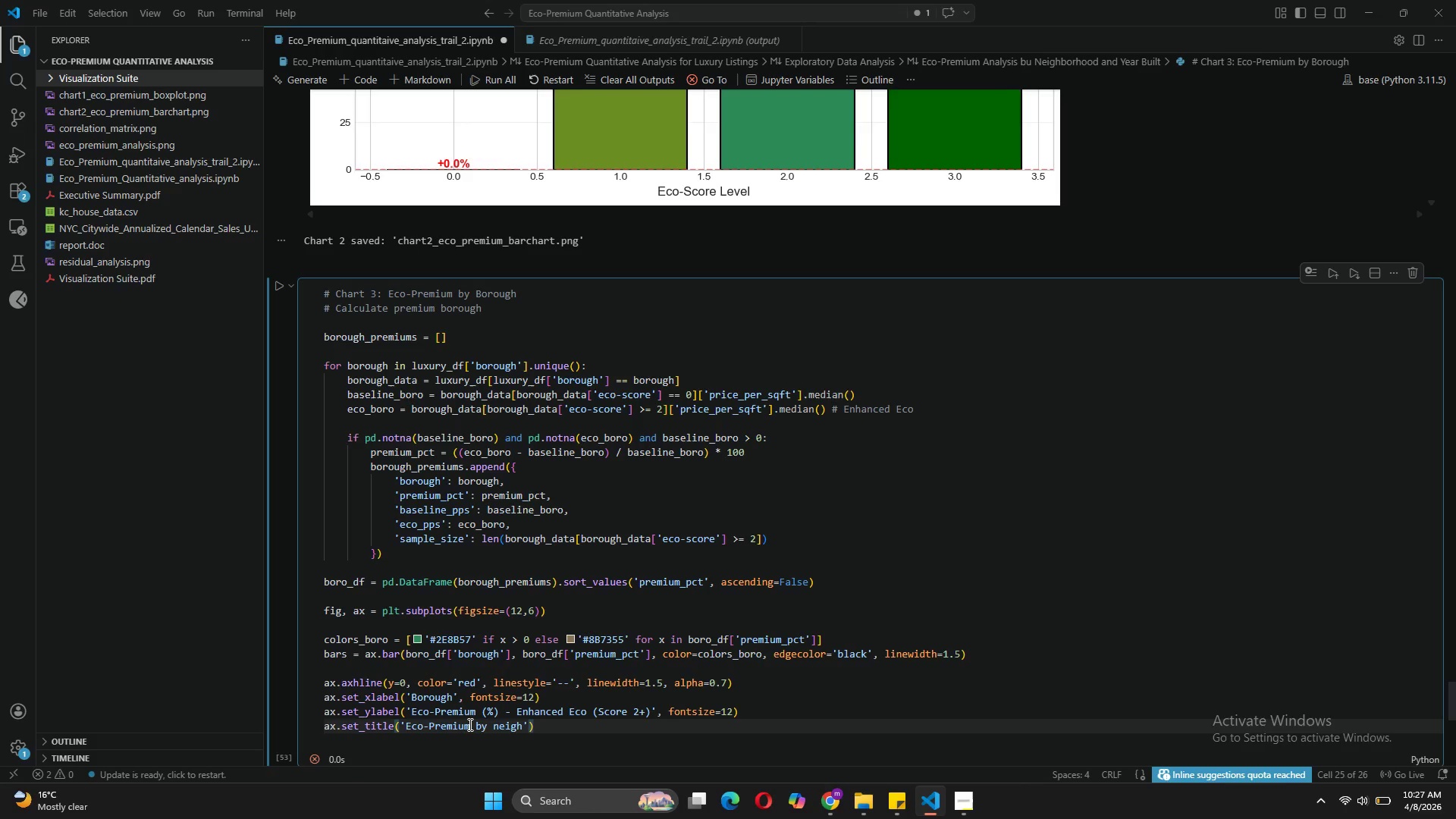 
left_click([497, 725])
 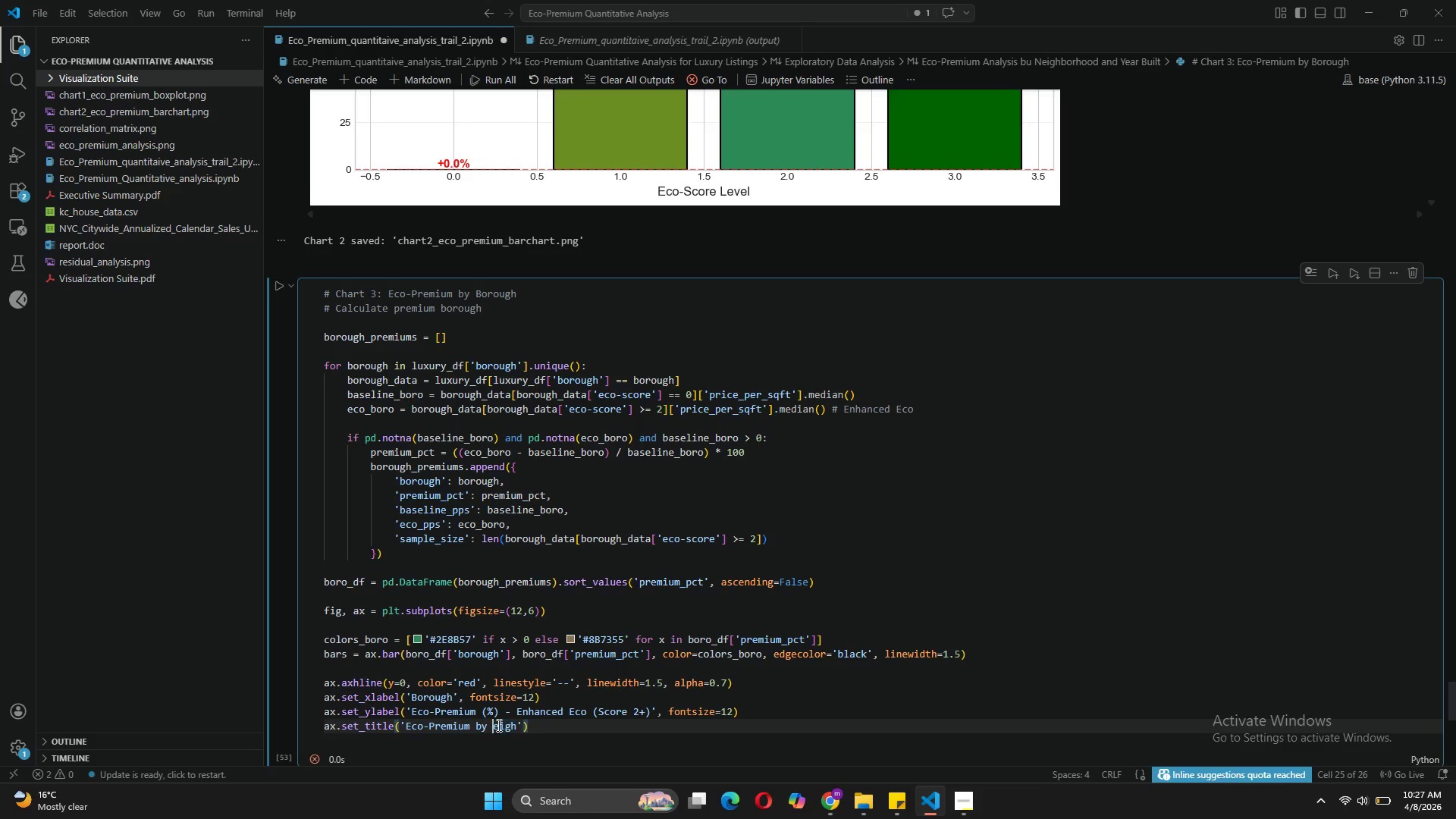 
key(Backspace)
 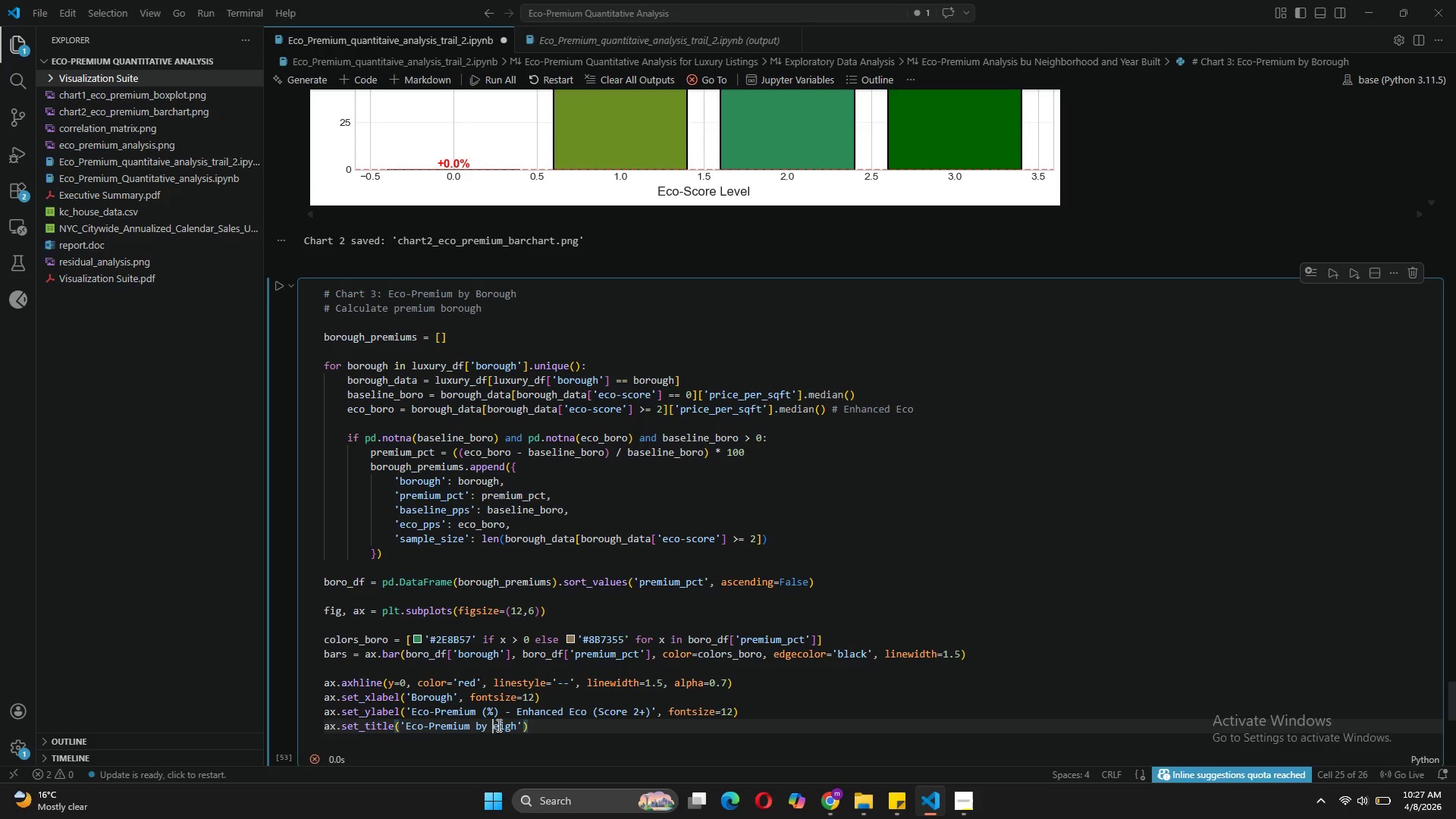 
key(CapsLock)
 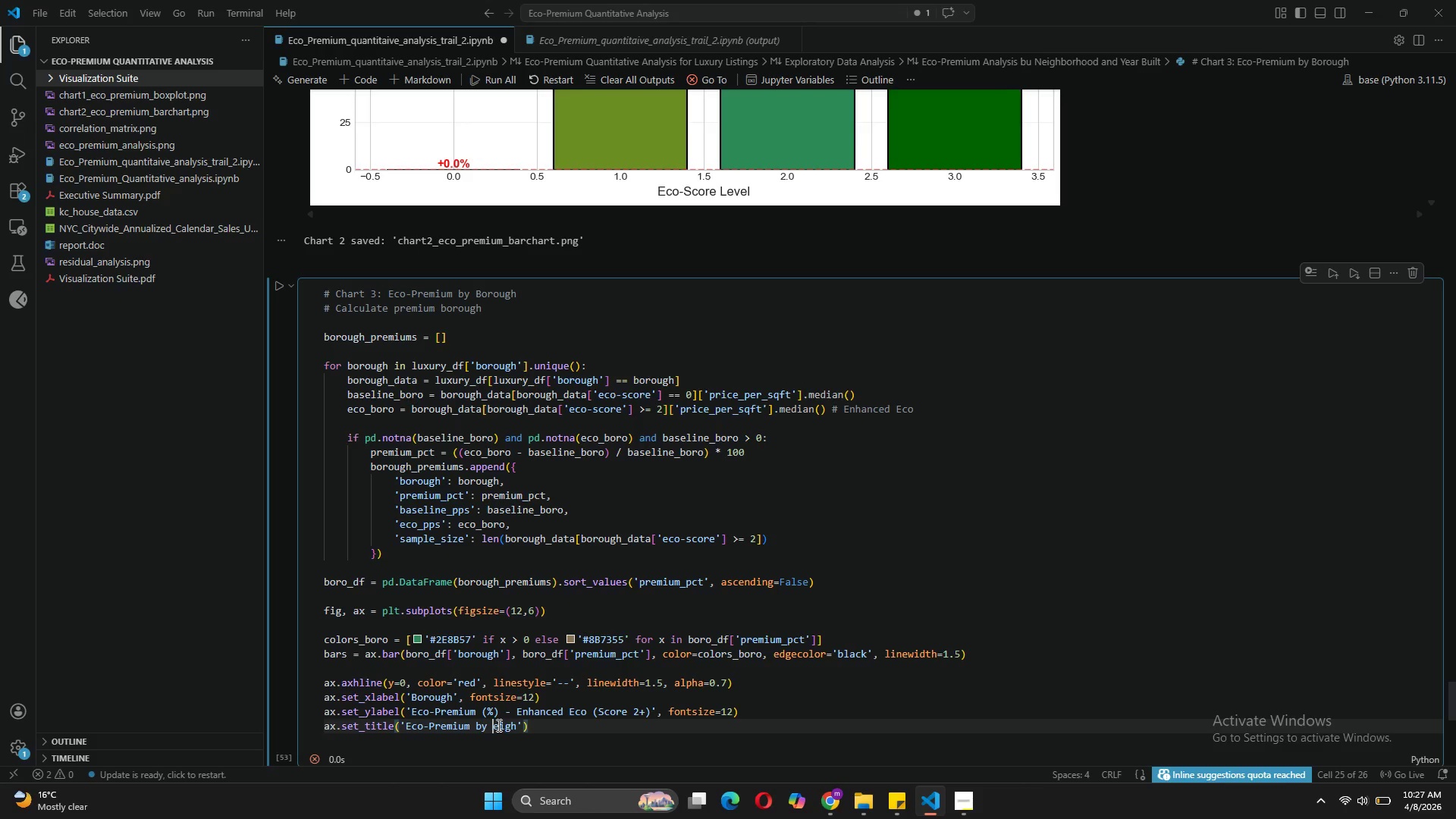 
key(N)
 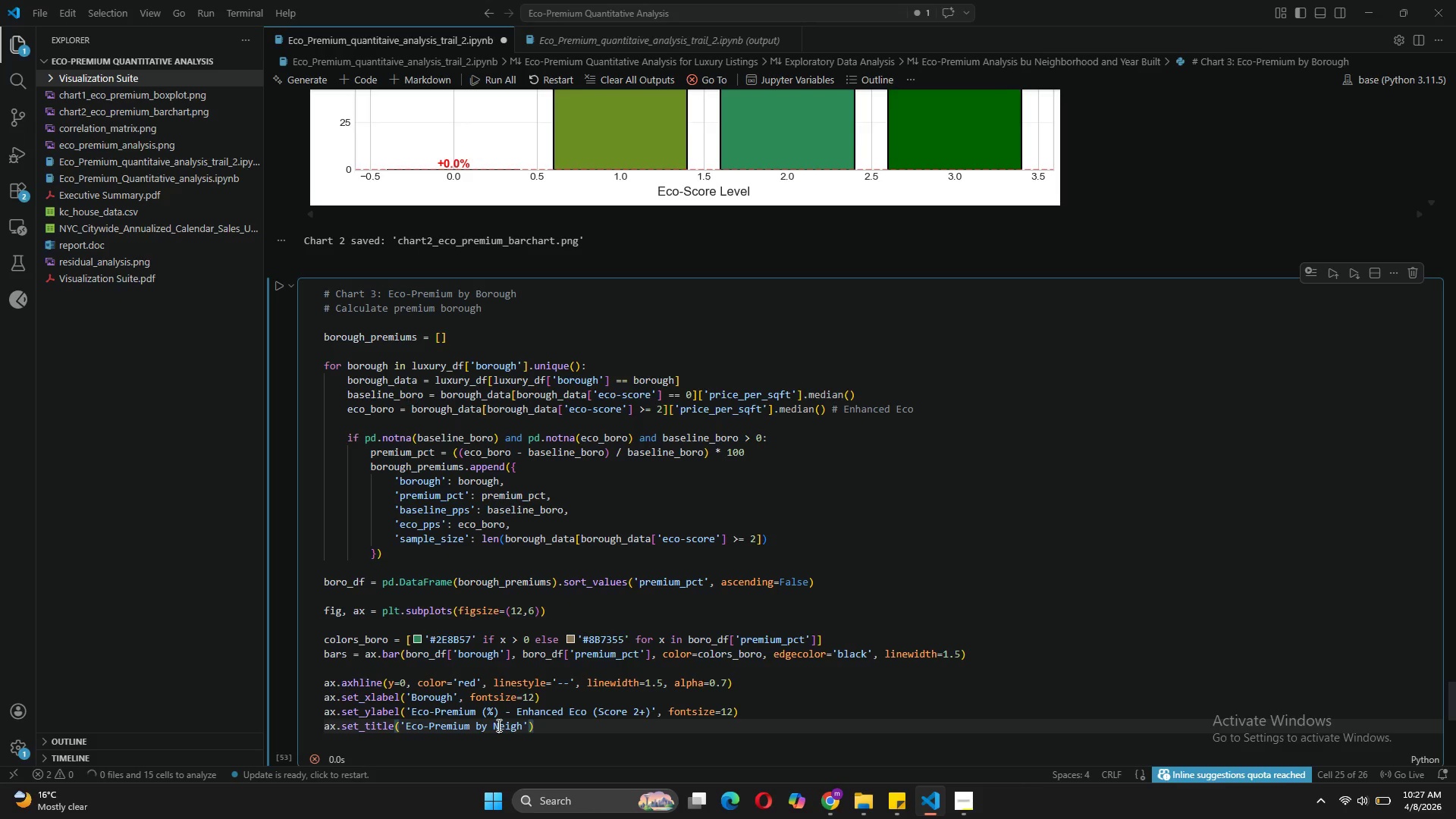 
key(CapsLock)
 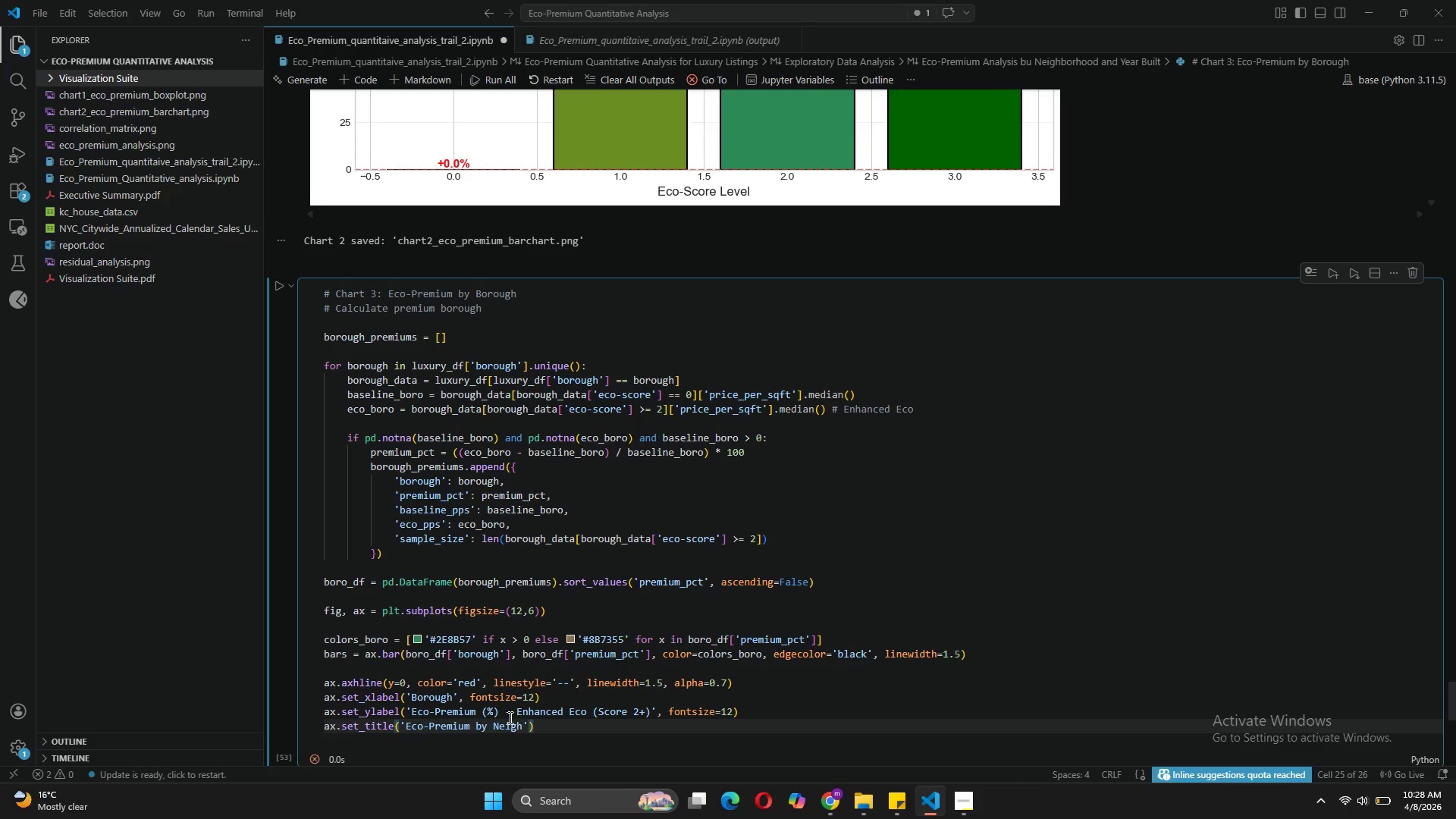 
left_click([522, 722])
 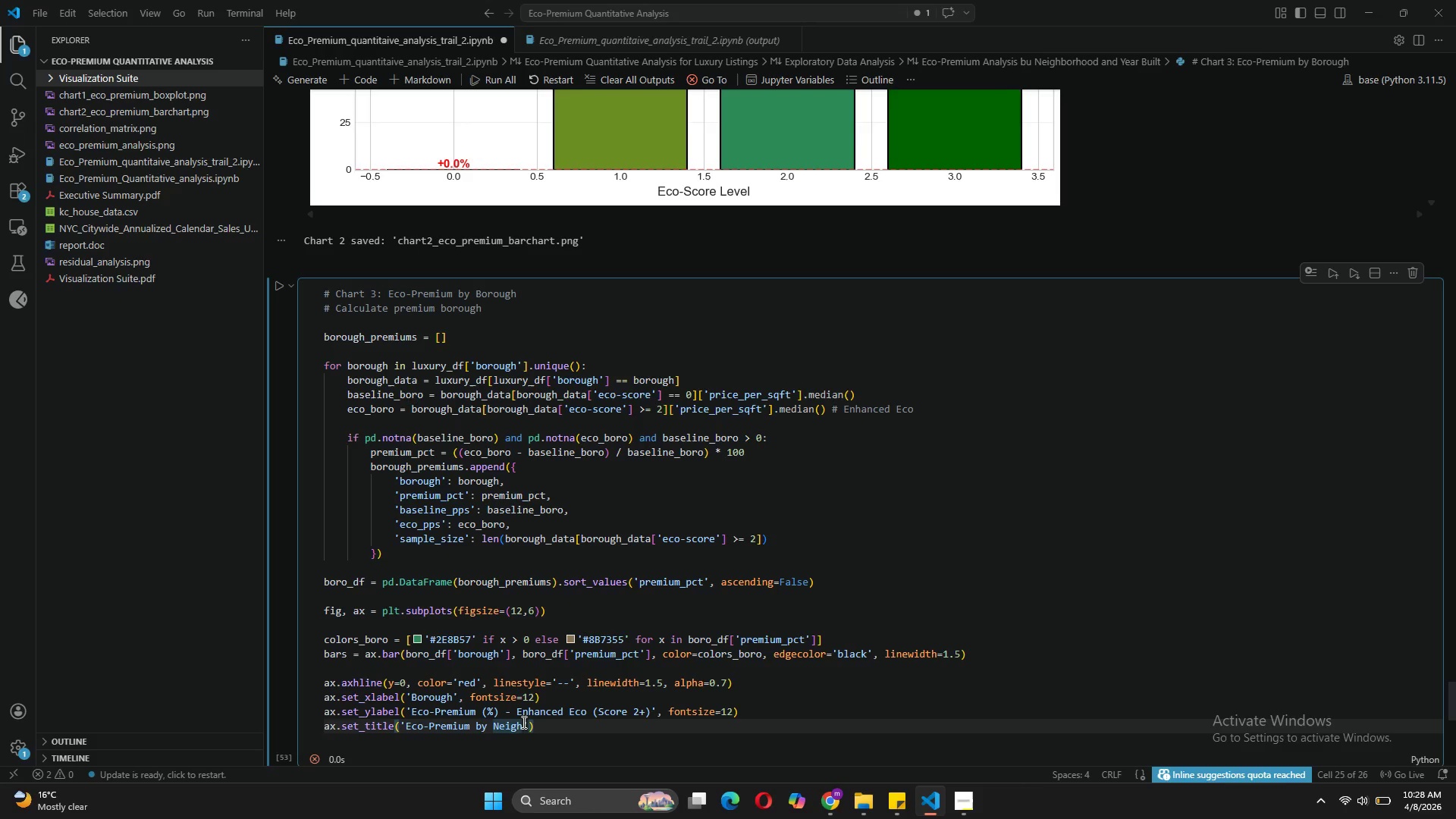 
type(borhood (NYC Boroughs)
 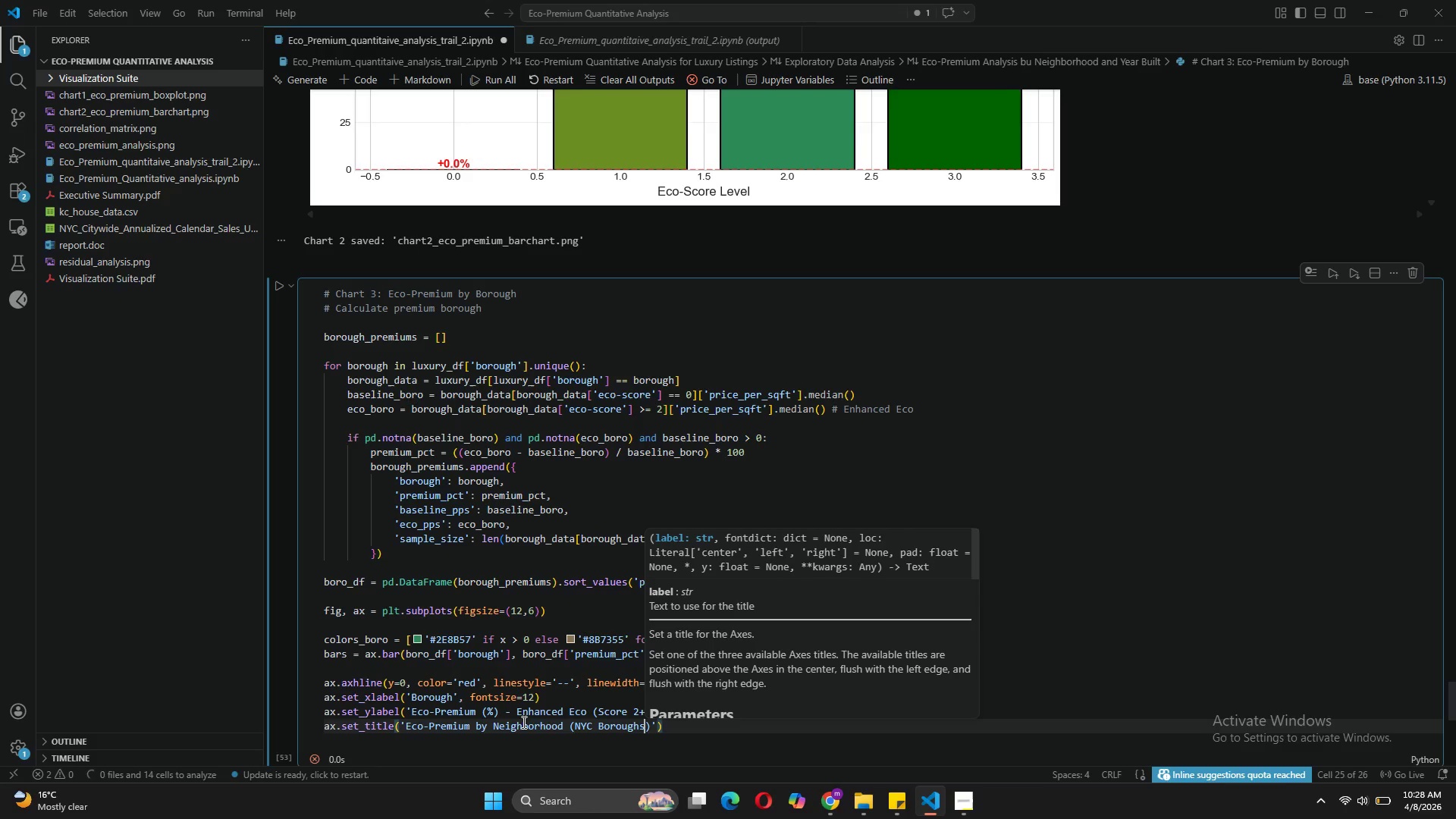 
key(ArrowRight)
 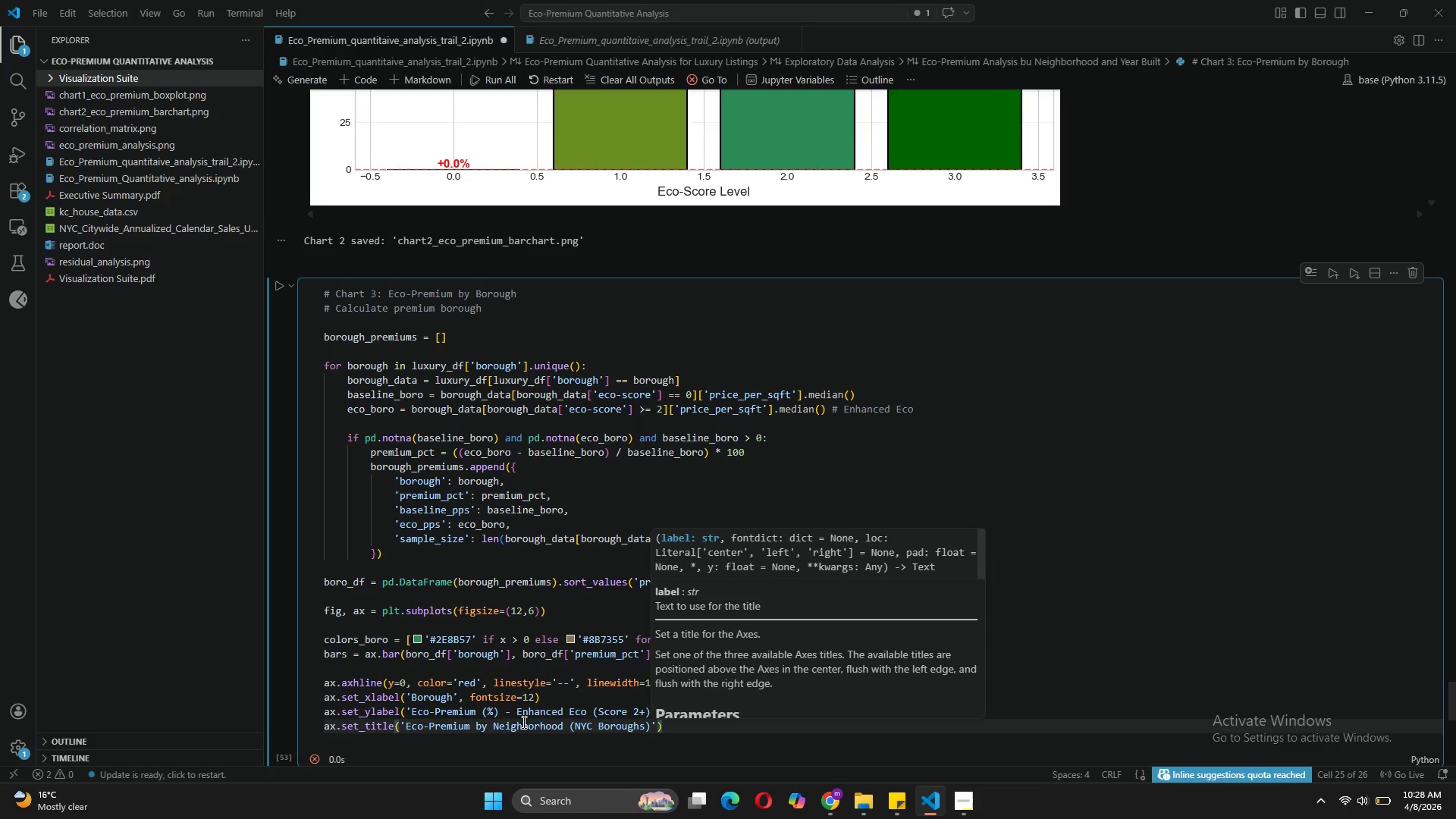 
type(\n Controlled for Location Effects)
 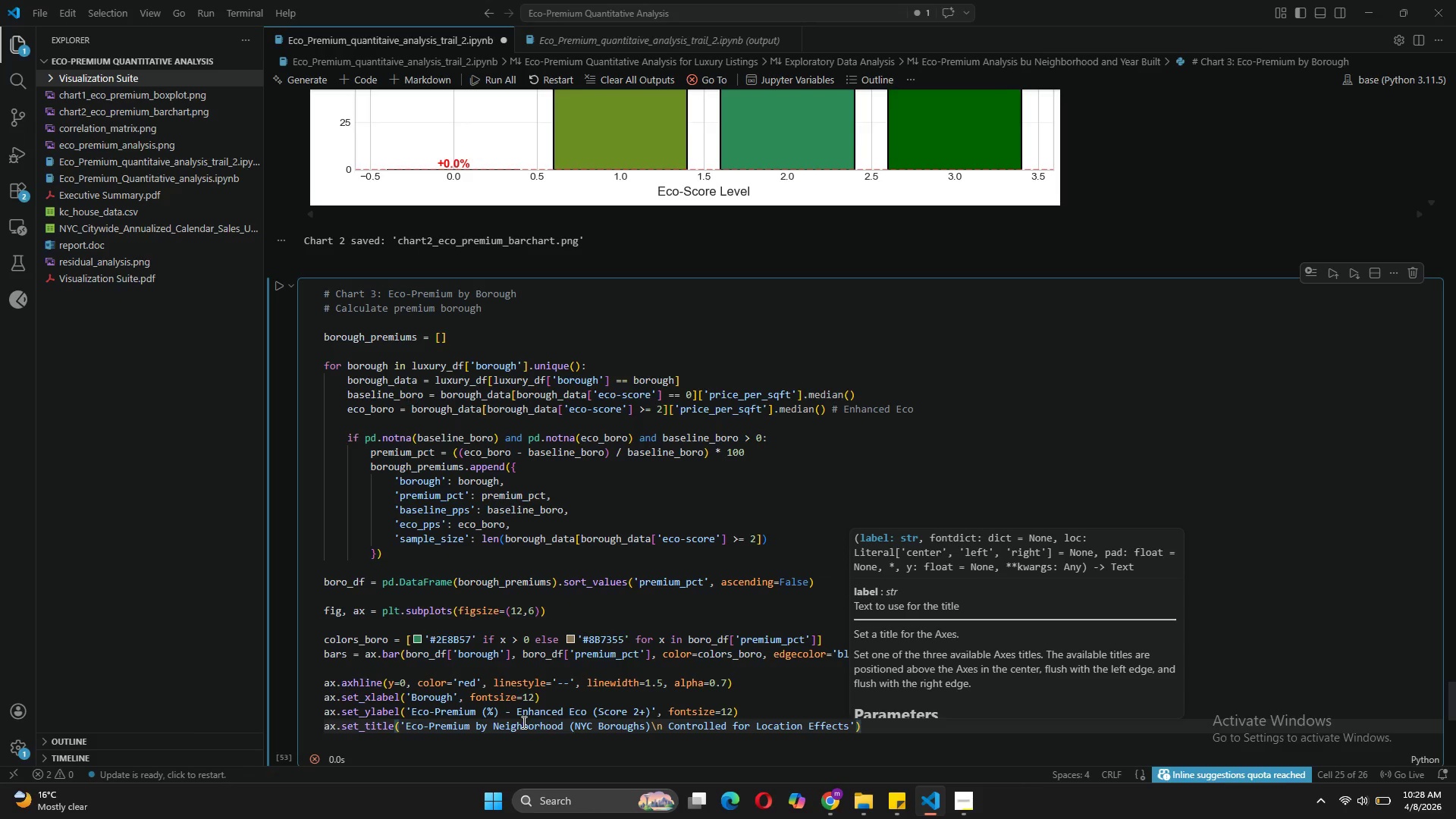 
key(ArrowRight)
 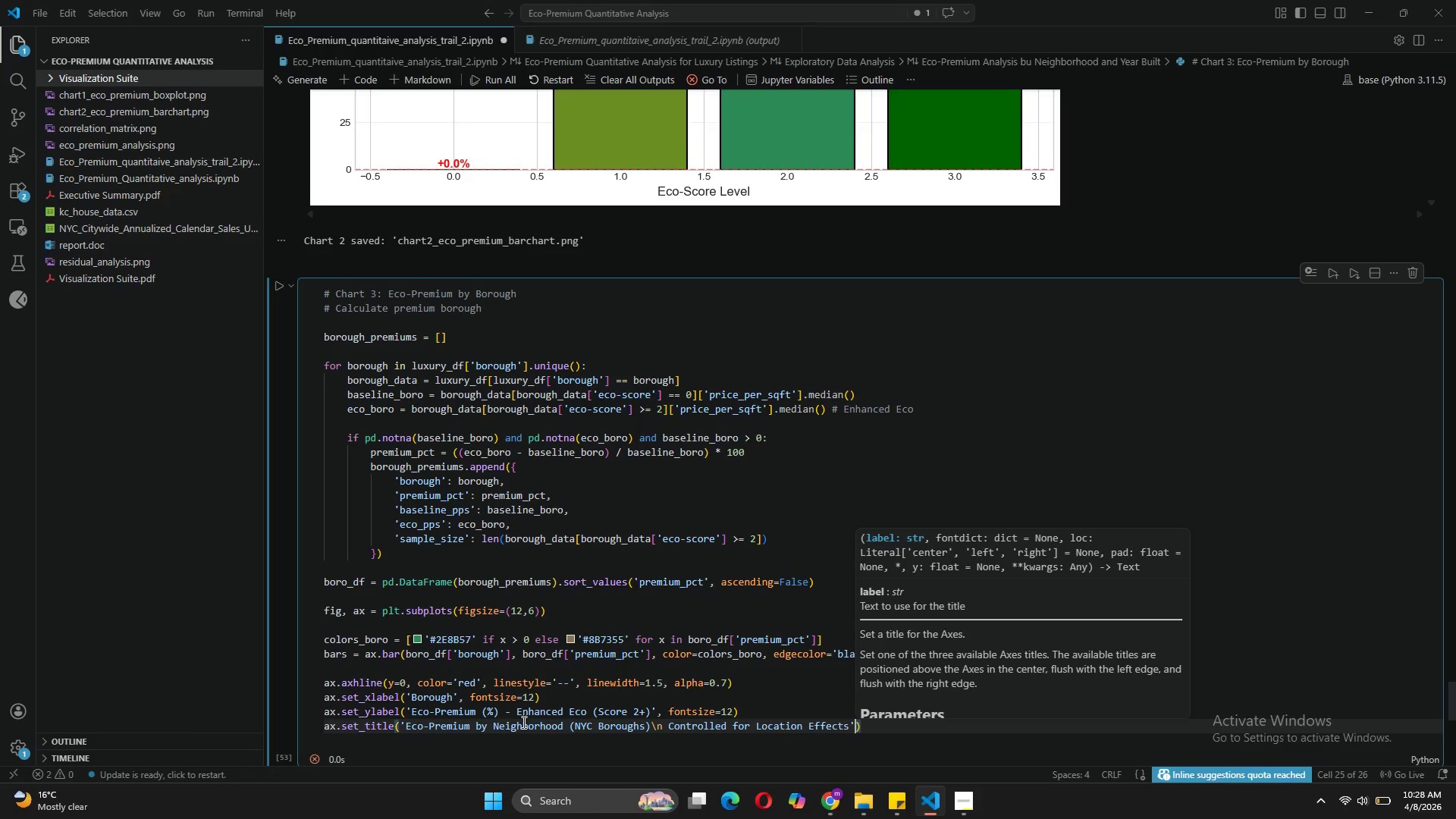 
key(Comma)
 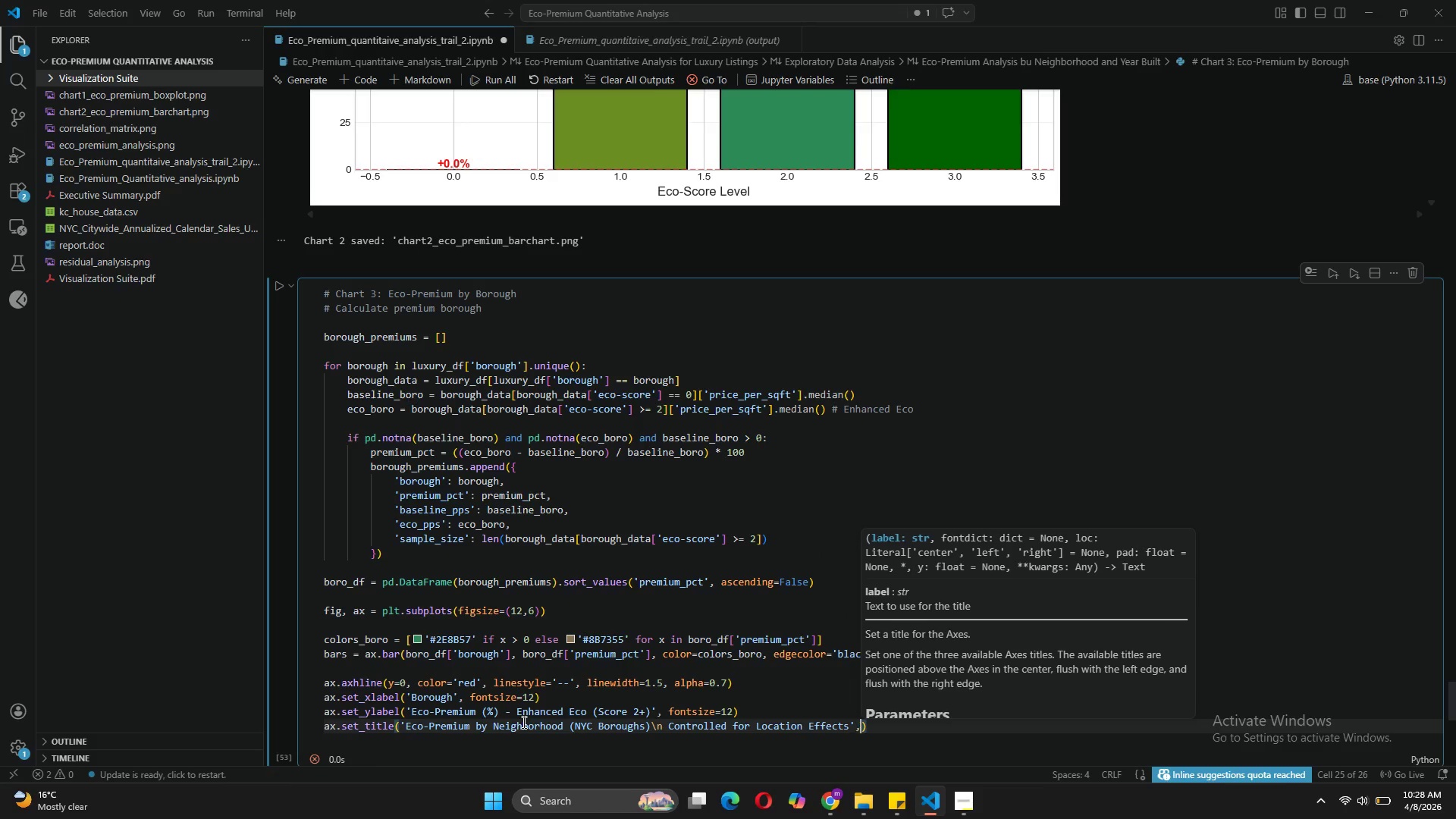 
key(Enter)
 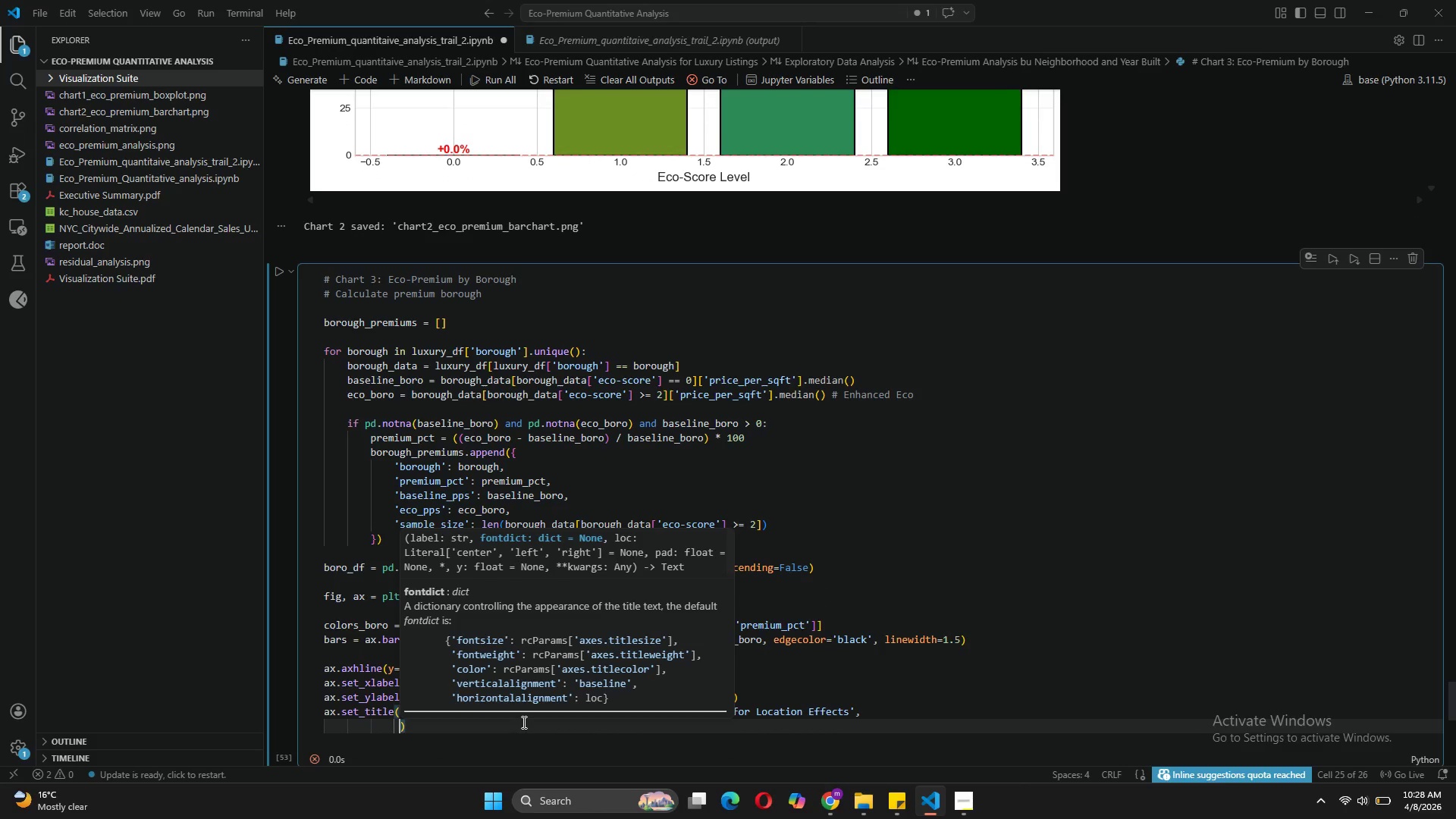 
type(fonte)
key(Backspace)
type(weight='bold)
 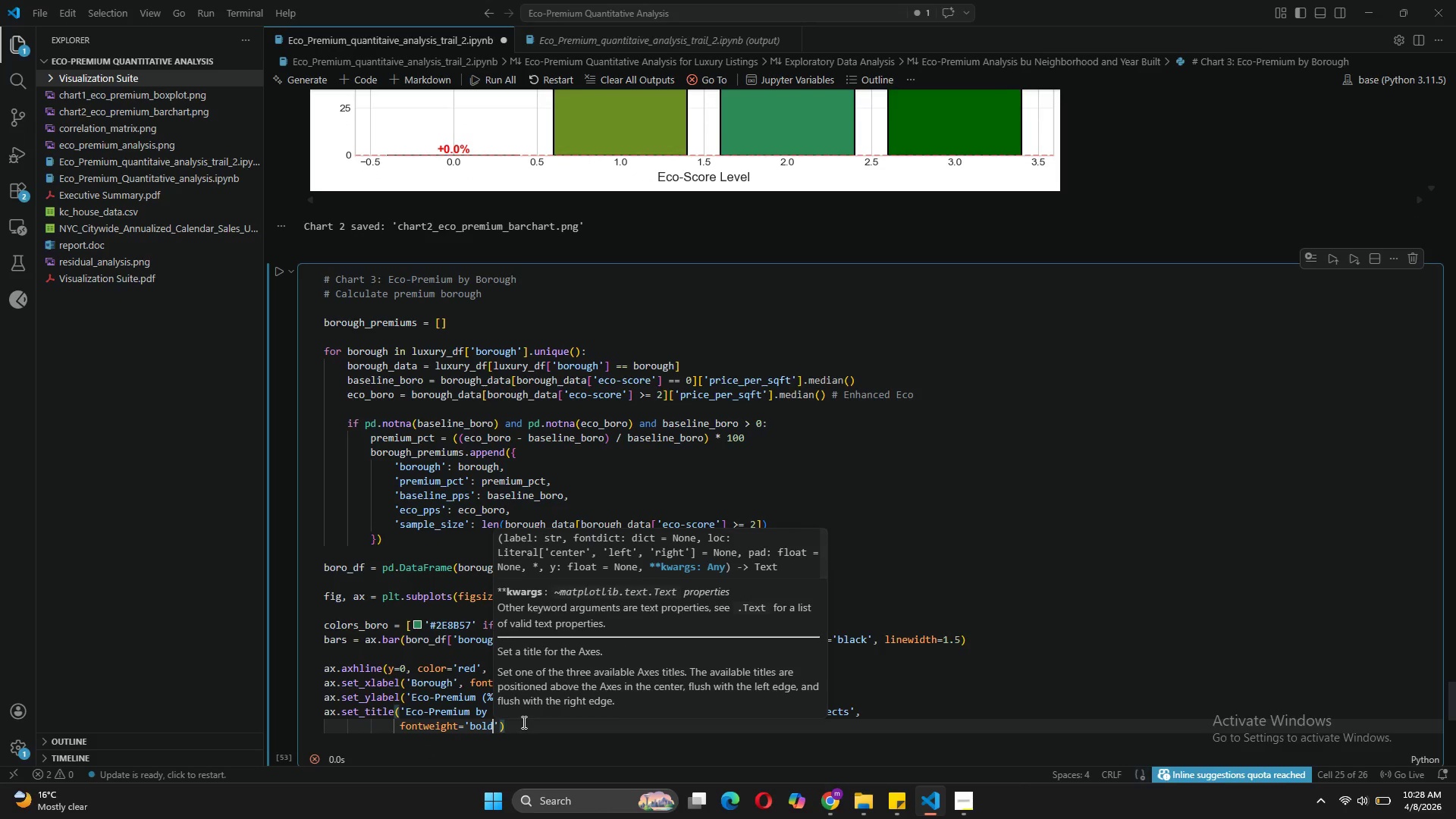 
key(ArrowRight)
 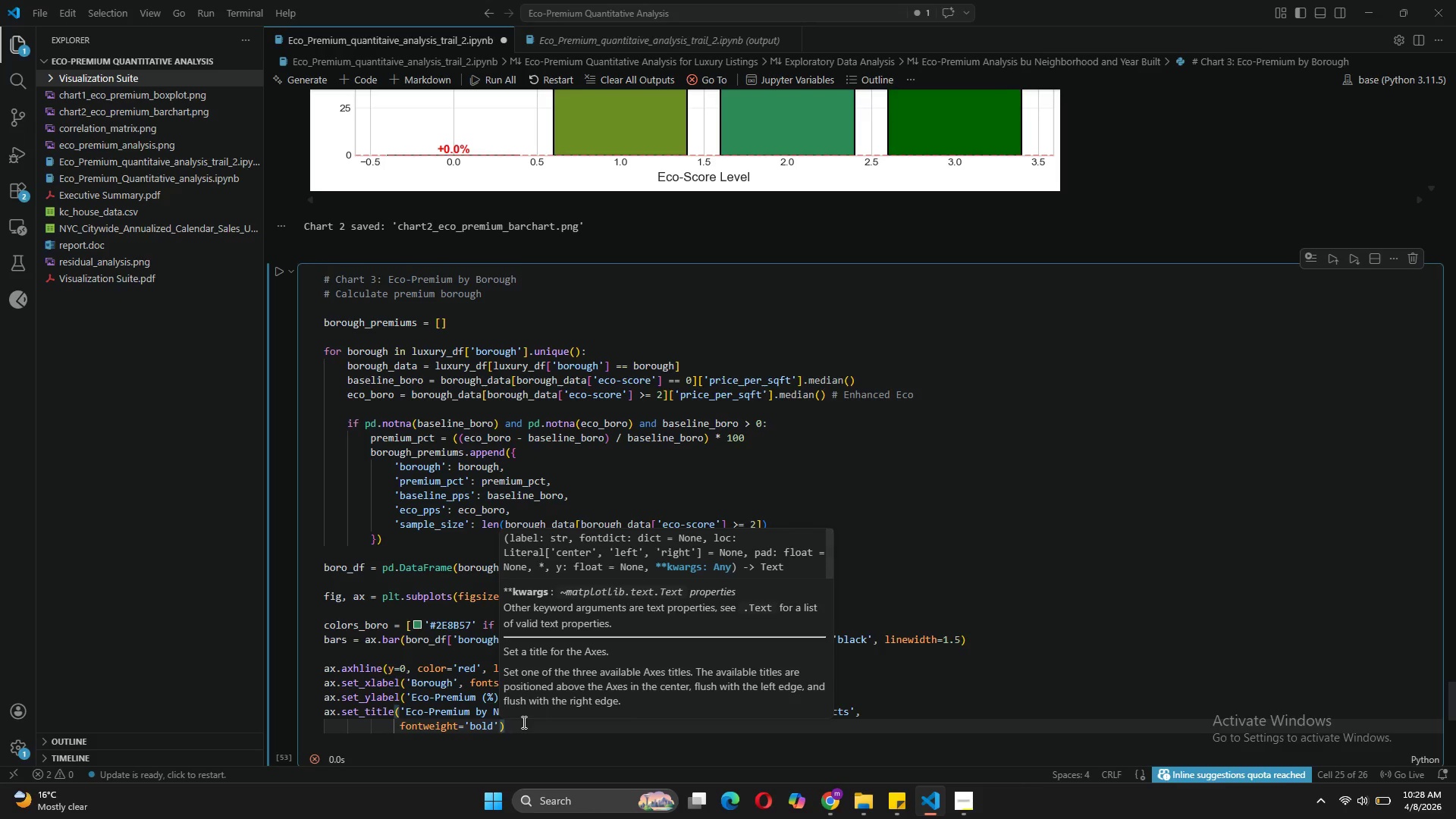 
type(, fontsize=14)
 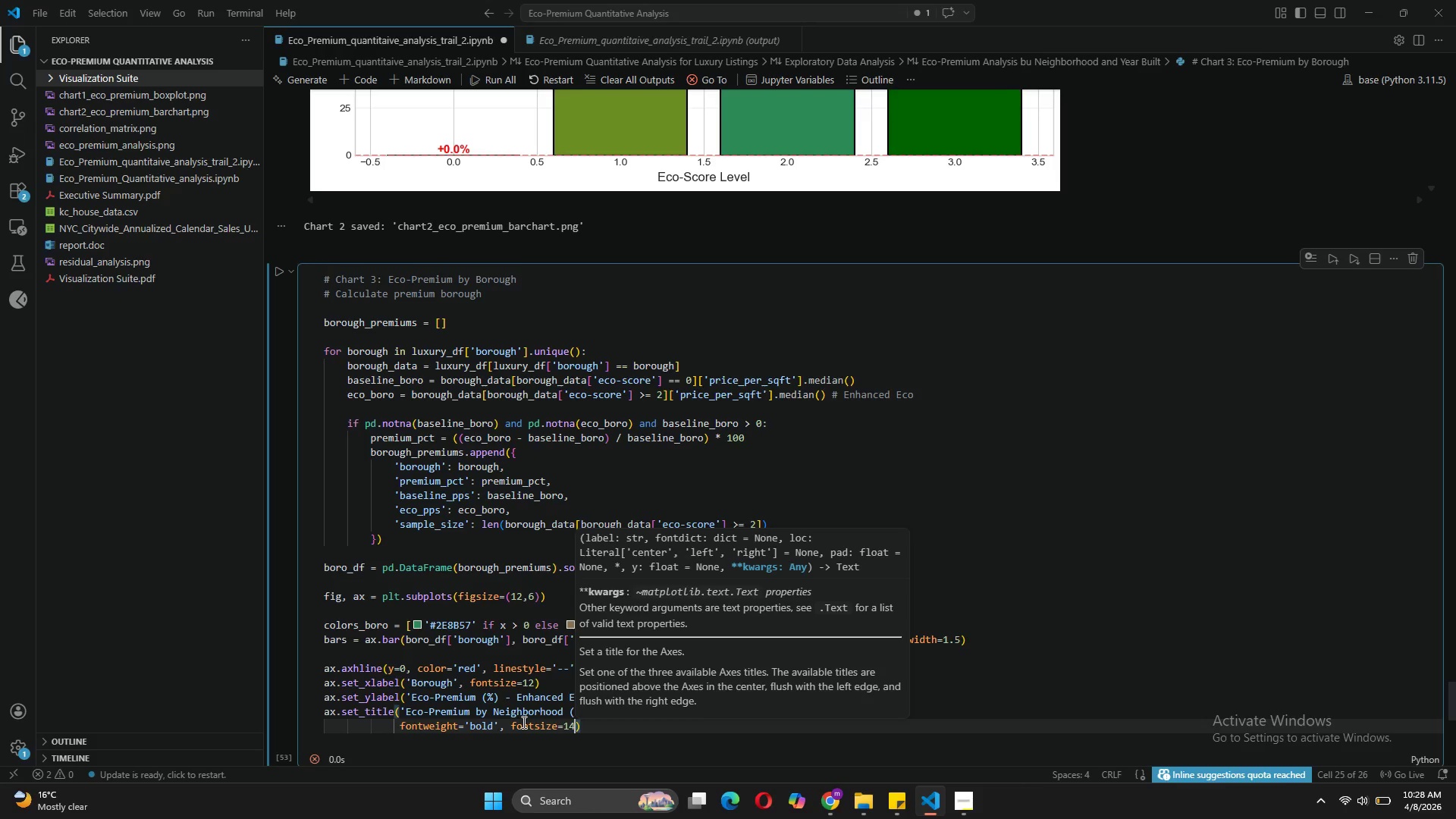 
wait(5.84)
 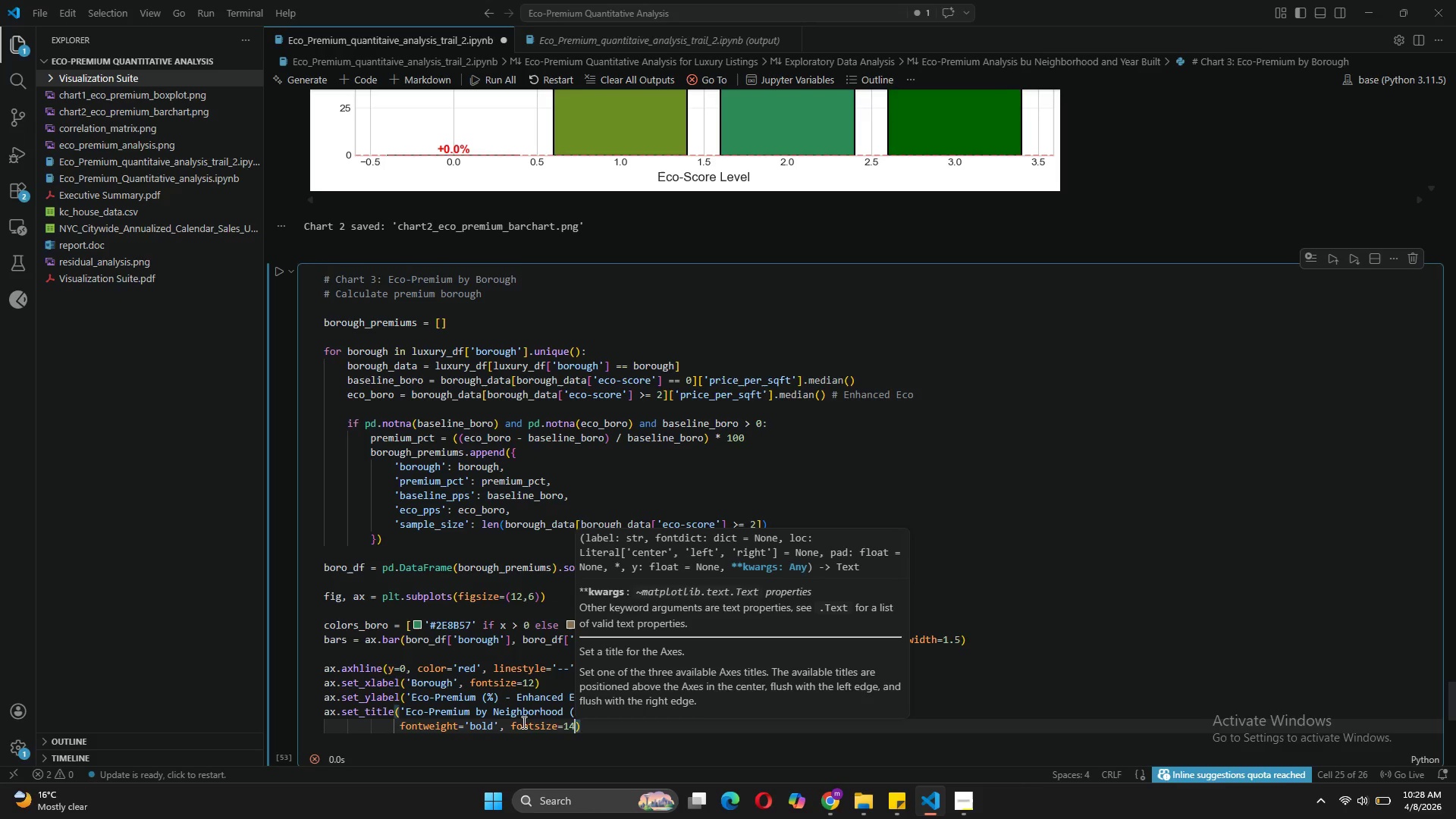 
key(ArrowRight)
 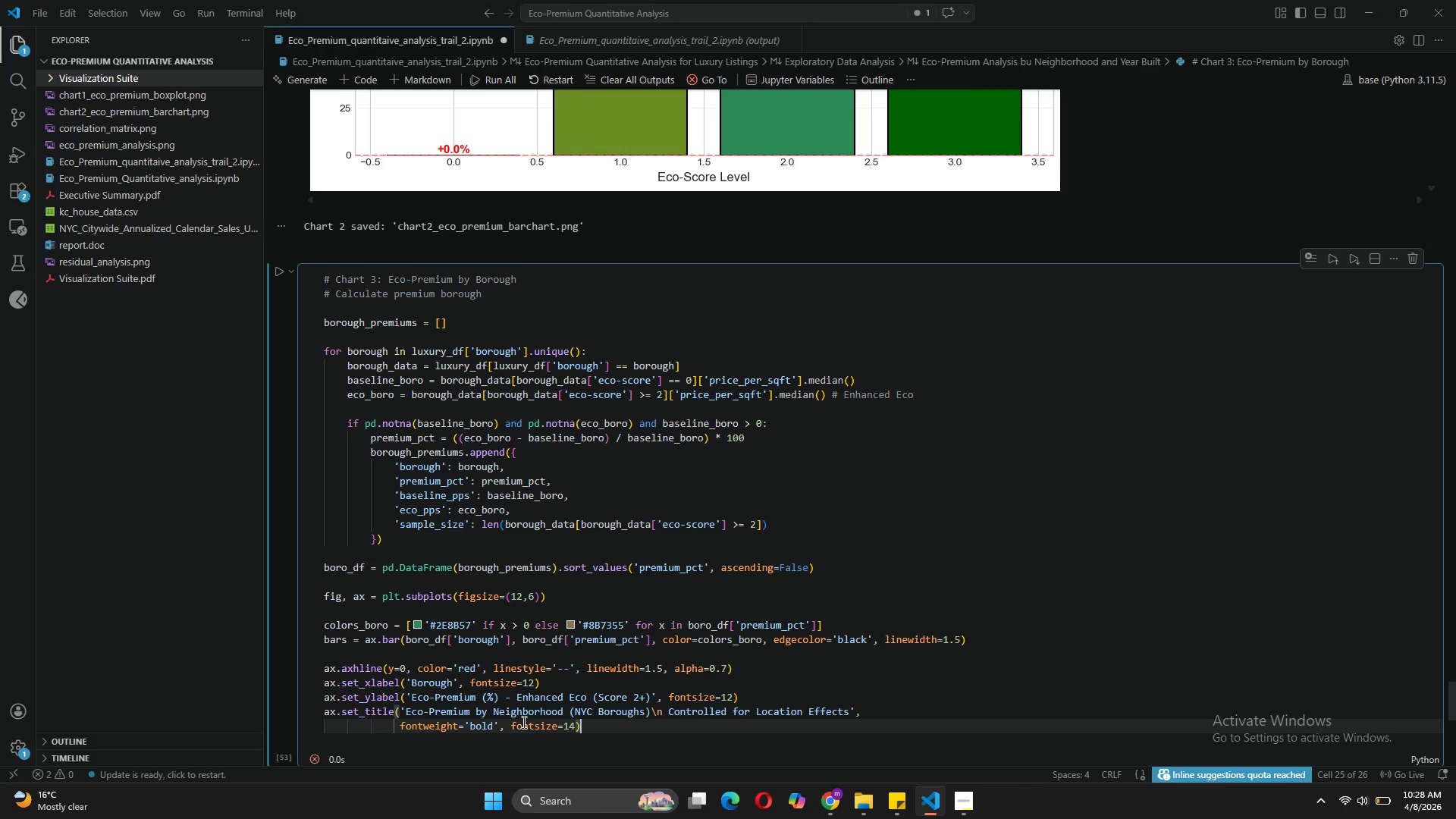 
key(Enter)
 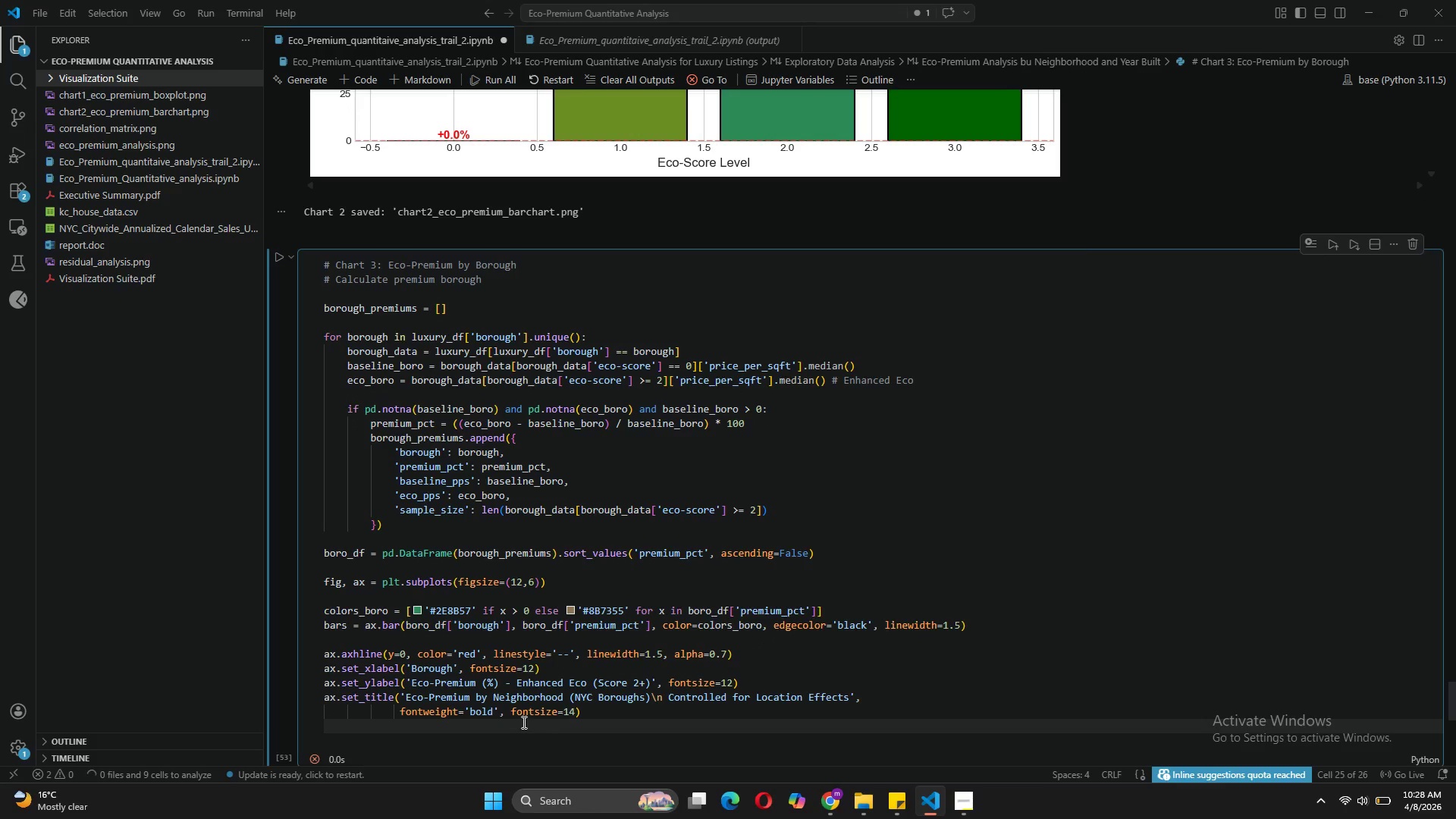 
type(ax.grid(True, alpha=0.3, axis='y)
 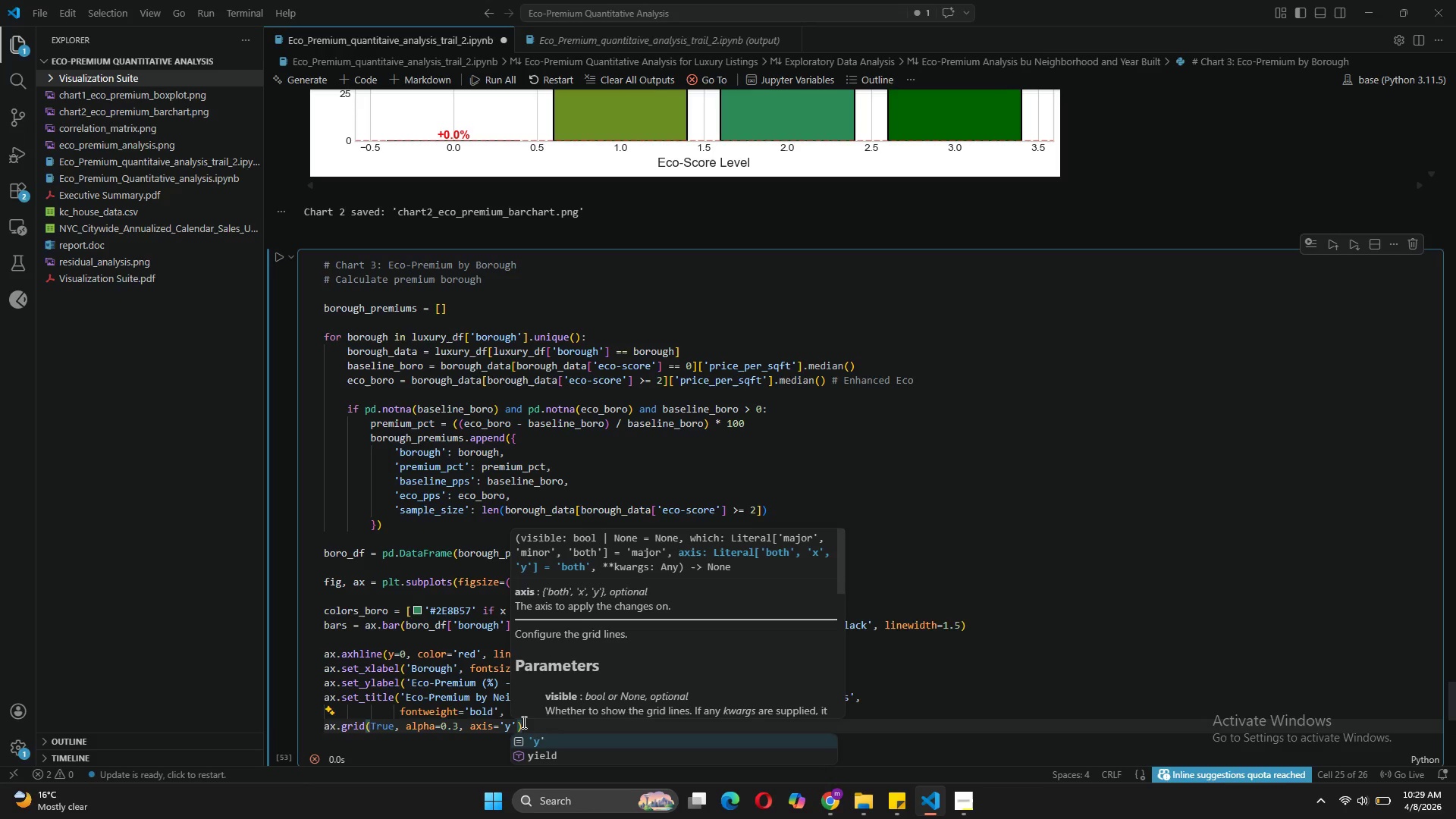 
key(ArrowRight)
 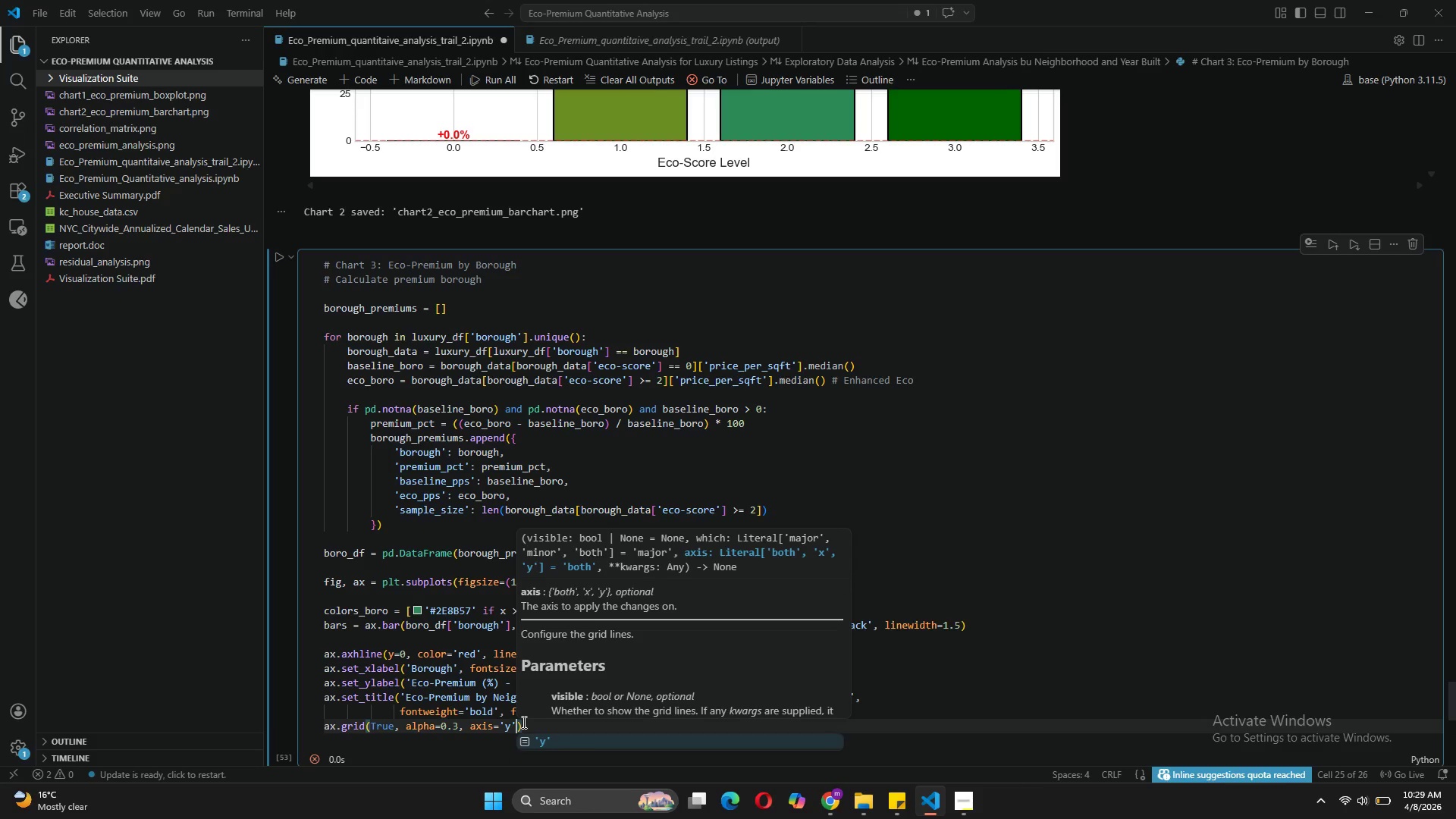 
key(ArrowRight)
 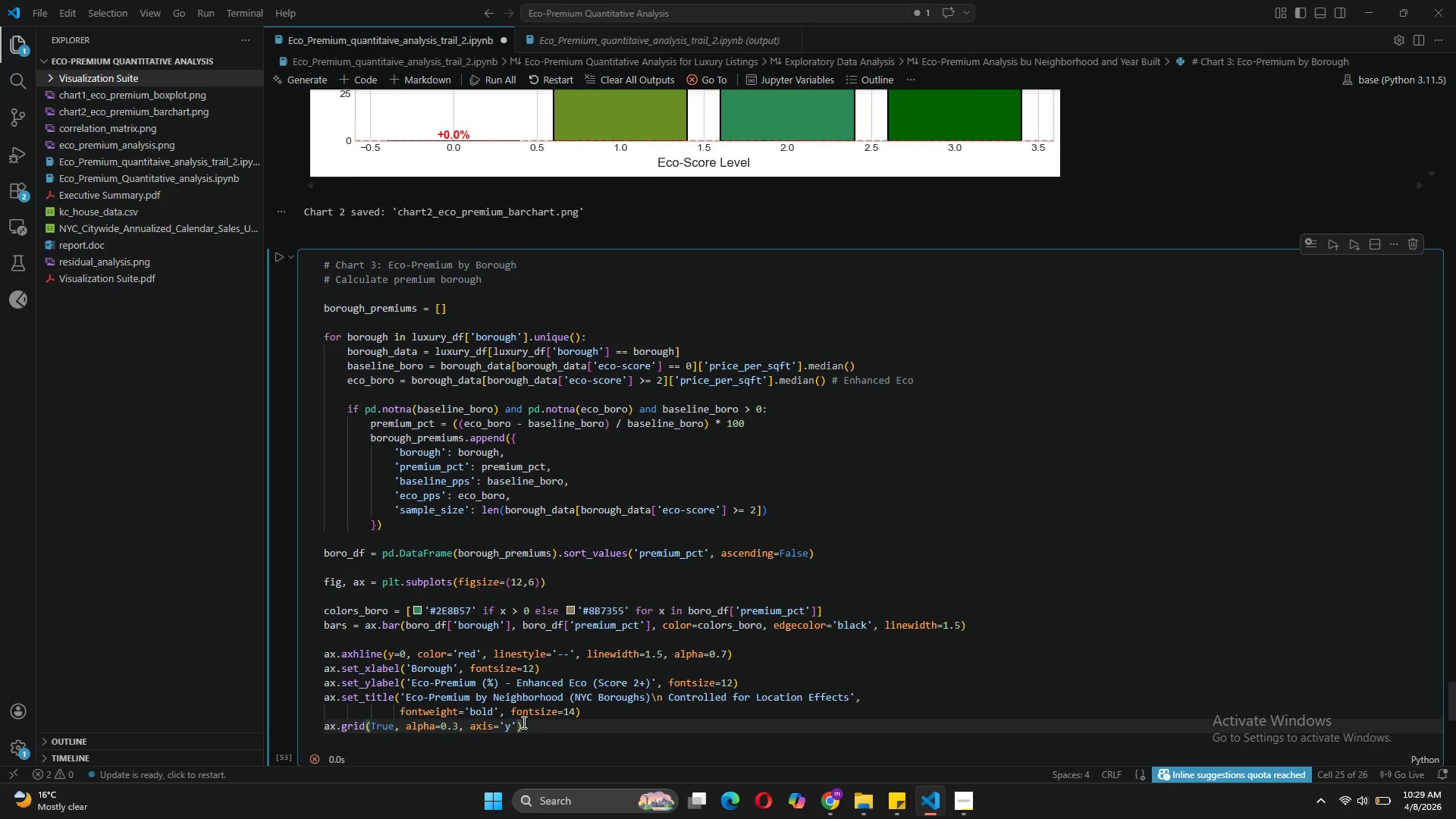 
key(Enter)
 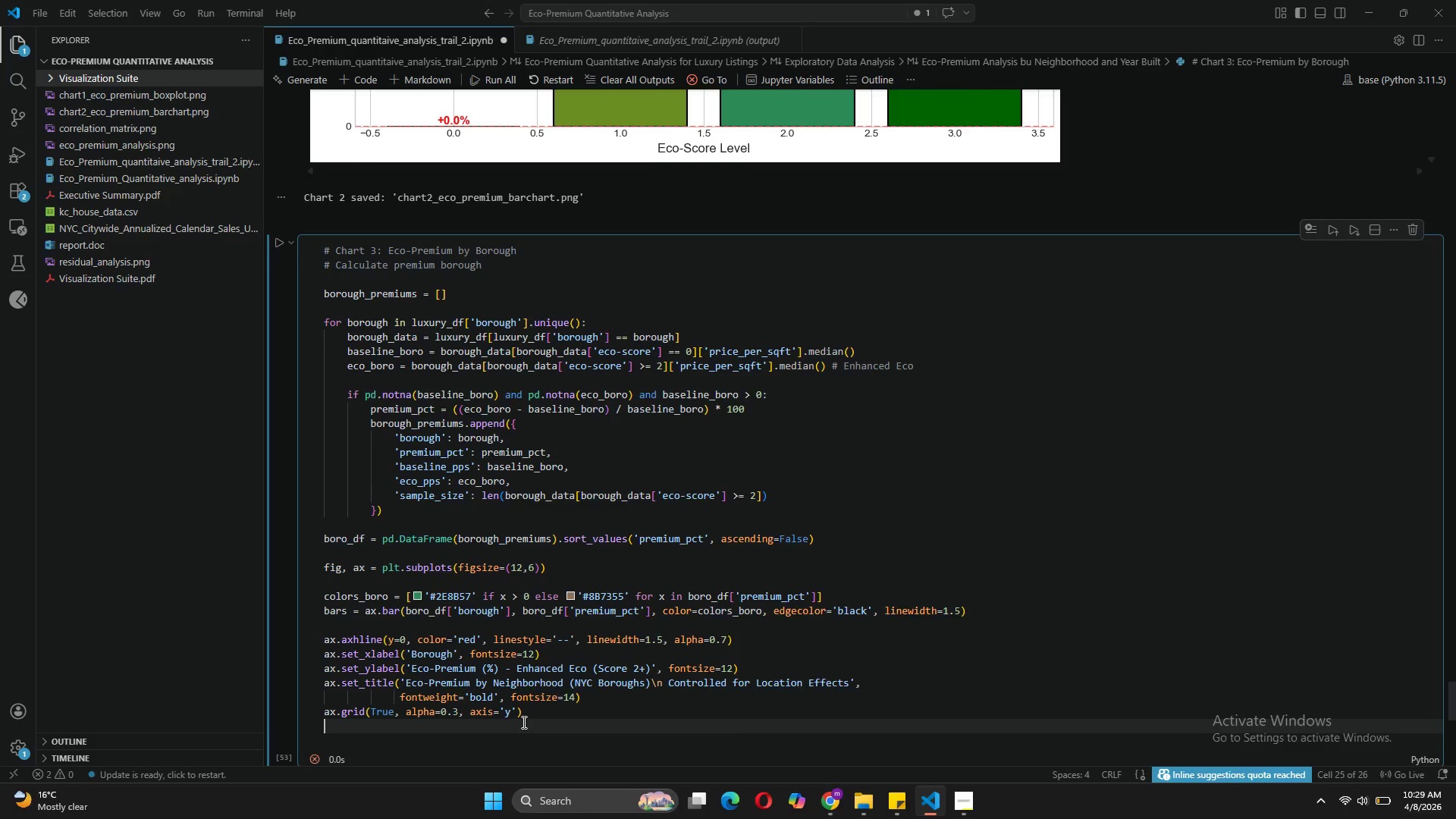 
key(Enter)
 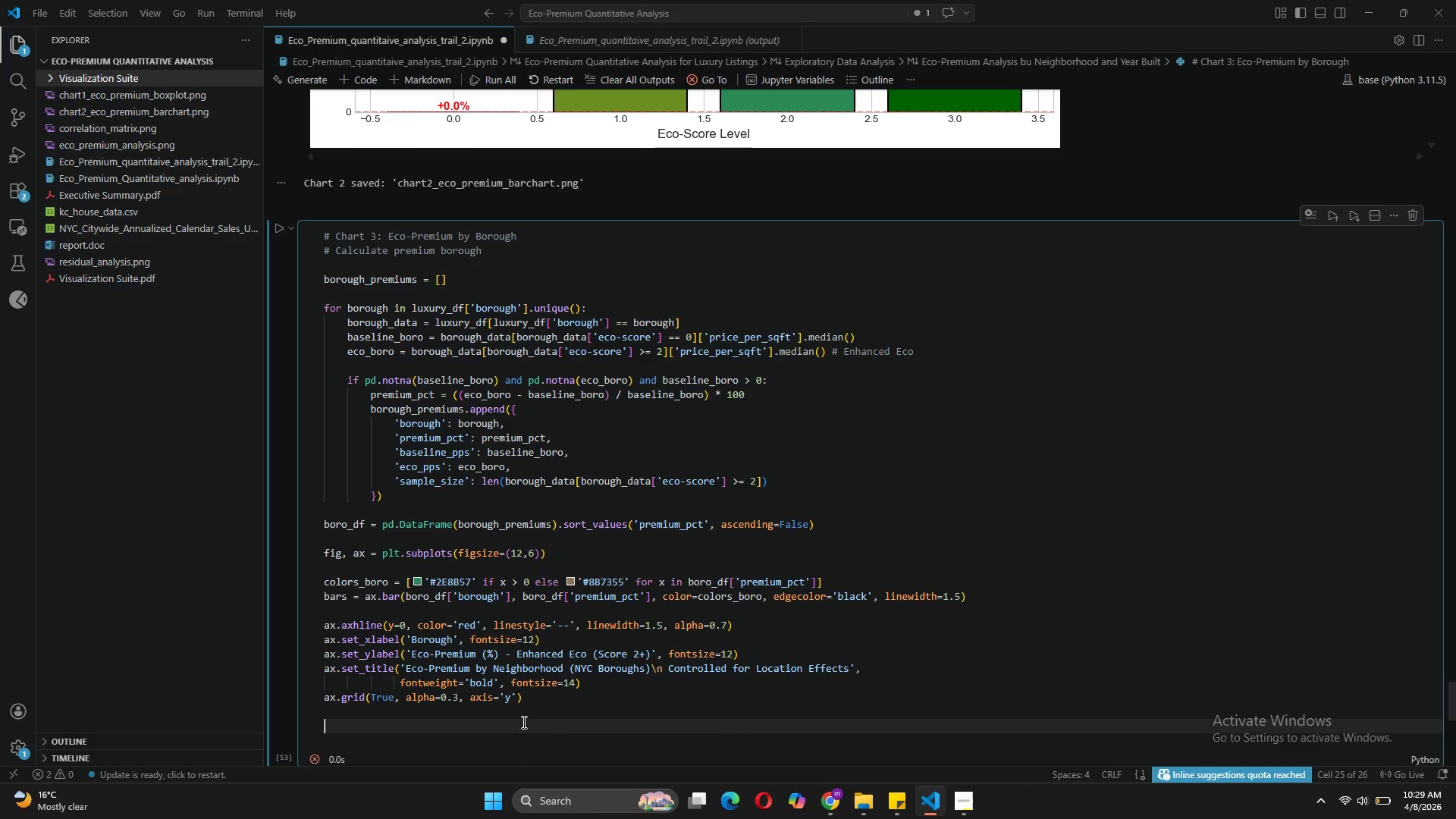 
type(# Add value labels)
 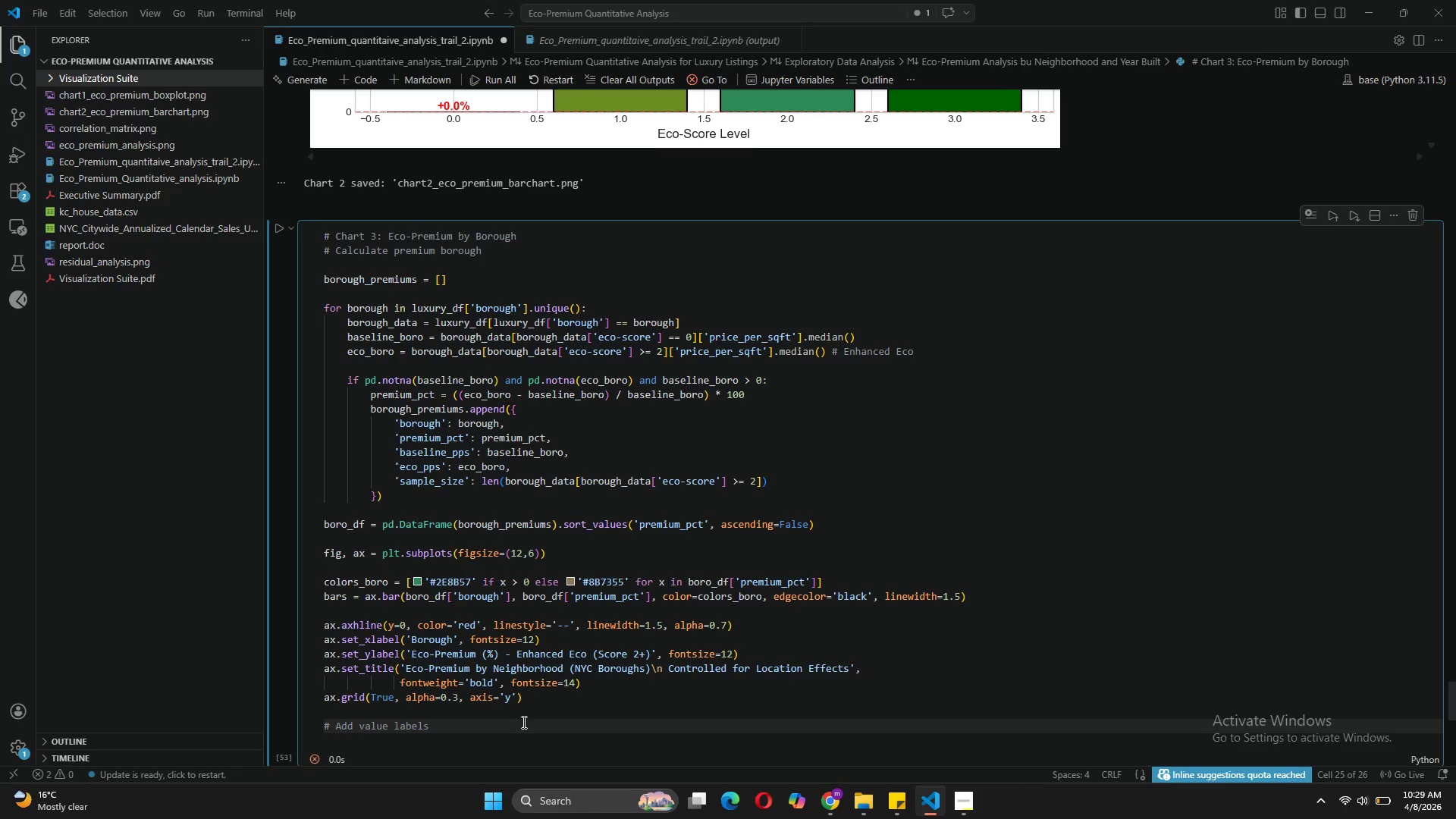 
key(Enter)
 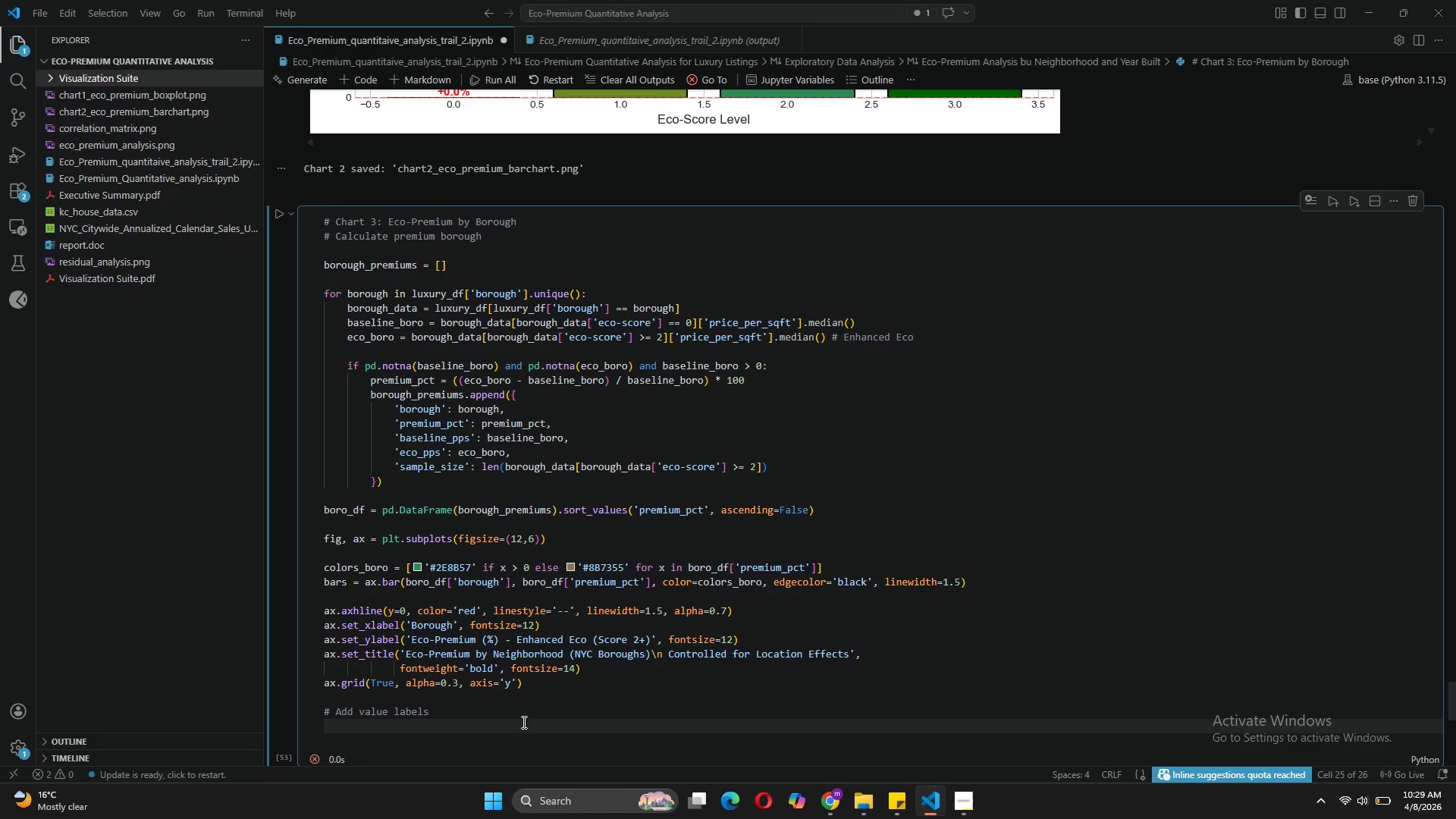 
type(fro )
key(Backspace)
key(Backspace)
key(Backspace)
type(or i )
key(Backspace)
type(, (idx,row)
 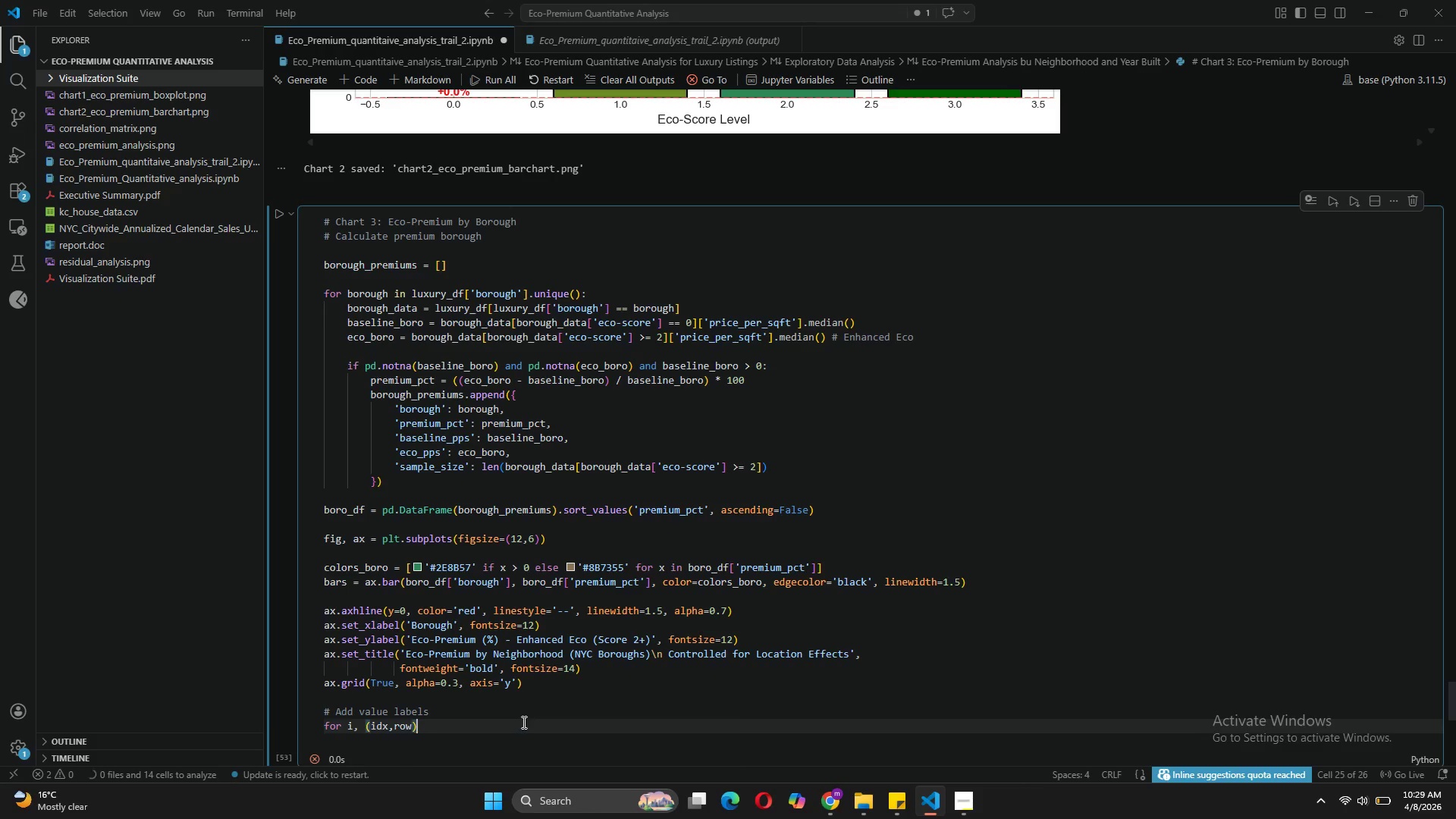 
 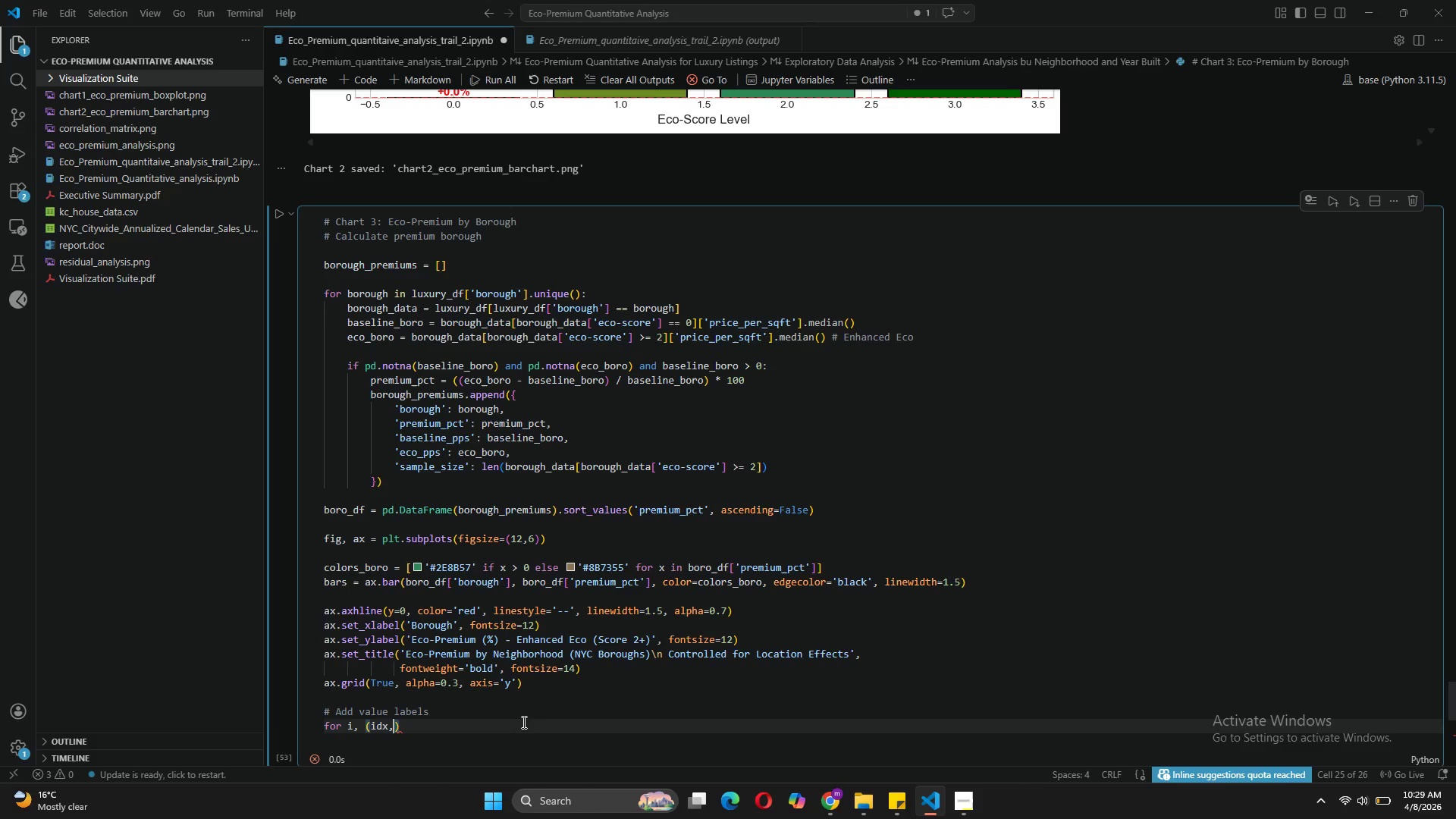 
key(ArrowRight)
 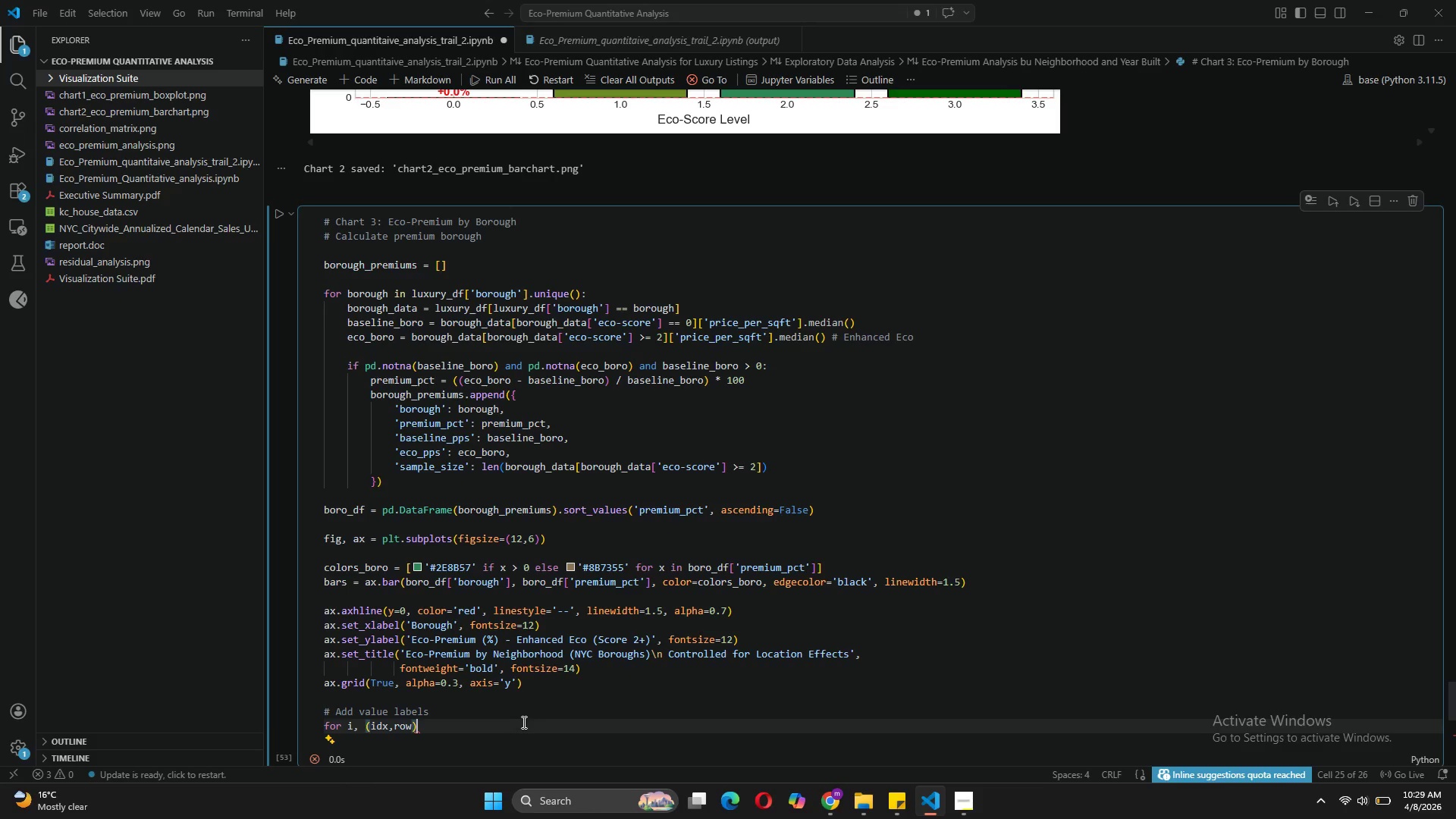 
type( in enumerate(boro_df.iterrows()
 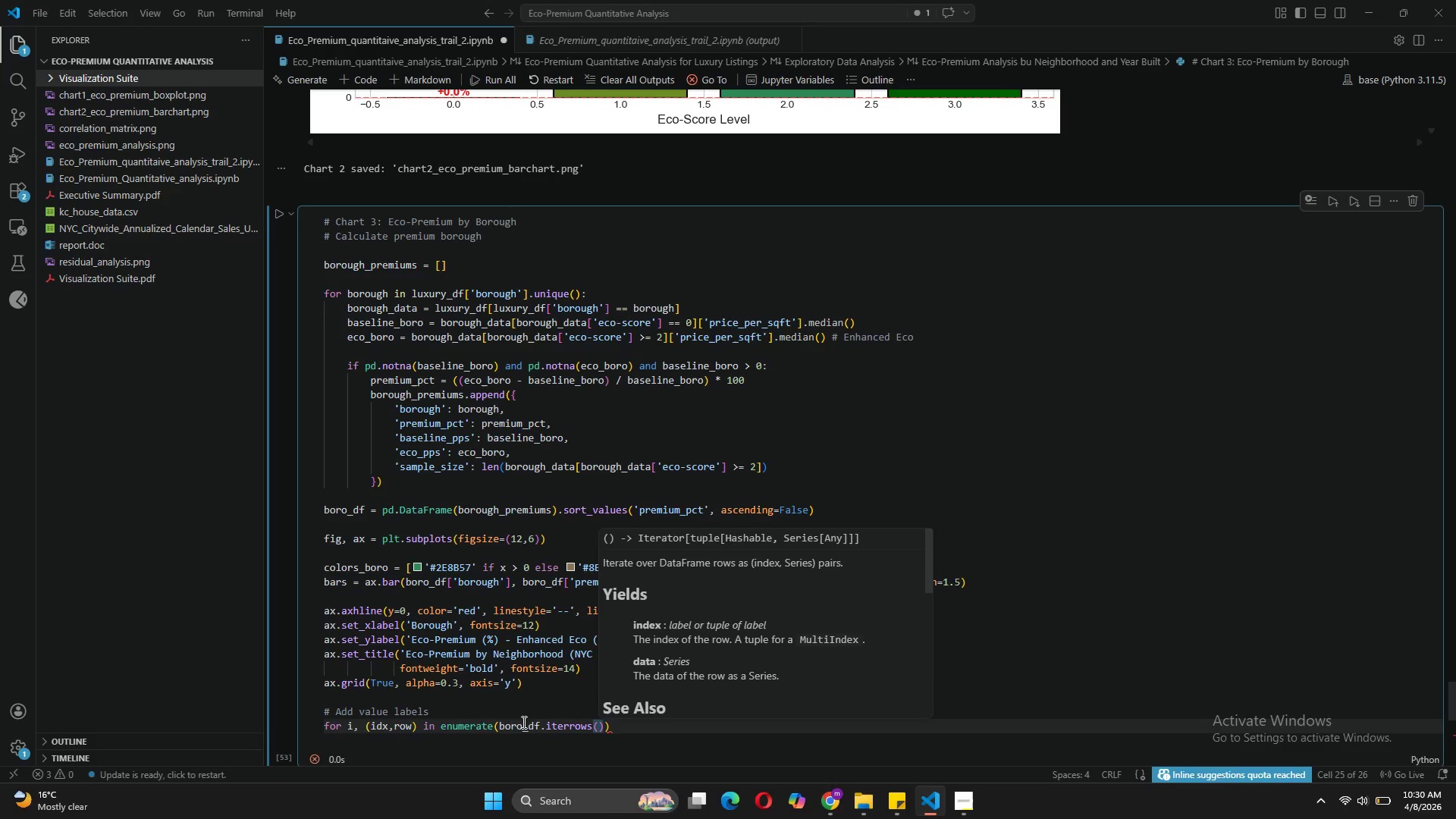 
key(ArrowRight)
 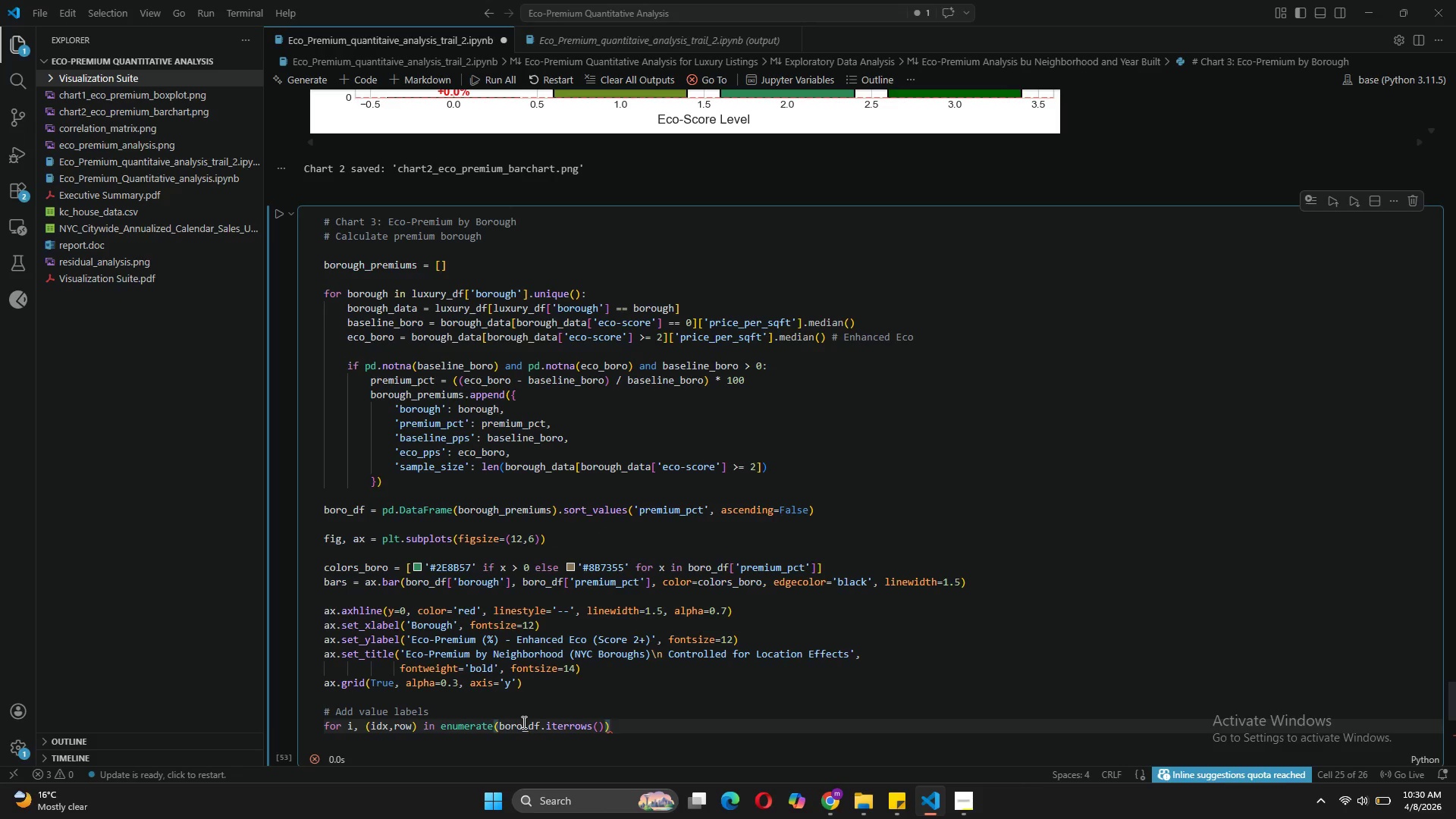 
key(ArrowRight)
 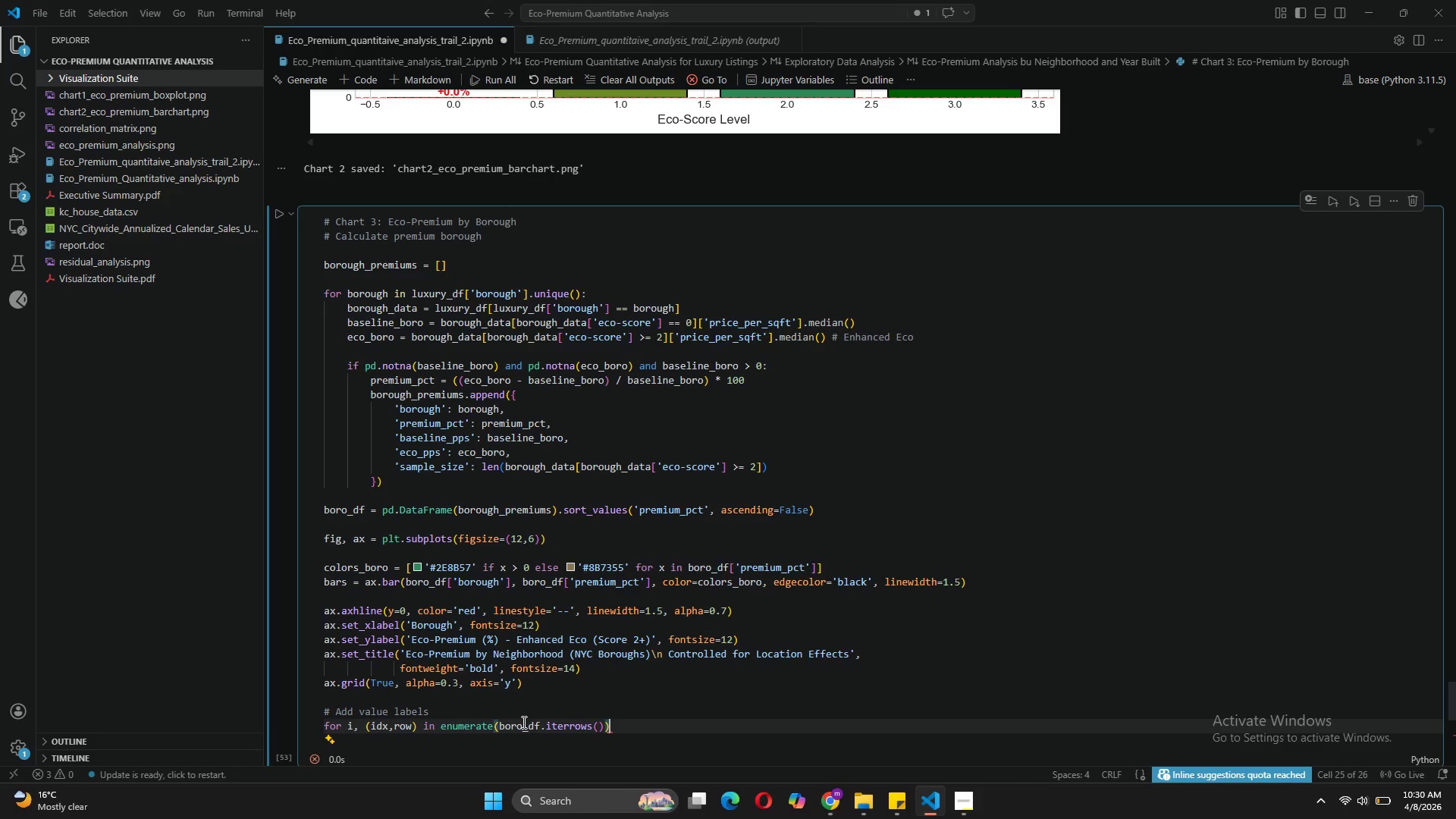 
key(Shift+Semicolon)
 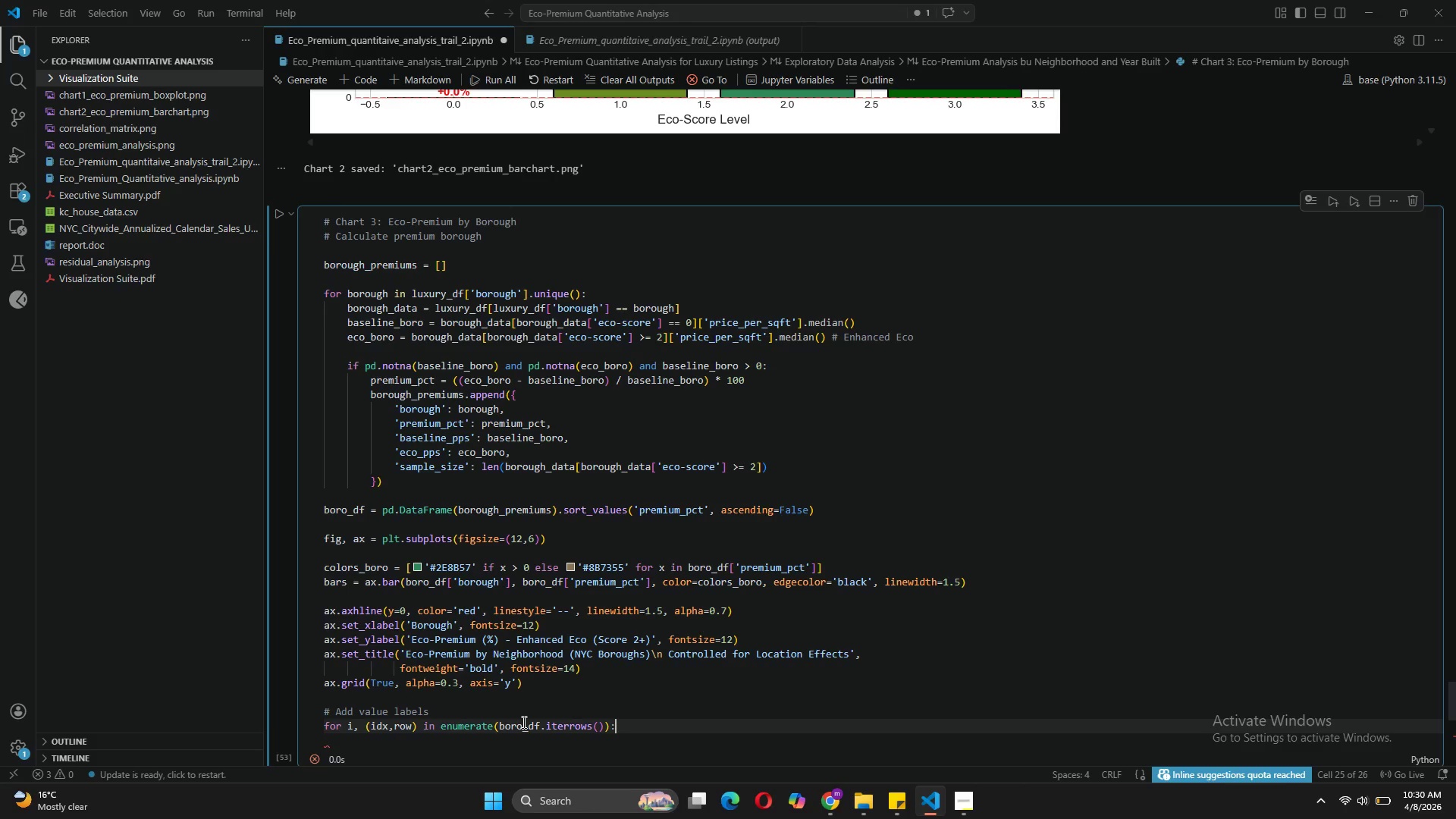 
key(Enter)
 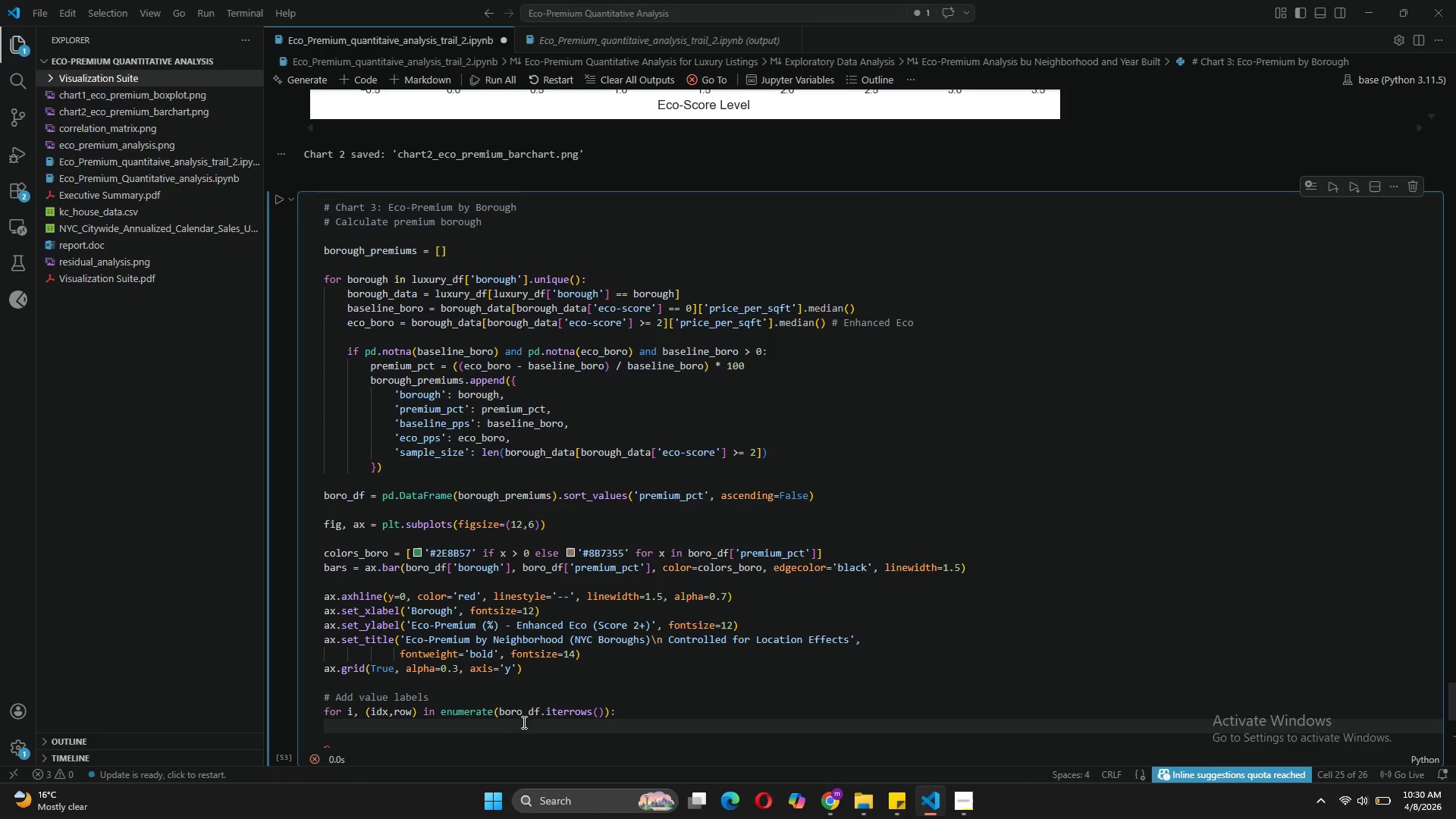 
type(color = 'ge)
key(Backspace)
type(reen)
 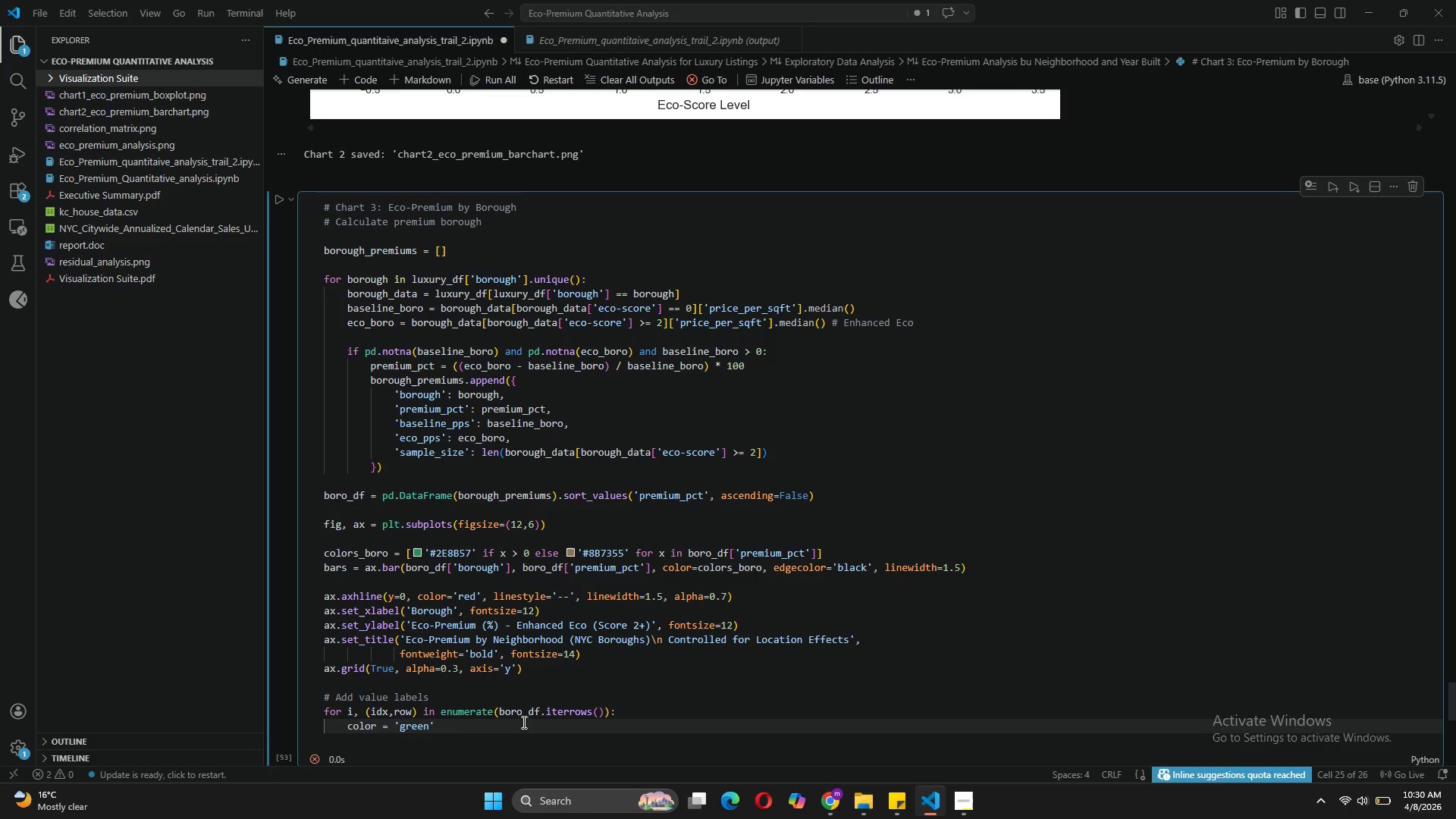 
key(ArrowRight)
 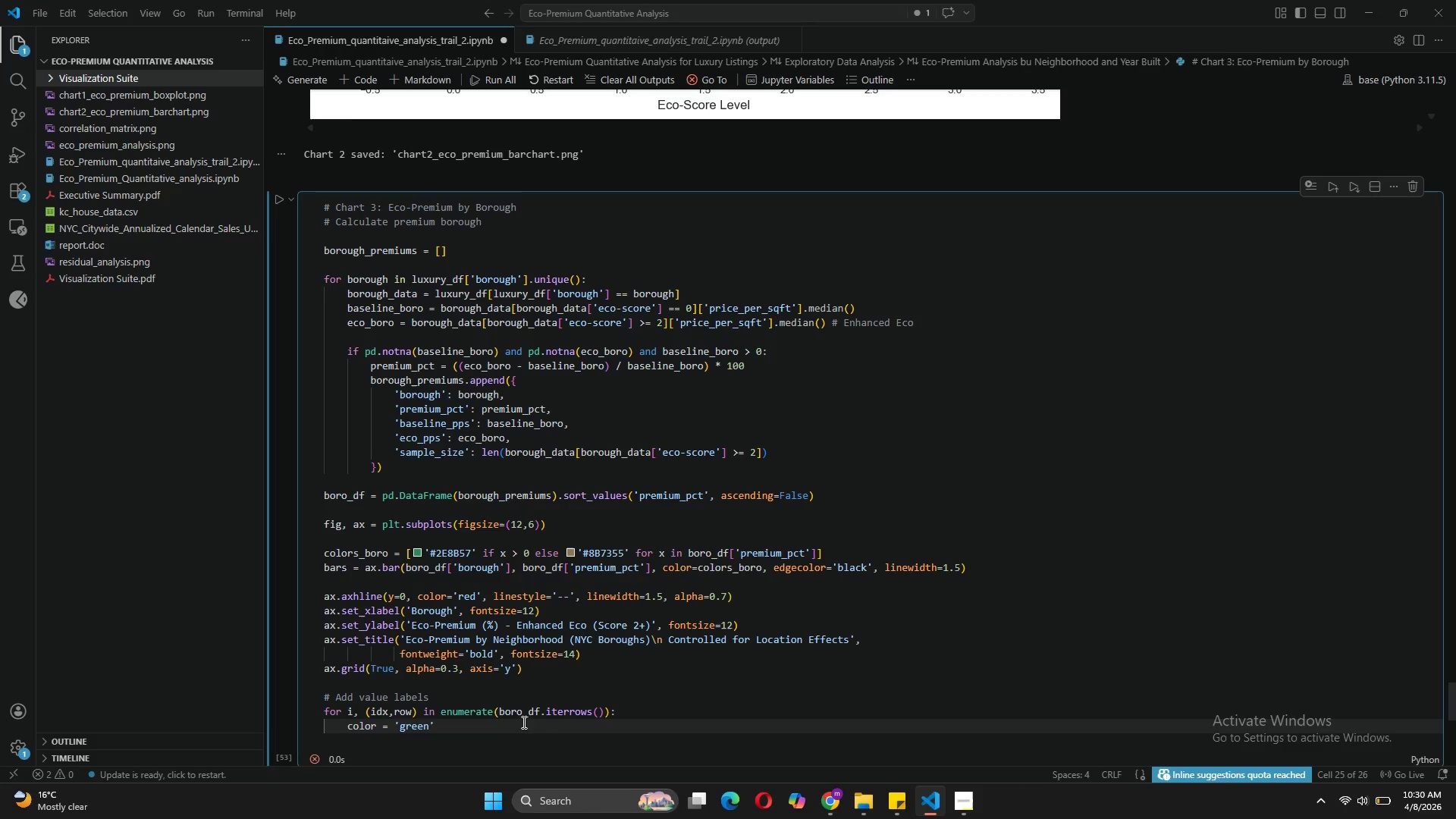 
type( if row['premium_pct)
 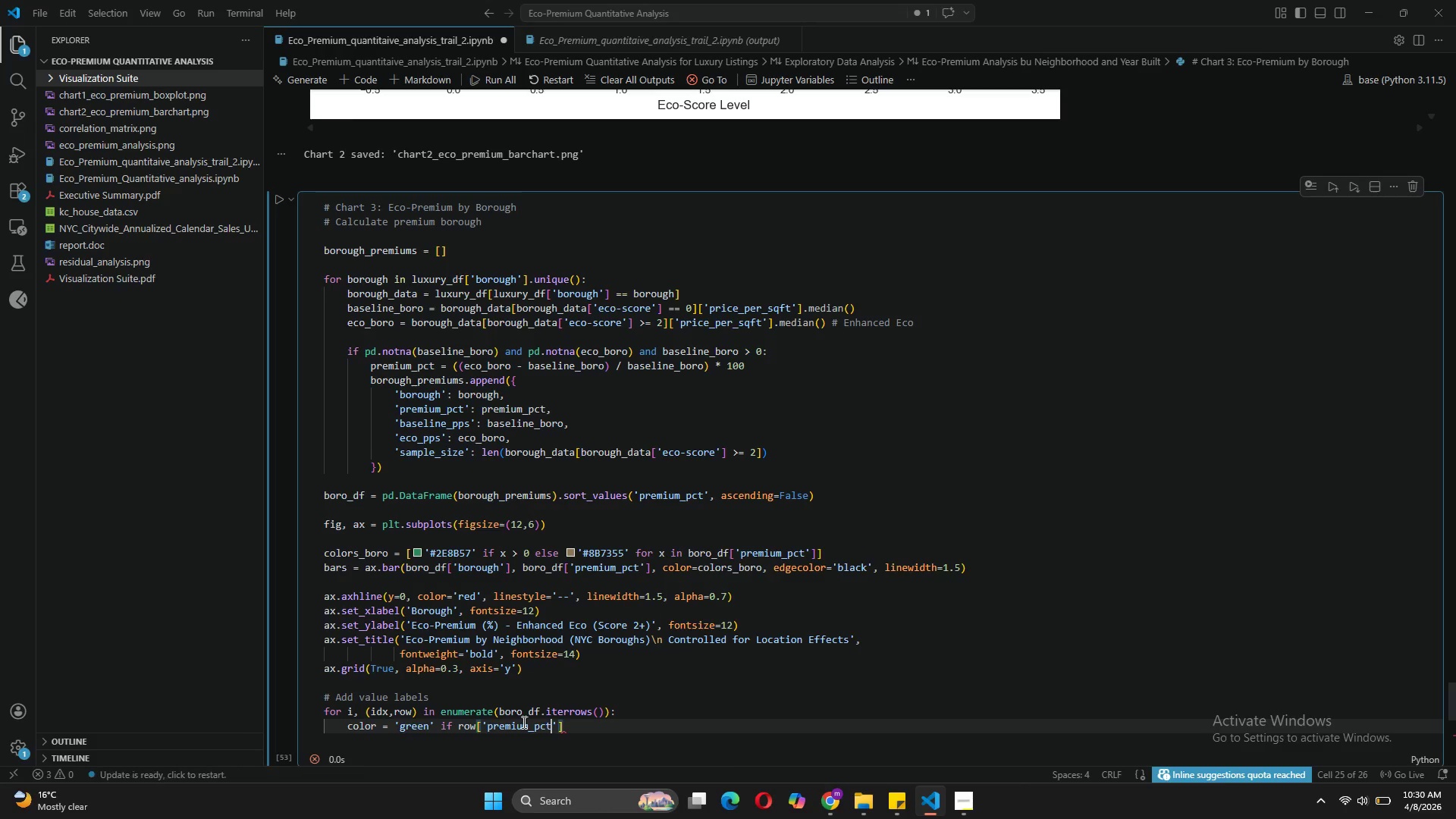 
key(ArrowRight)
 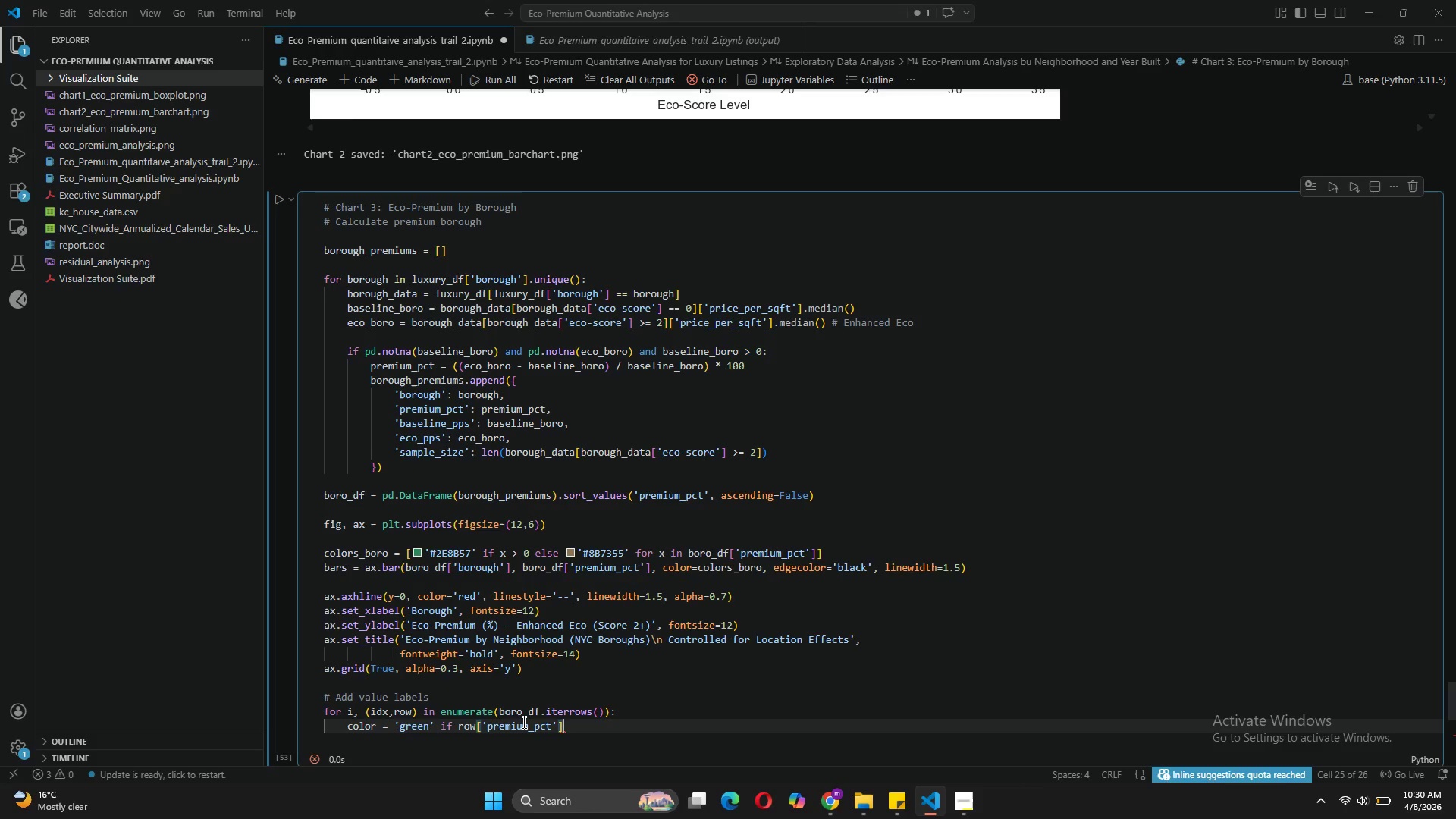 
key(ArrowRight)
 